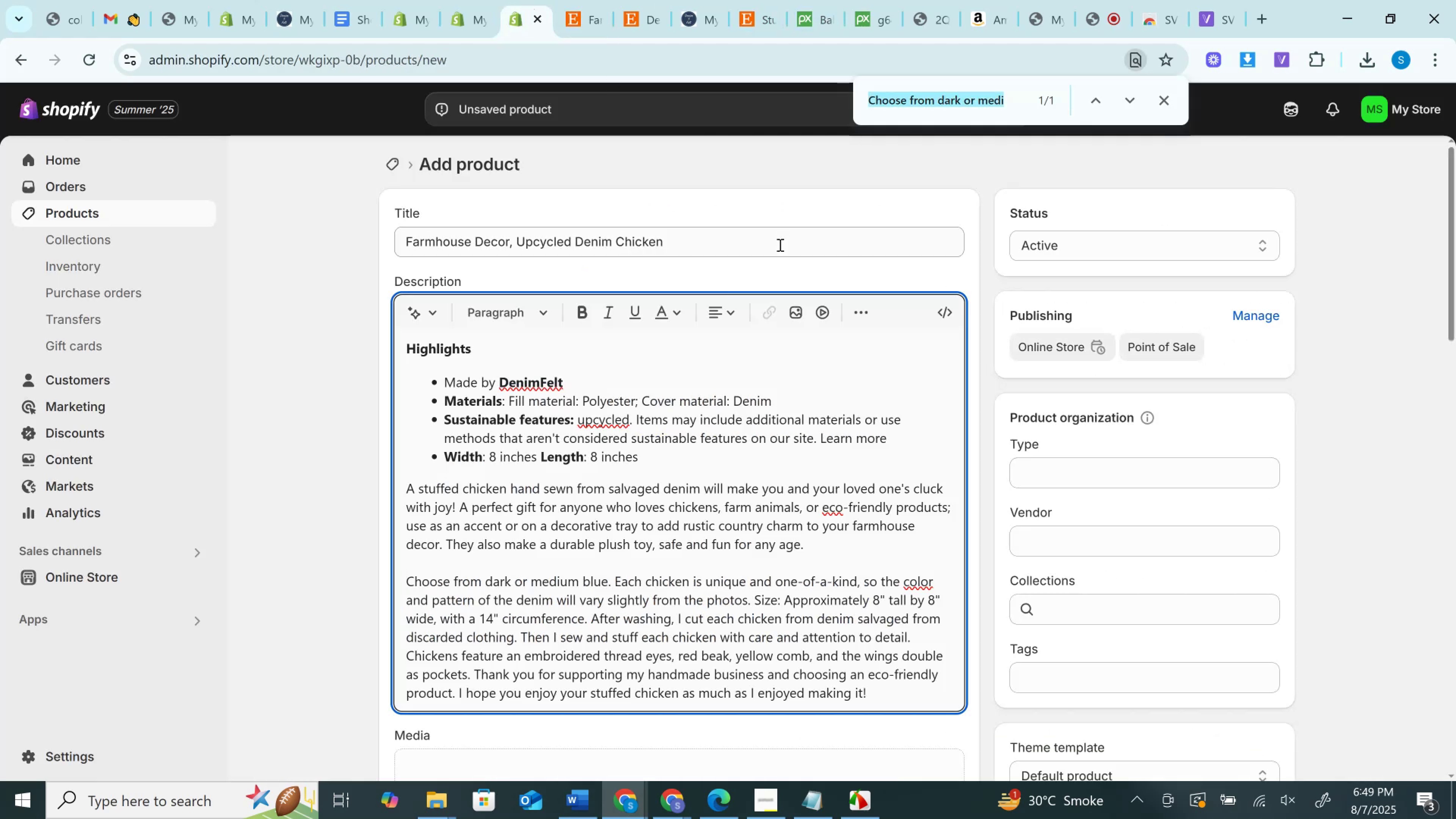 
key(Control+V)
 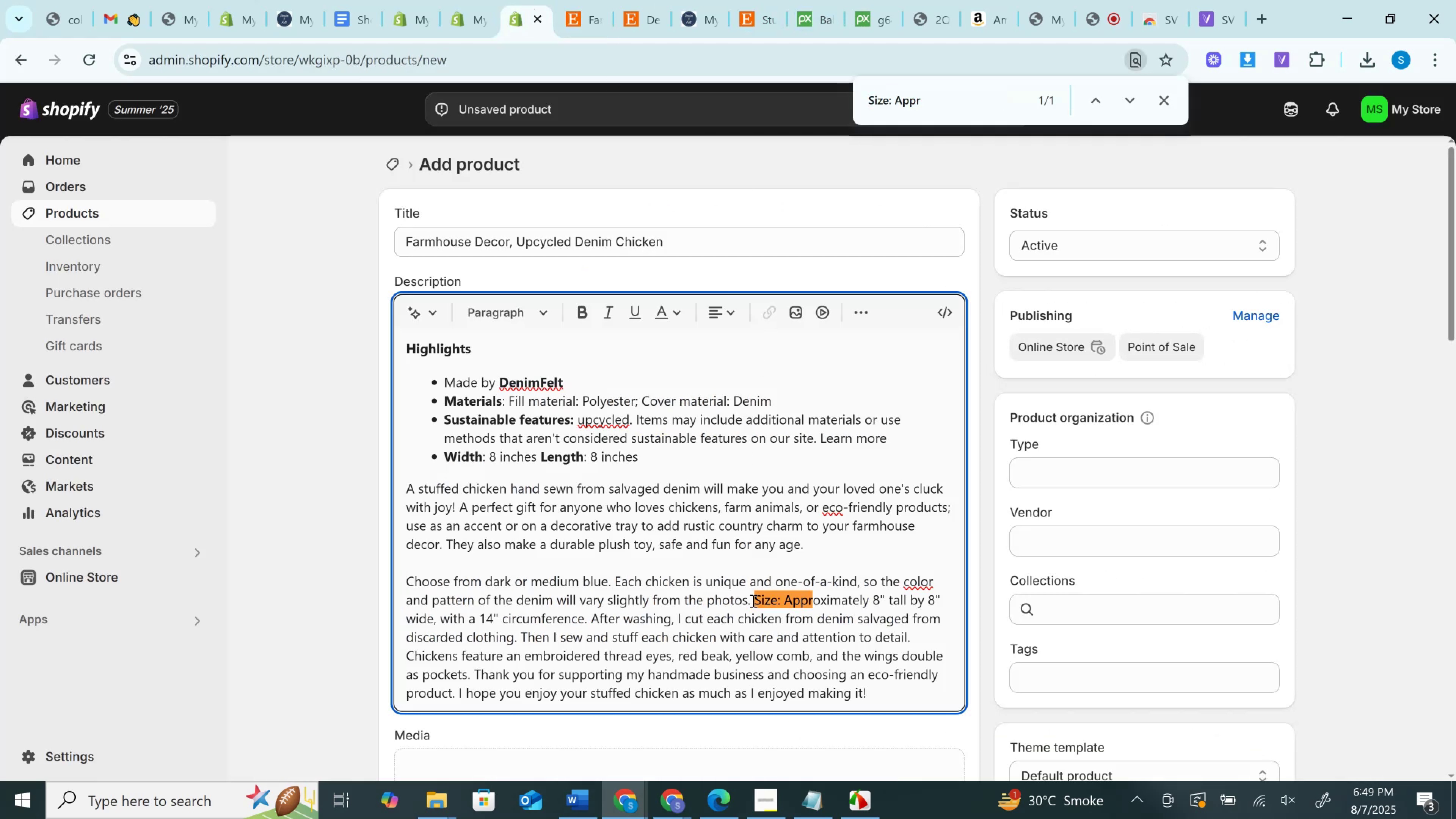 
left_click([752, 600])
 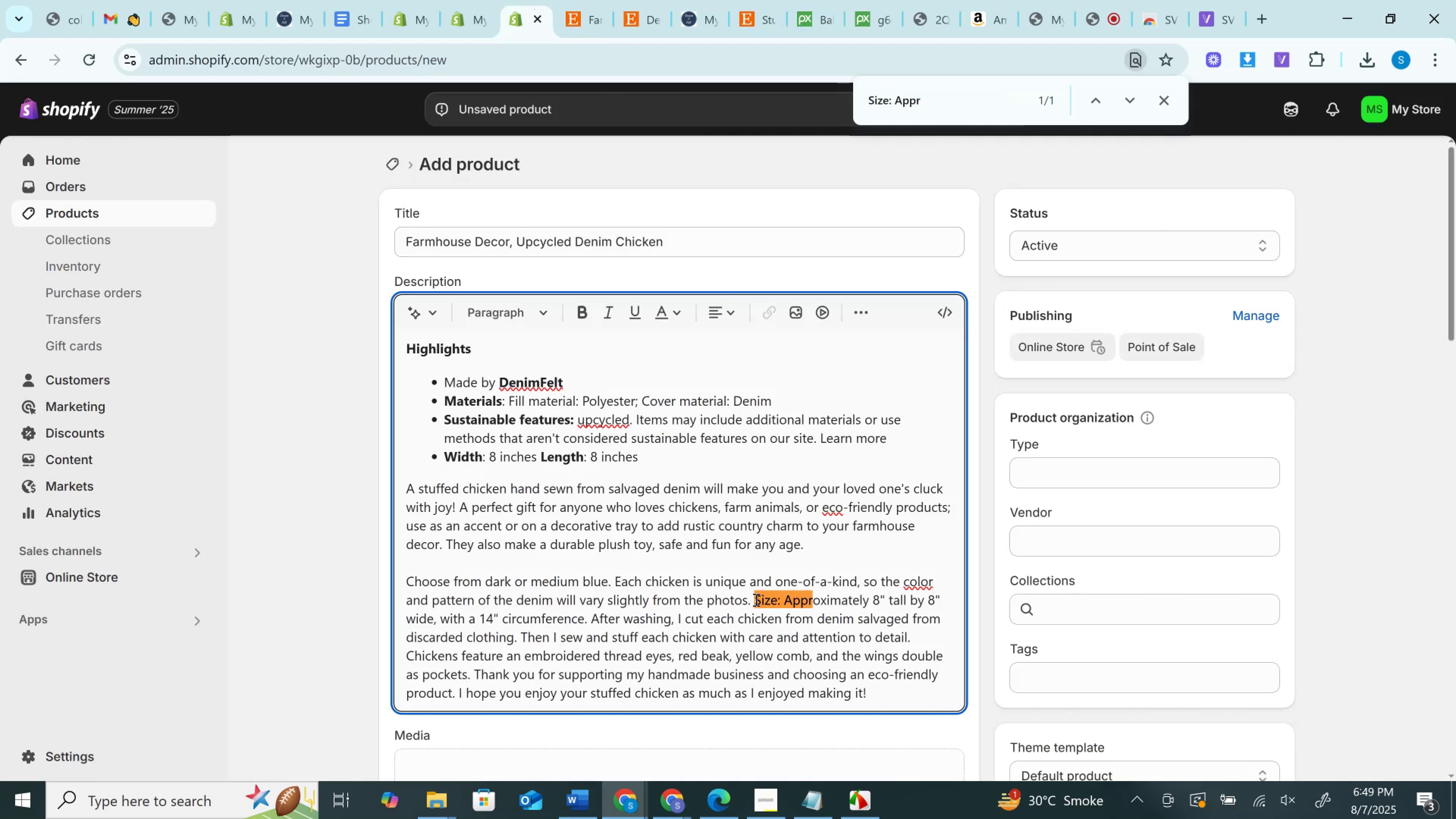 
left_click([755, 599])
 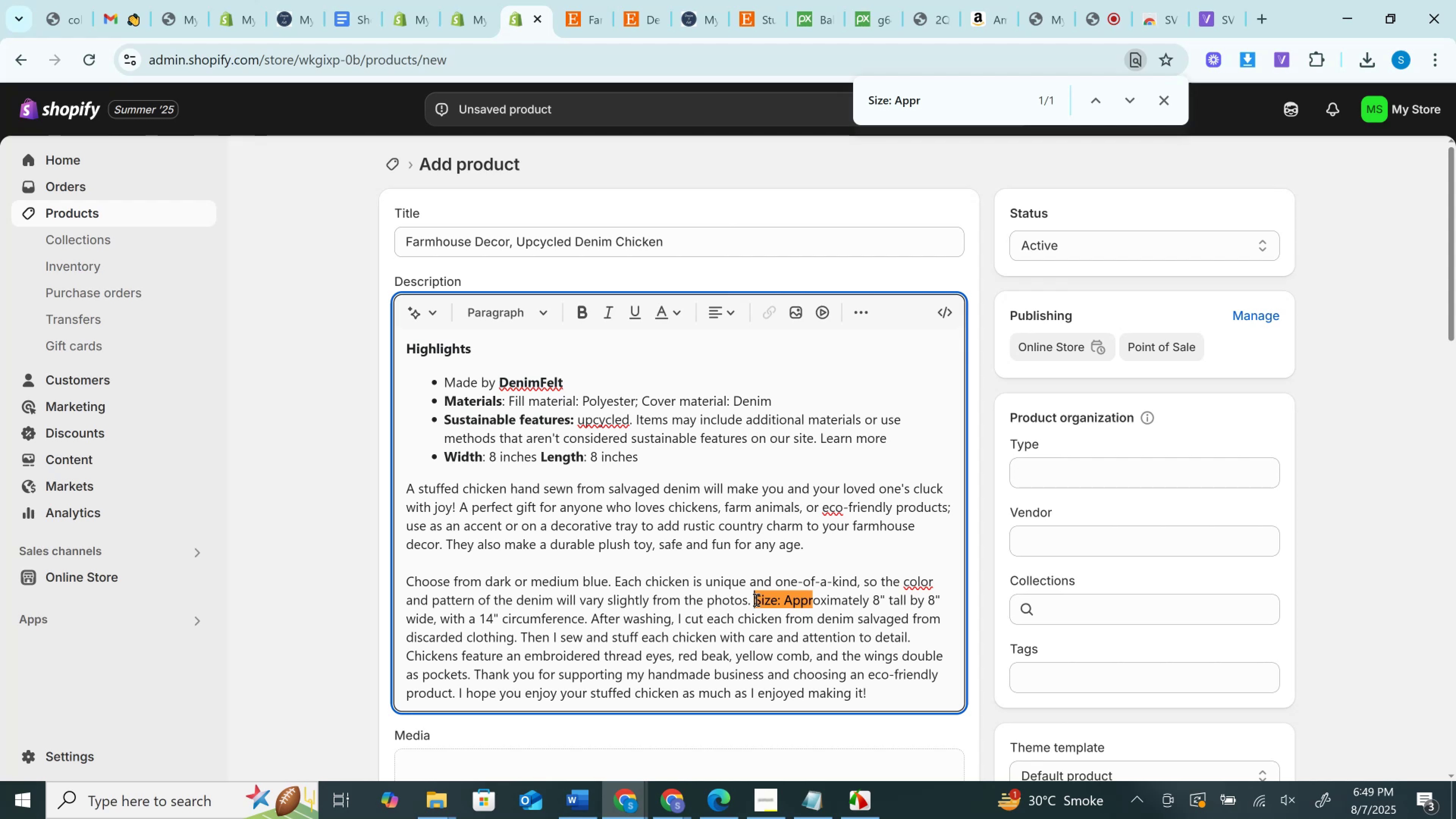 
key(Shift+Enter)
 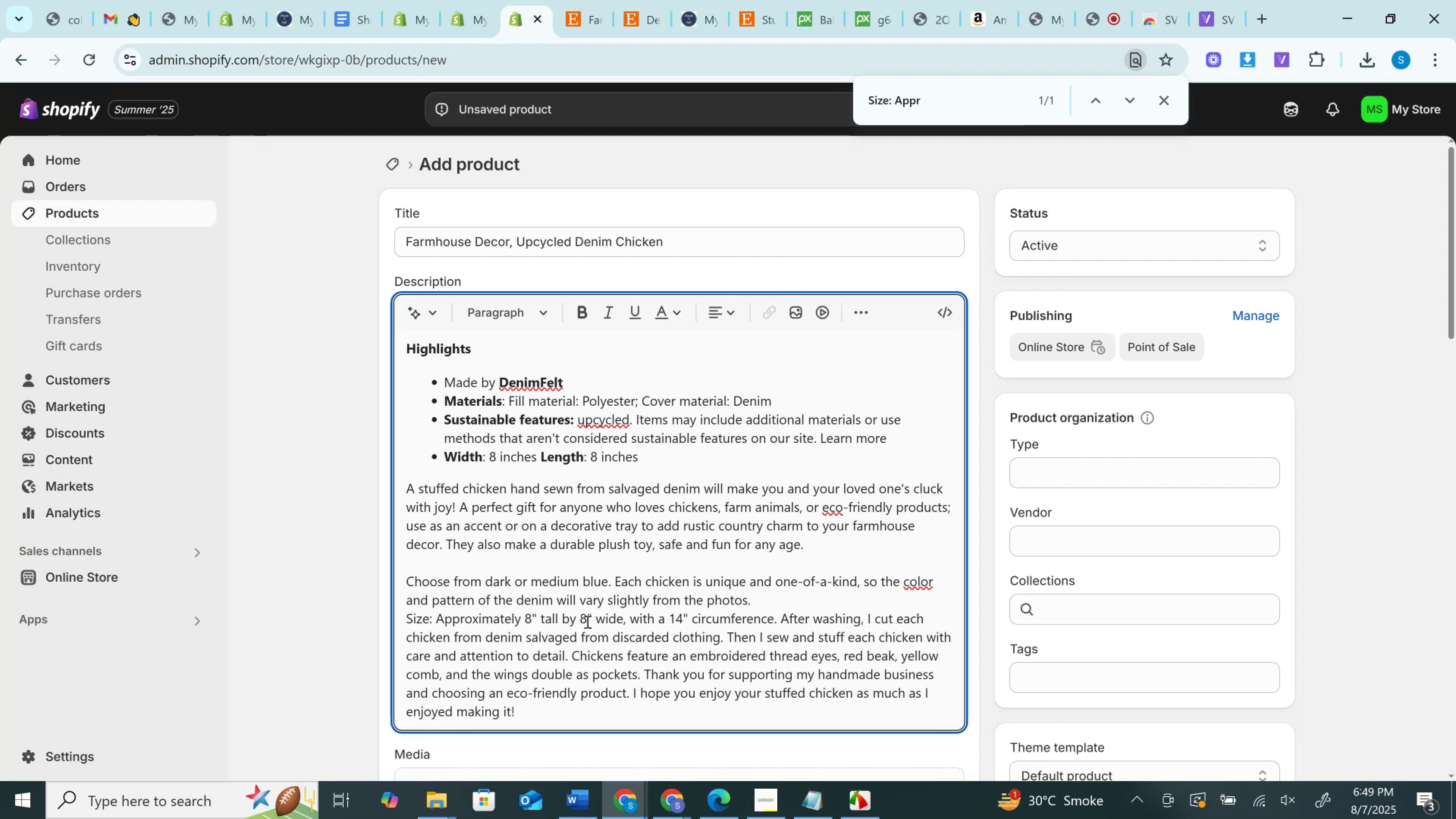 
key(Enter)
 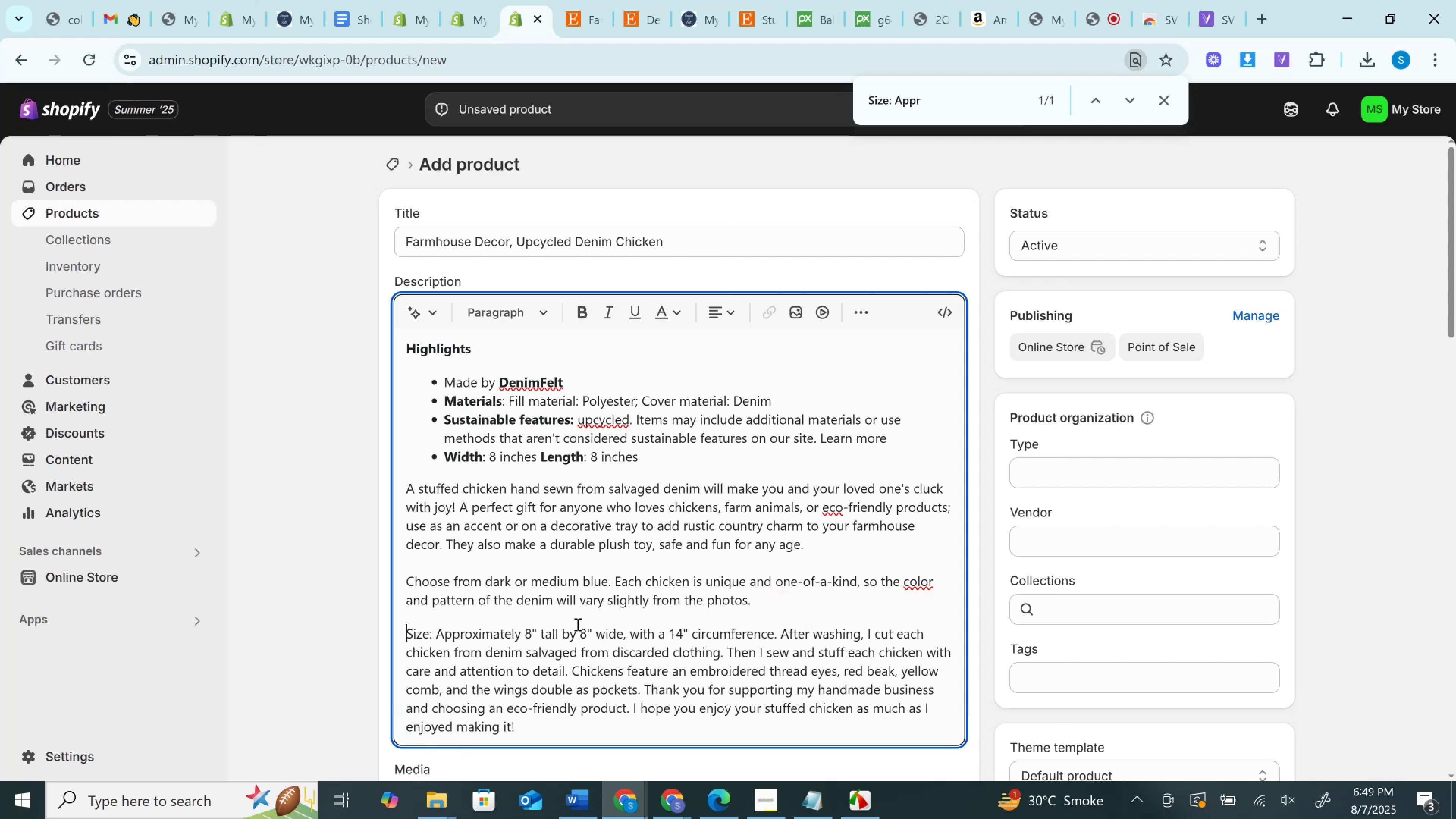 
hold_key(key=ShiftRight, duration=0.55)
 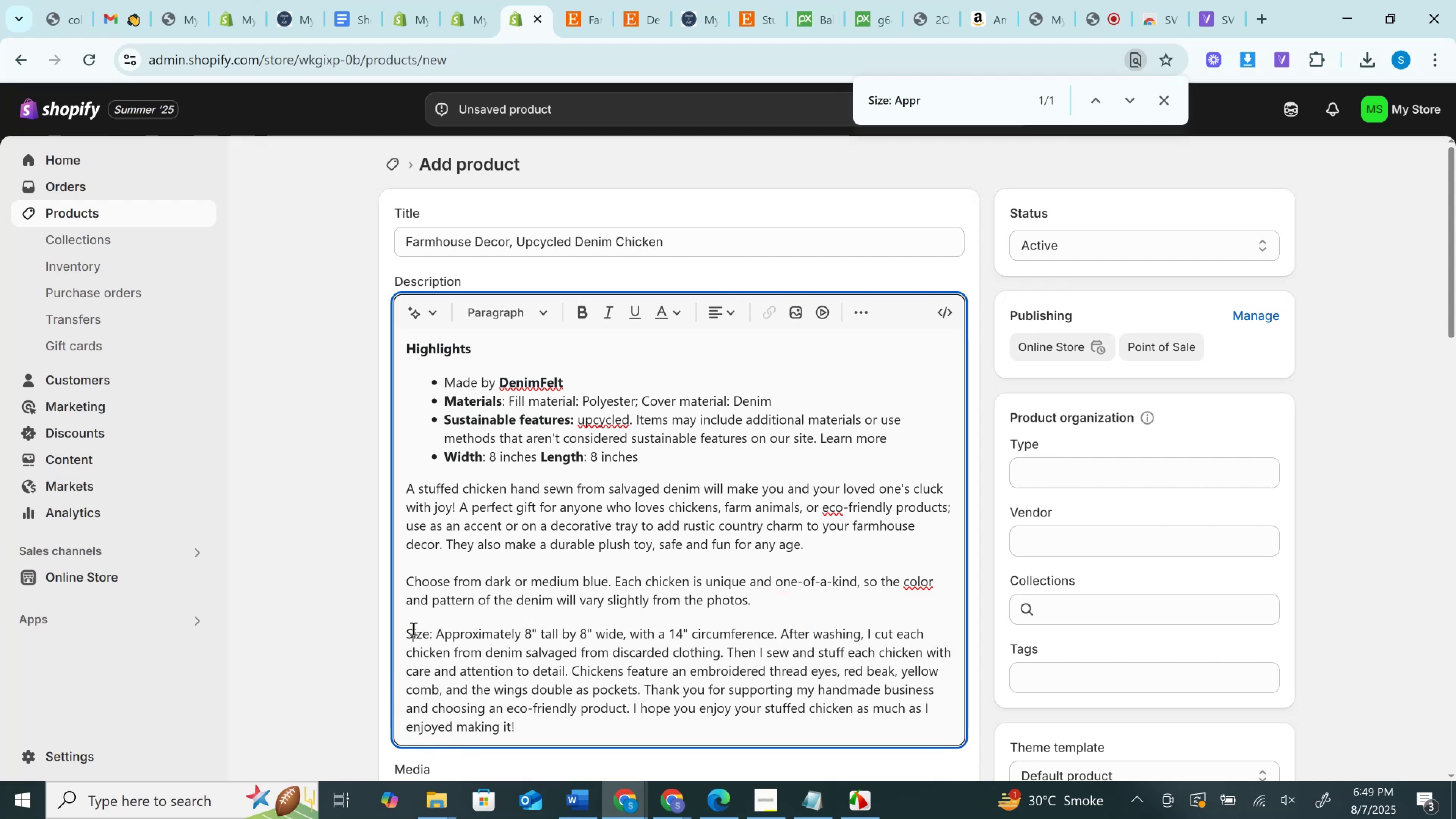 
double_click([413, 628])
 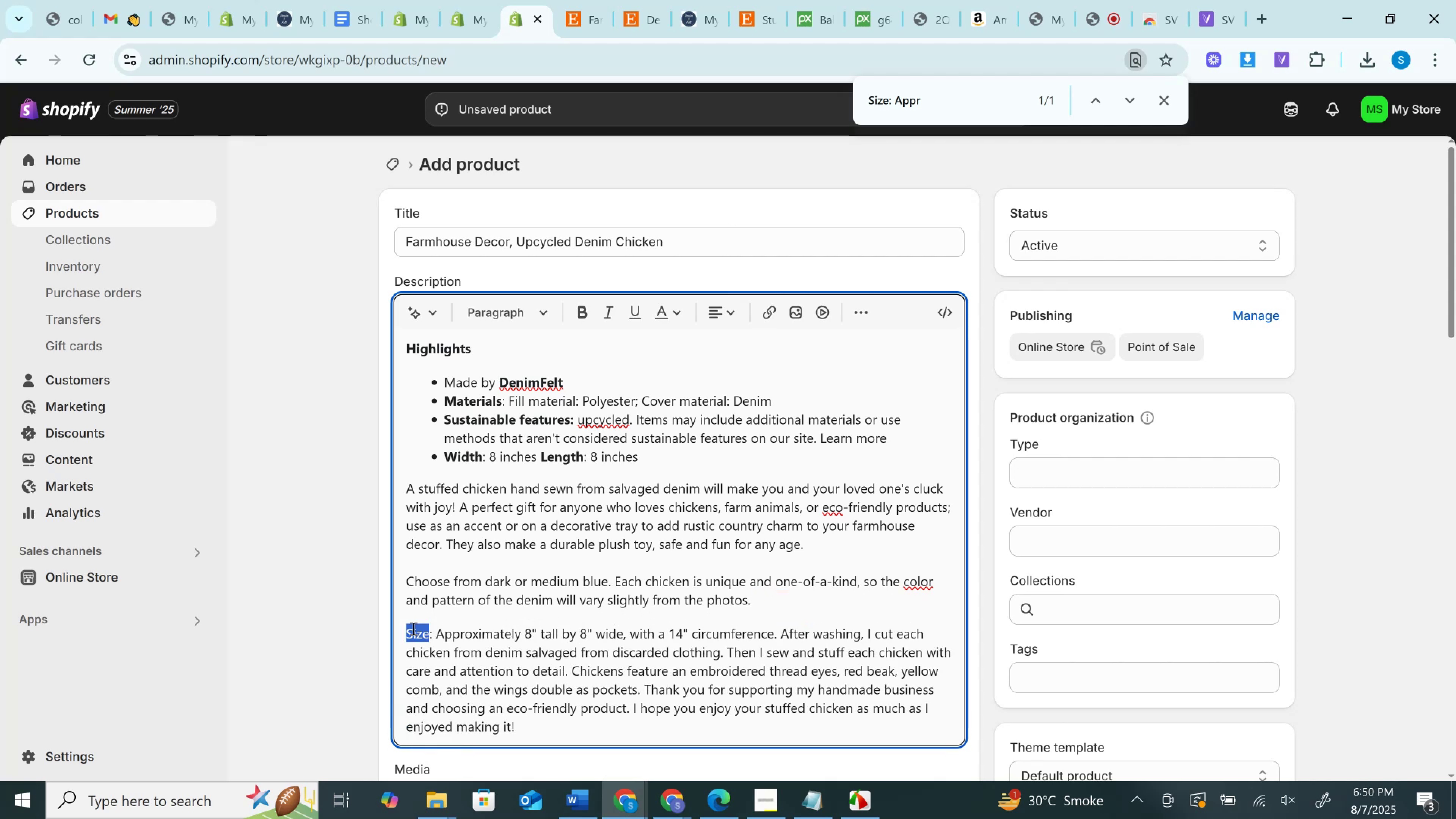 
key(Control+B)
 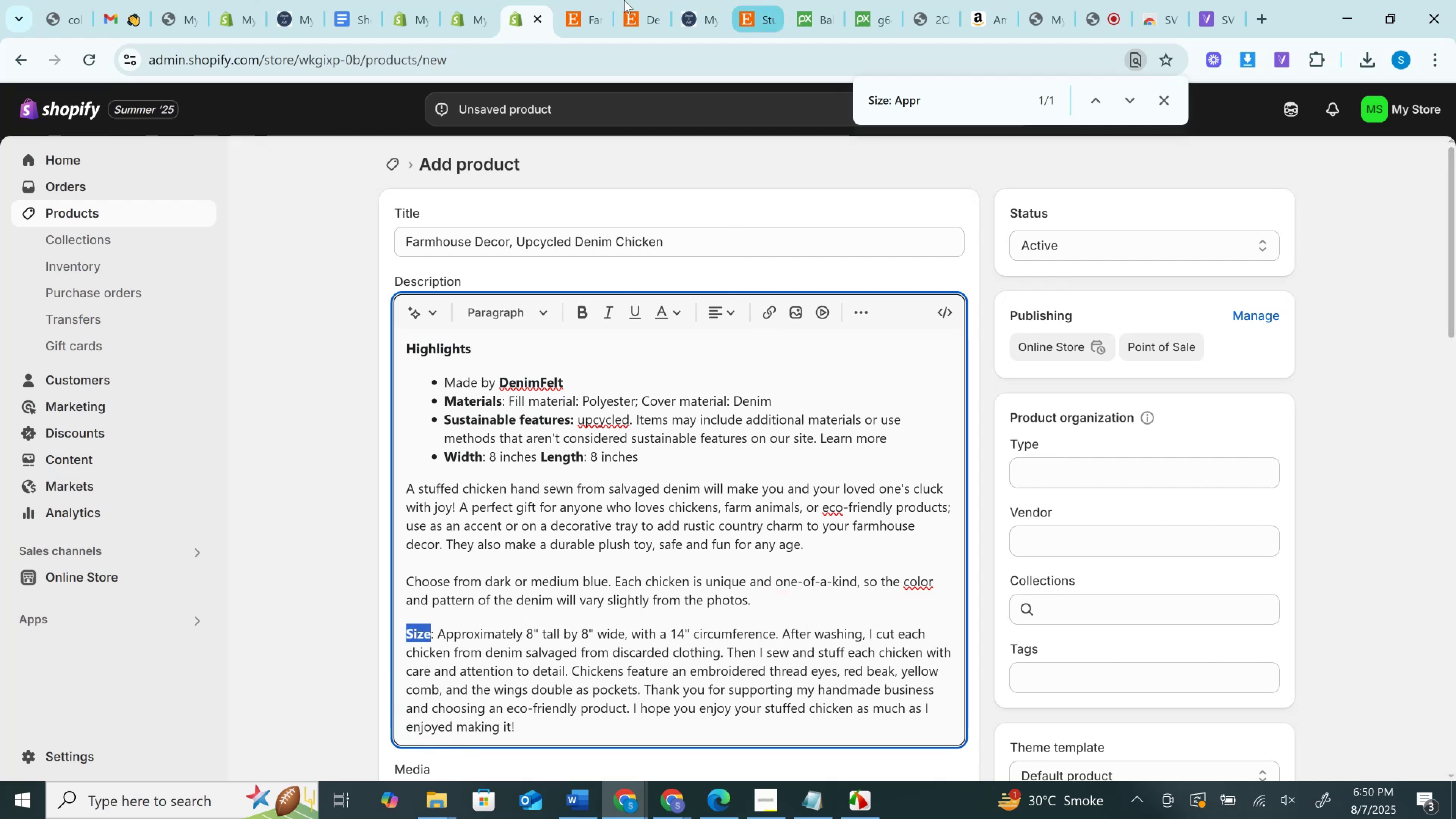 
left_click([590, 0])
 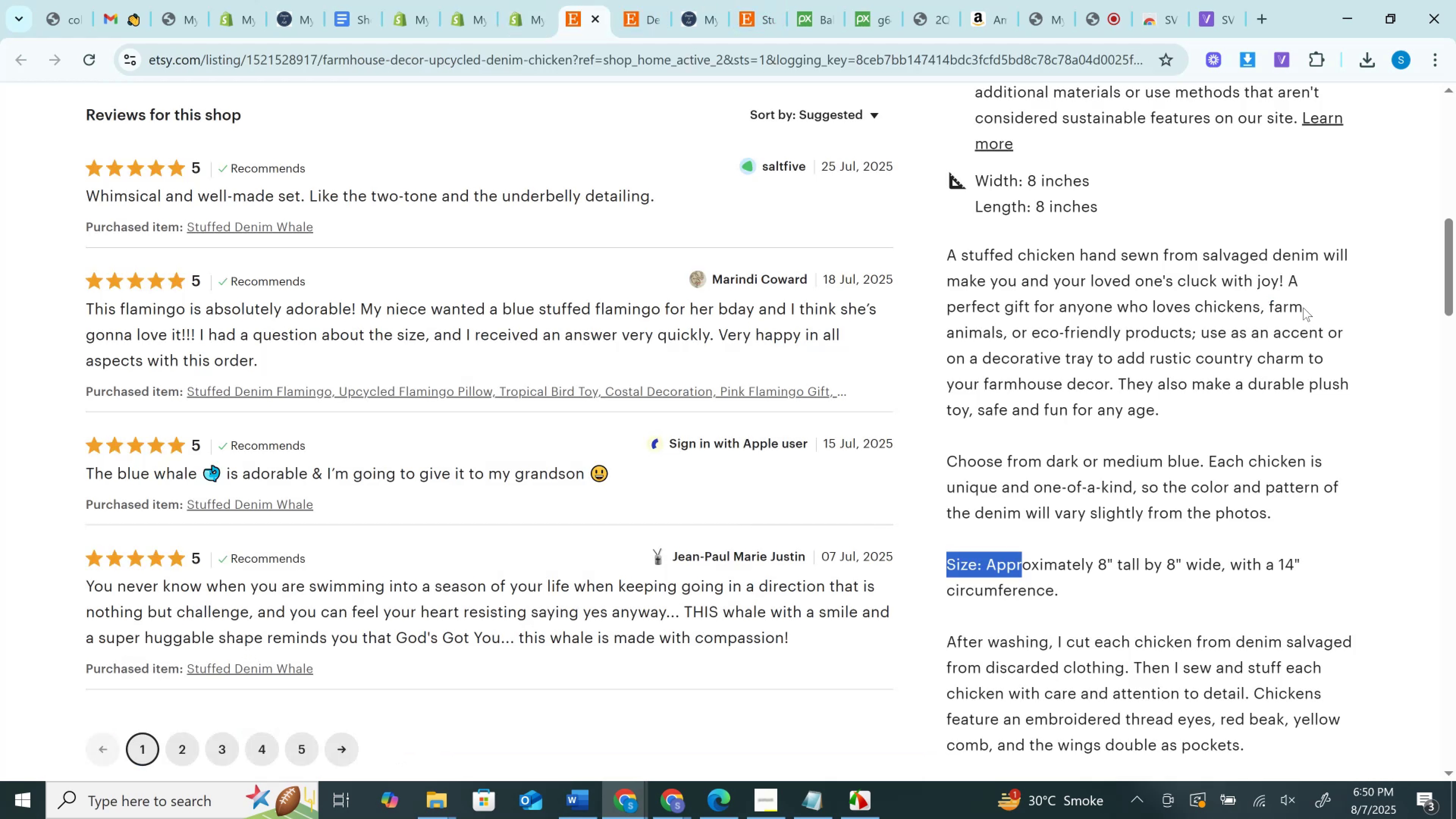 
scroll: coordinate [1279, 397], scroll_direction: down, amount: 3.0
 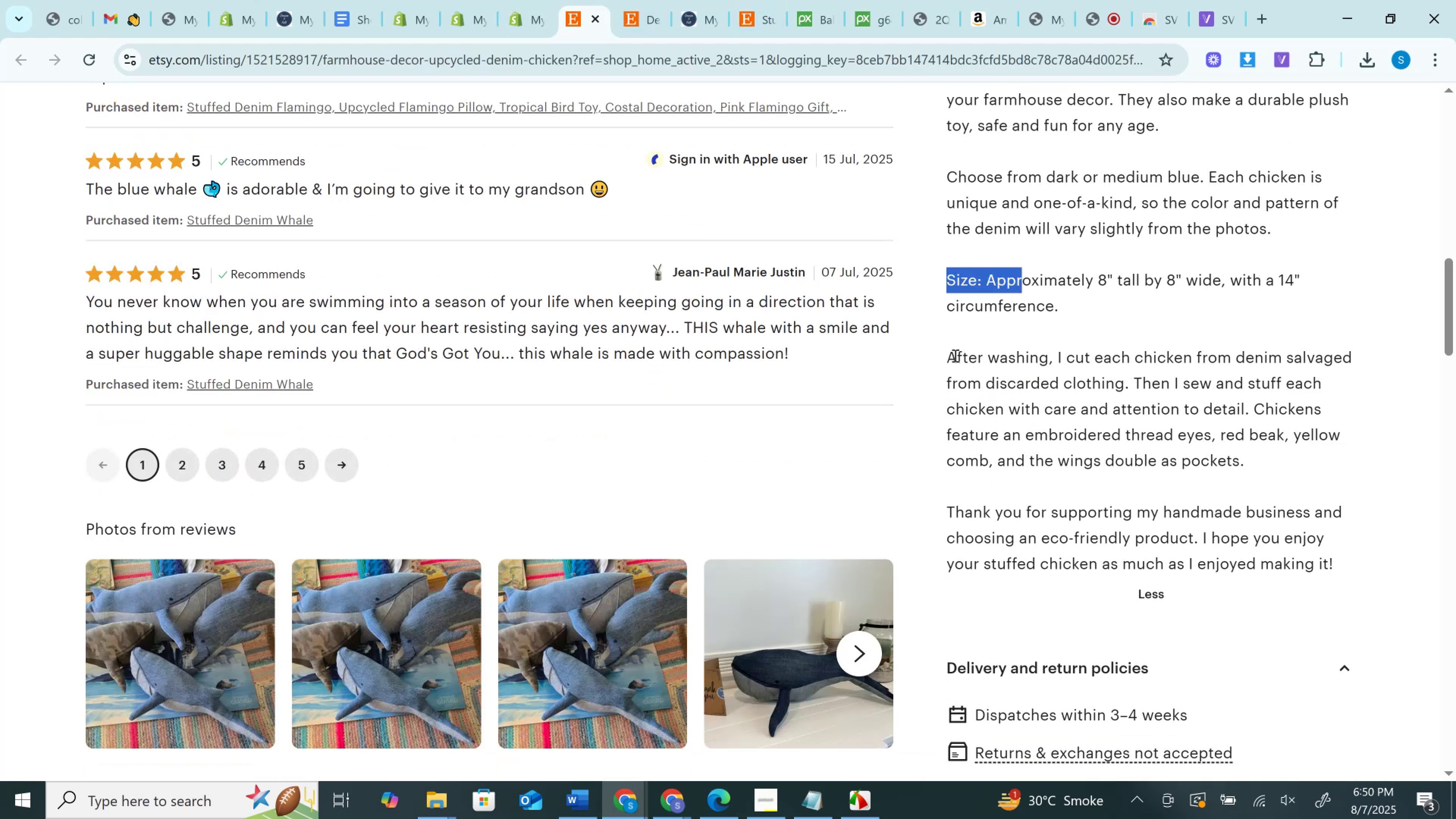 
left_click_drag(start_coordinate=[949, 355], to_coordinate=[1084, 359])
 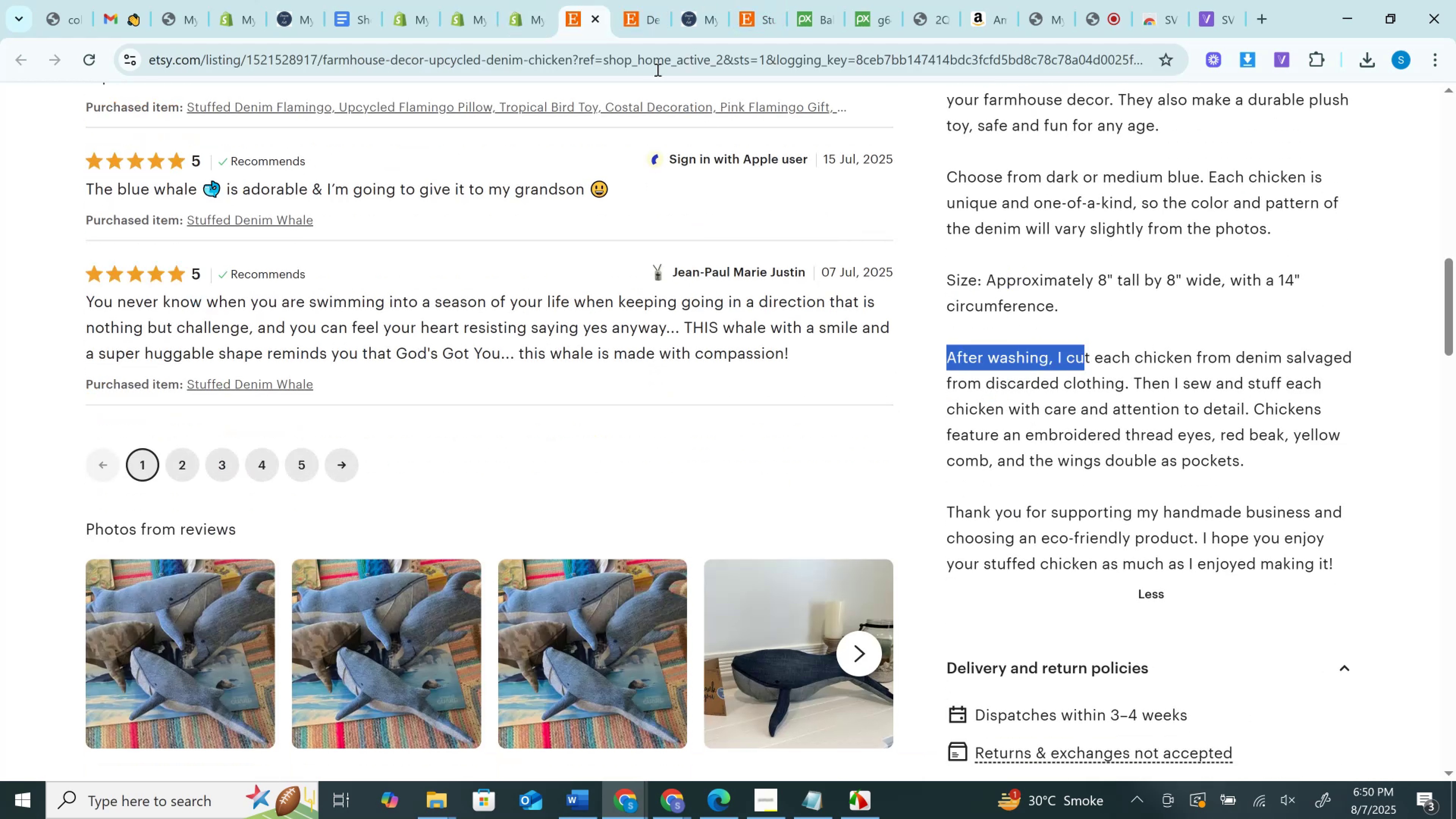 
key(Control+C)
 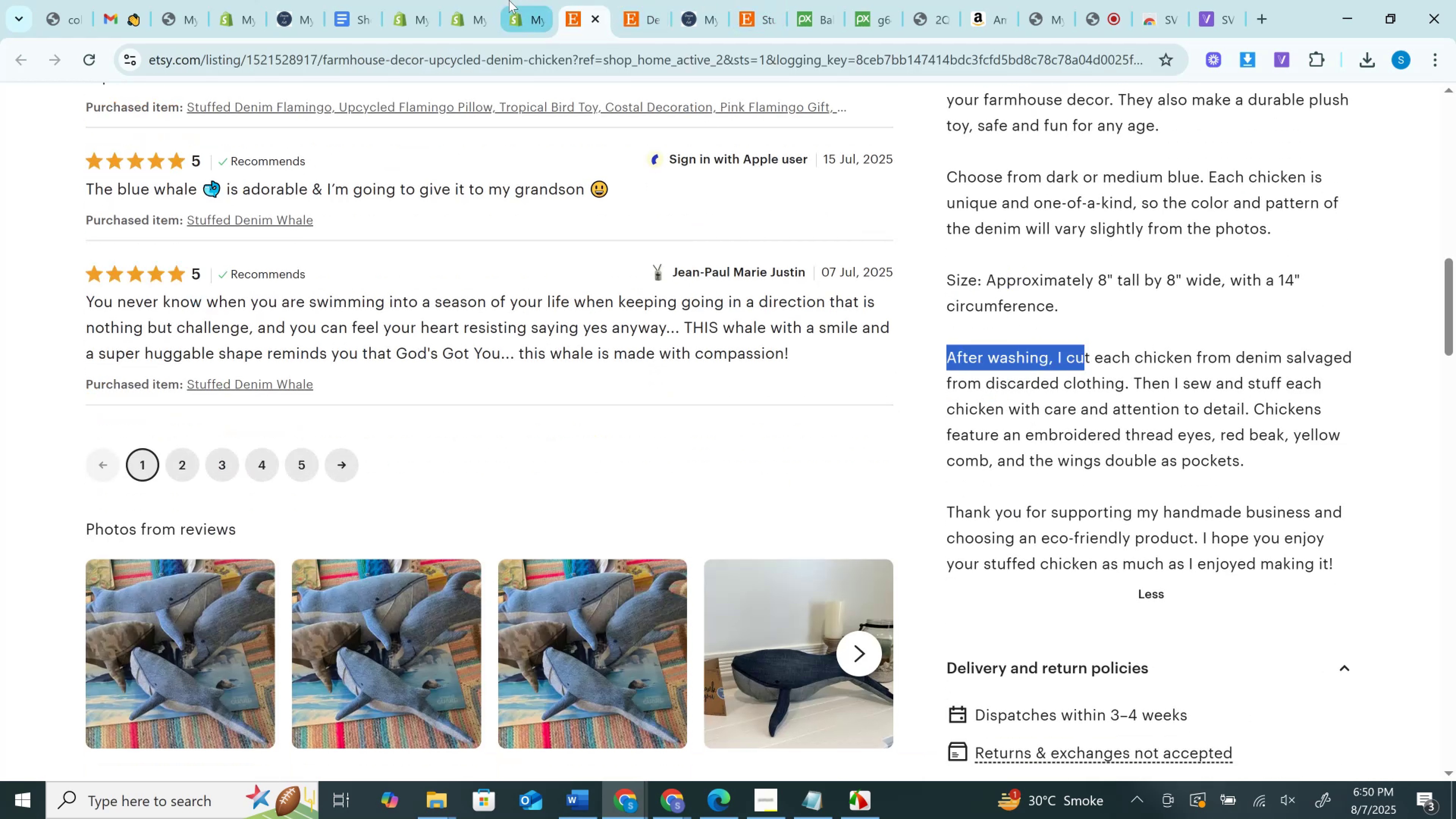 
left_click([509, 0])
 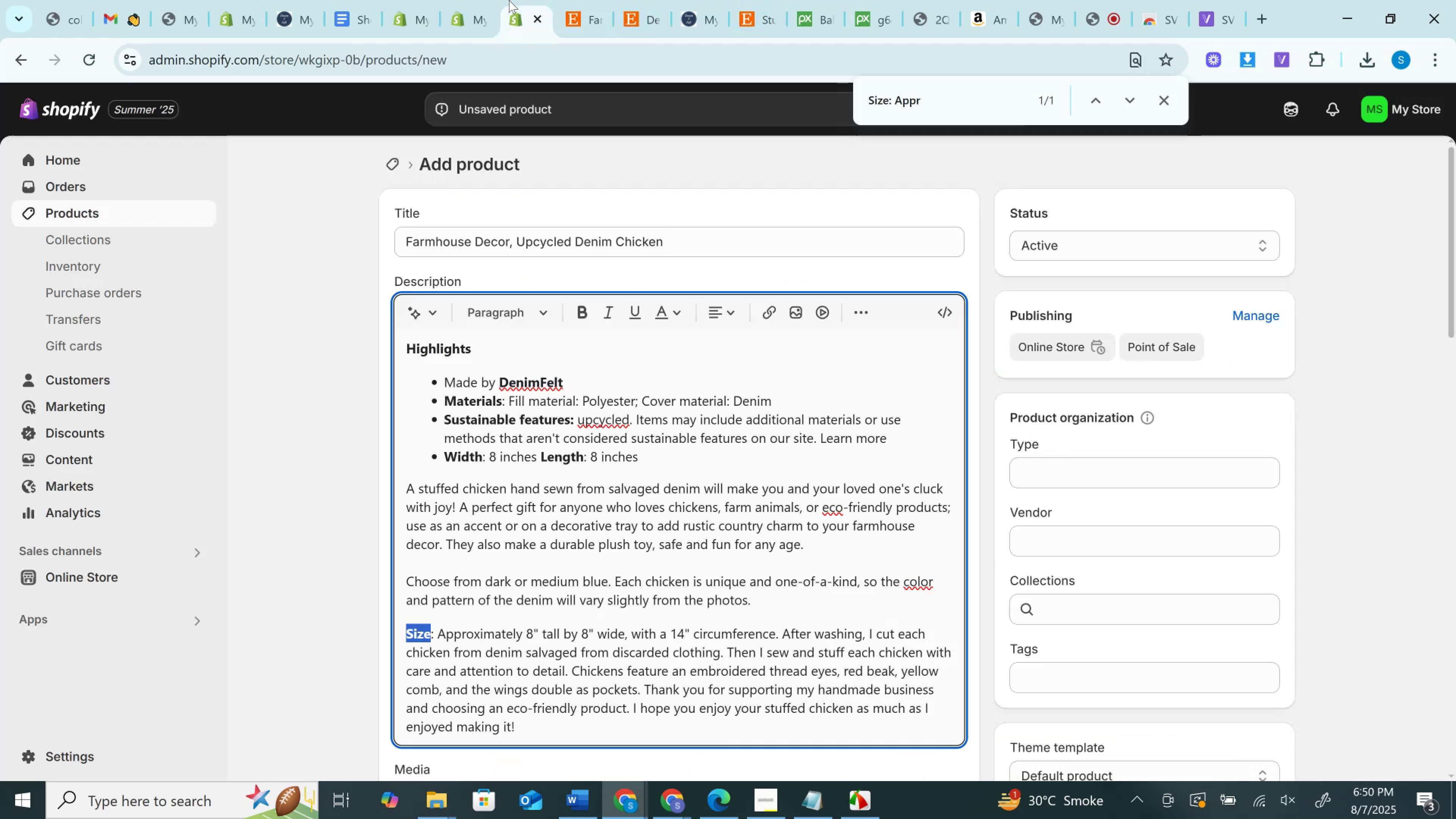 
key(Control+F)
 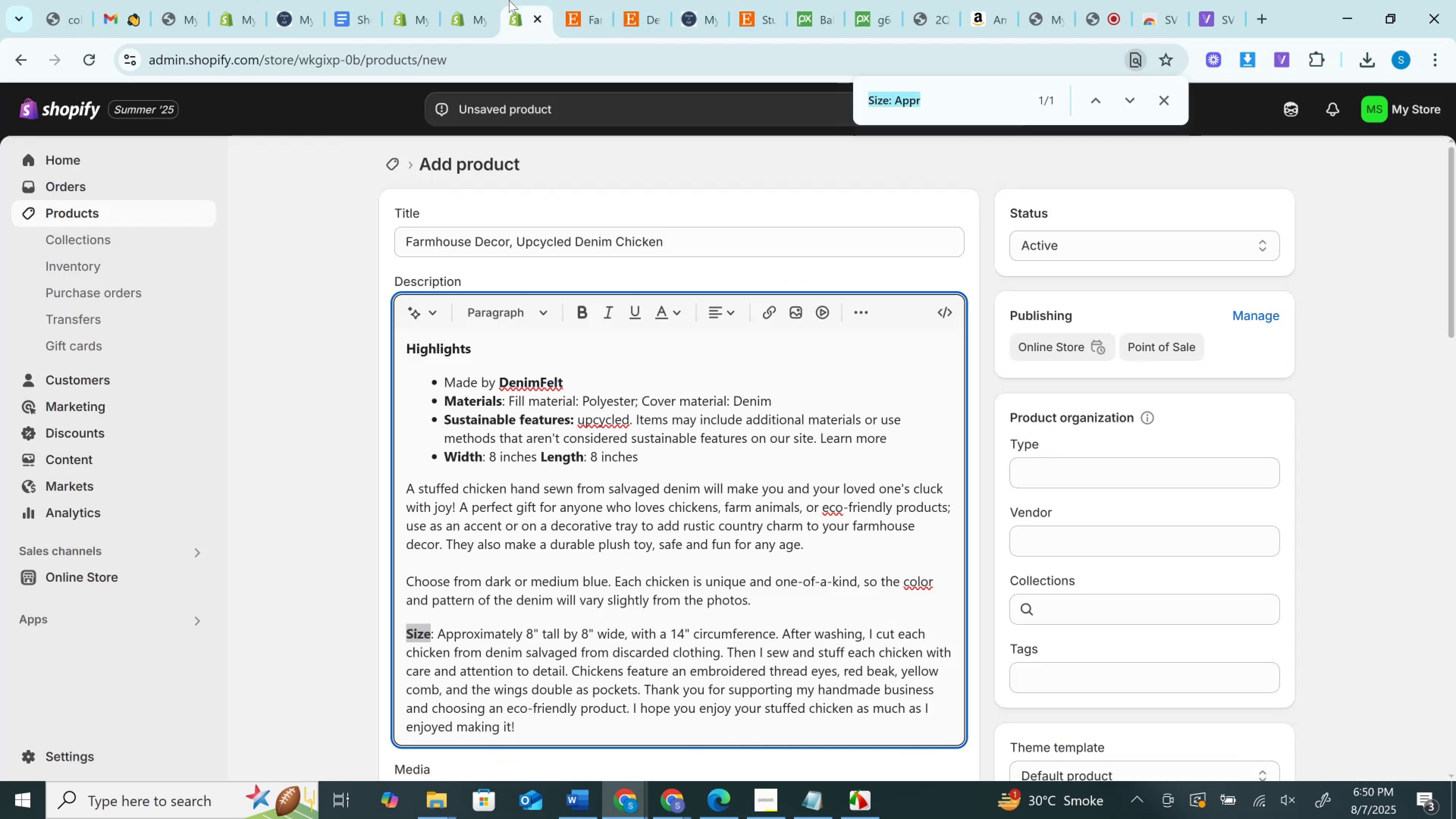 
key(Control+V)
 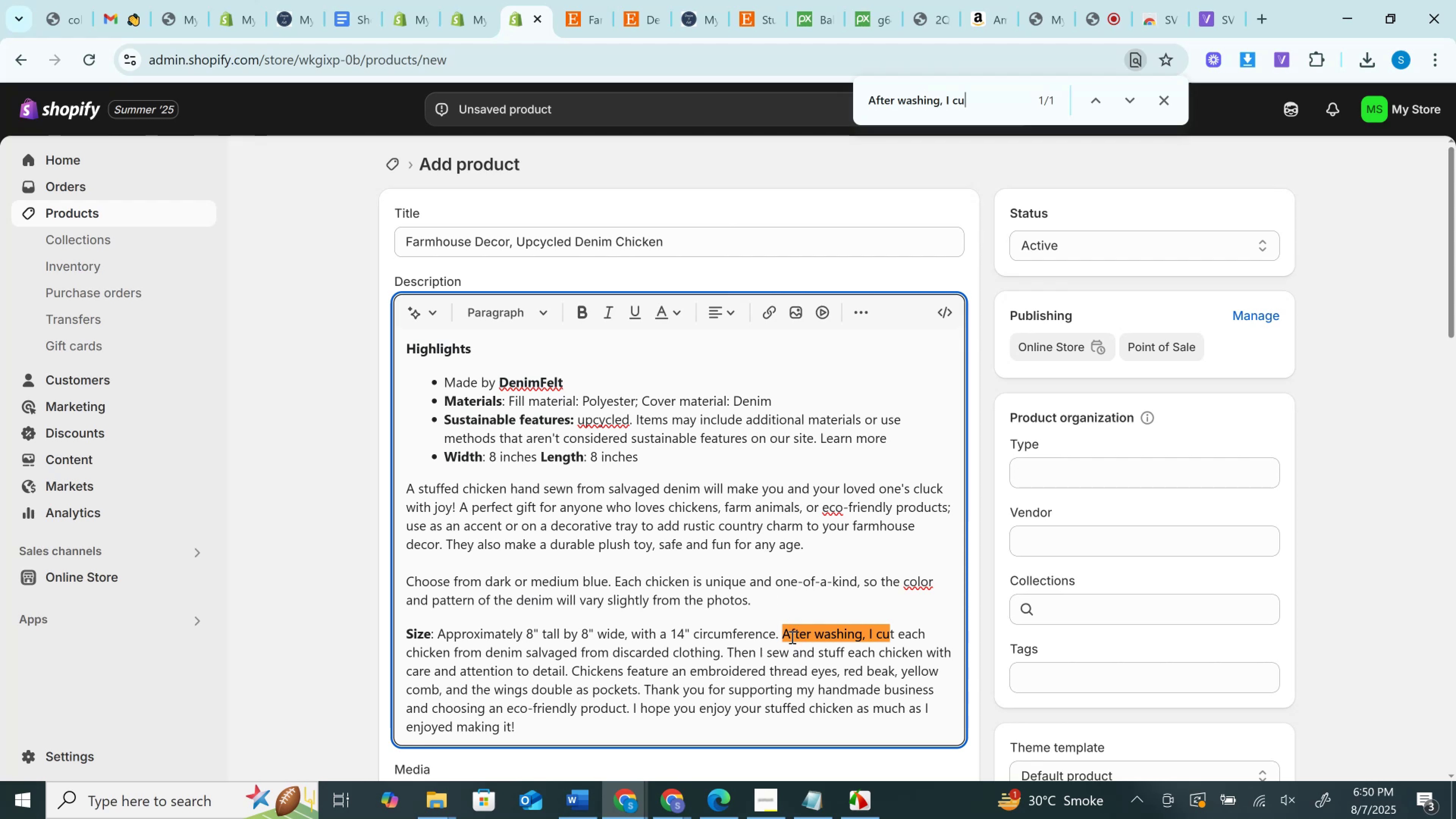 
left_click([785, 633])
 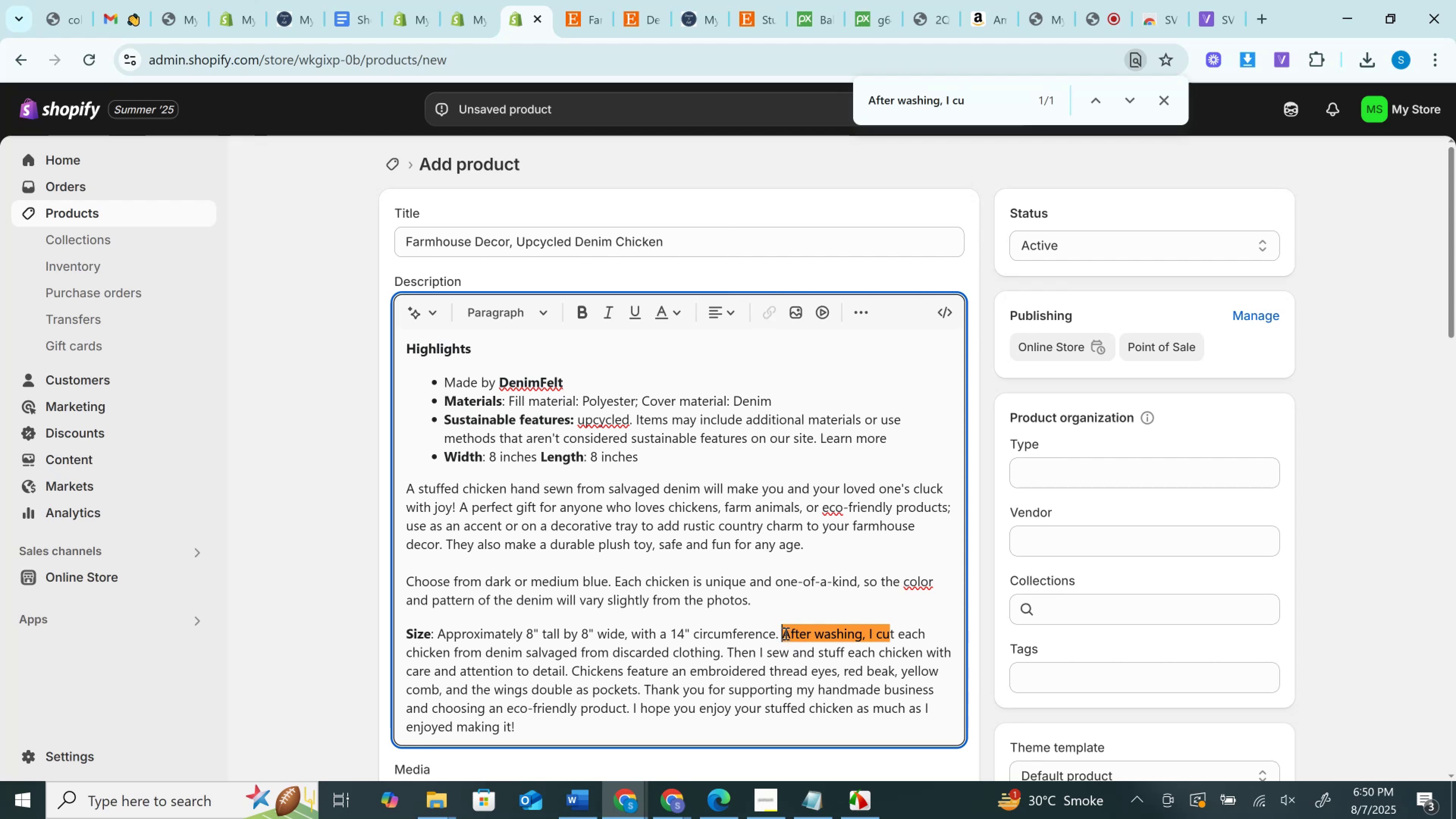 
key(Shift+Enter)
 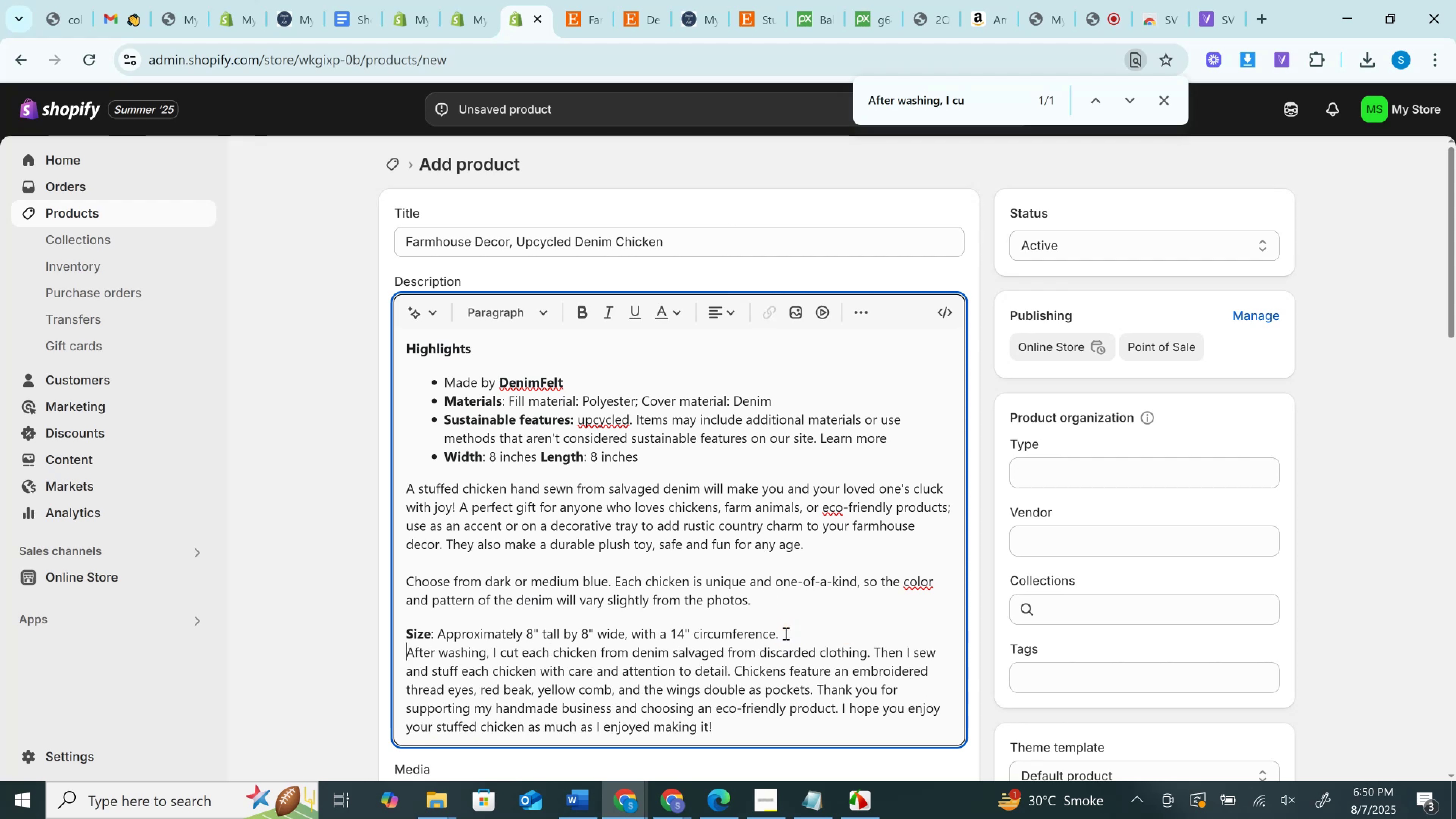 
key(Shift+Enter)
 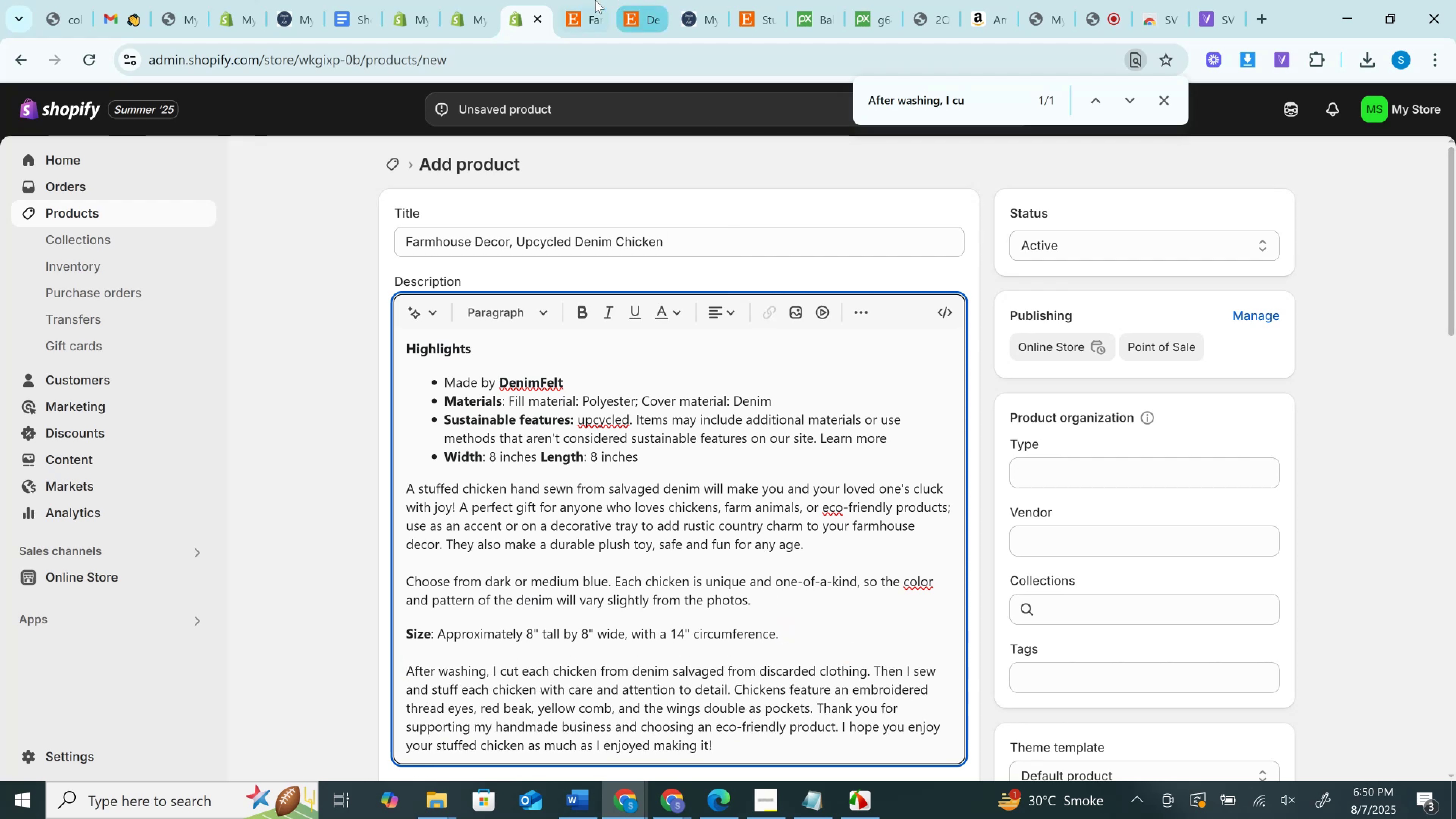 
left_click([592, 0])
 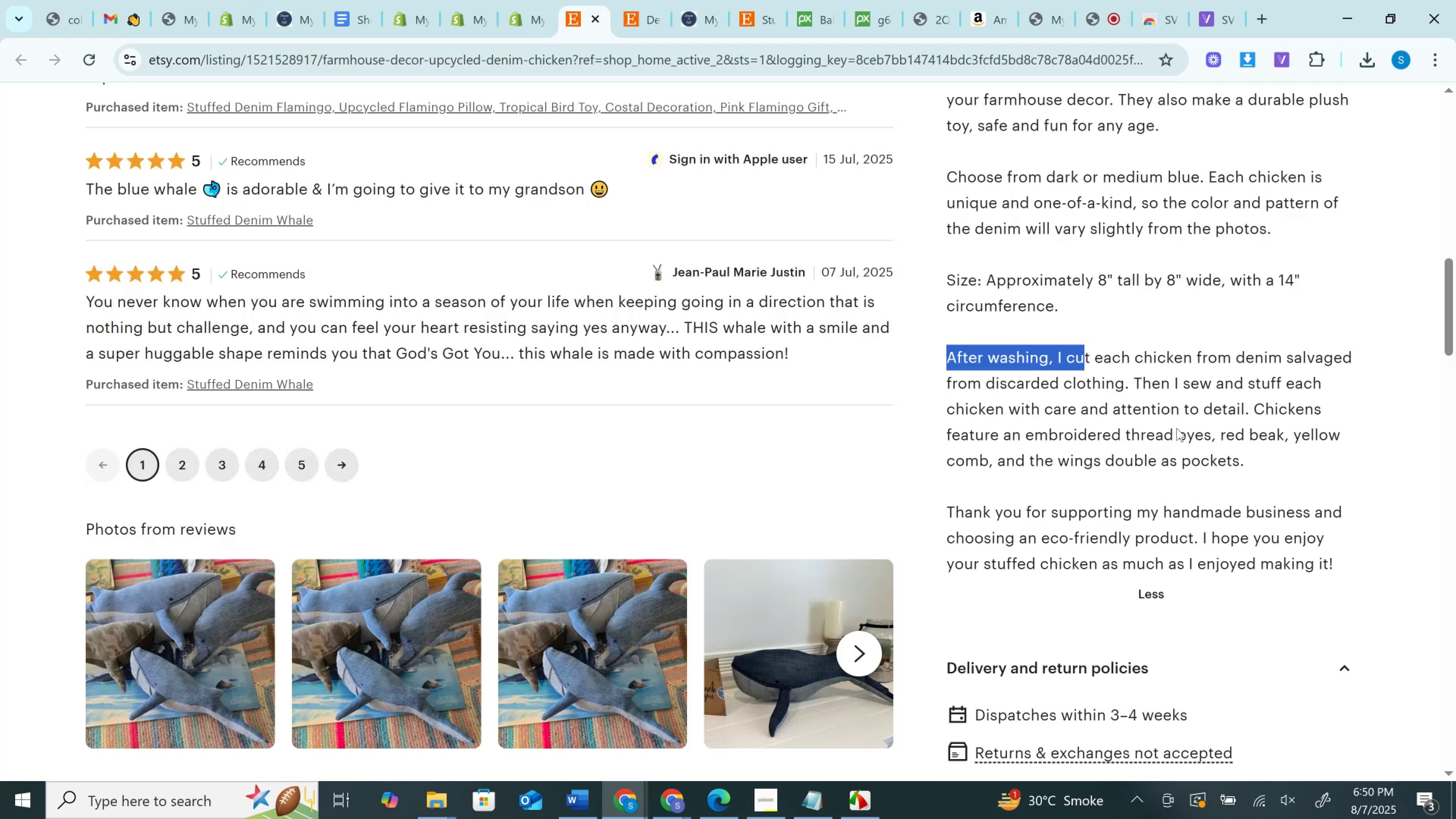 
scroll: coordinate [1171, 430], scroll_direction: down, amount: 1.0
 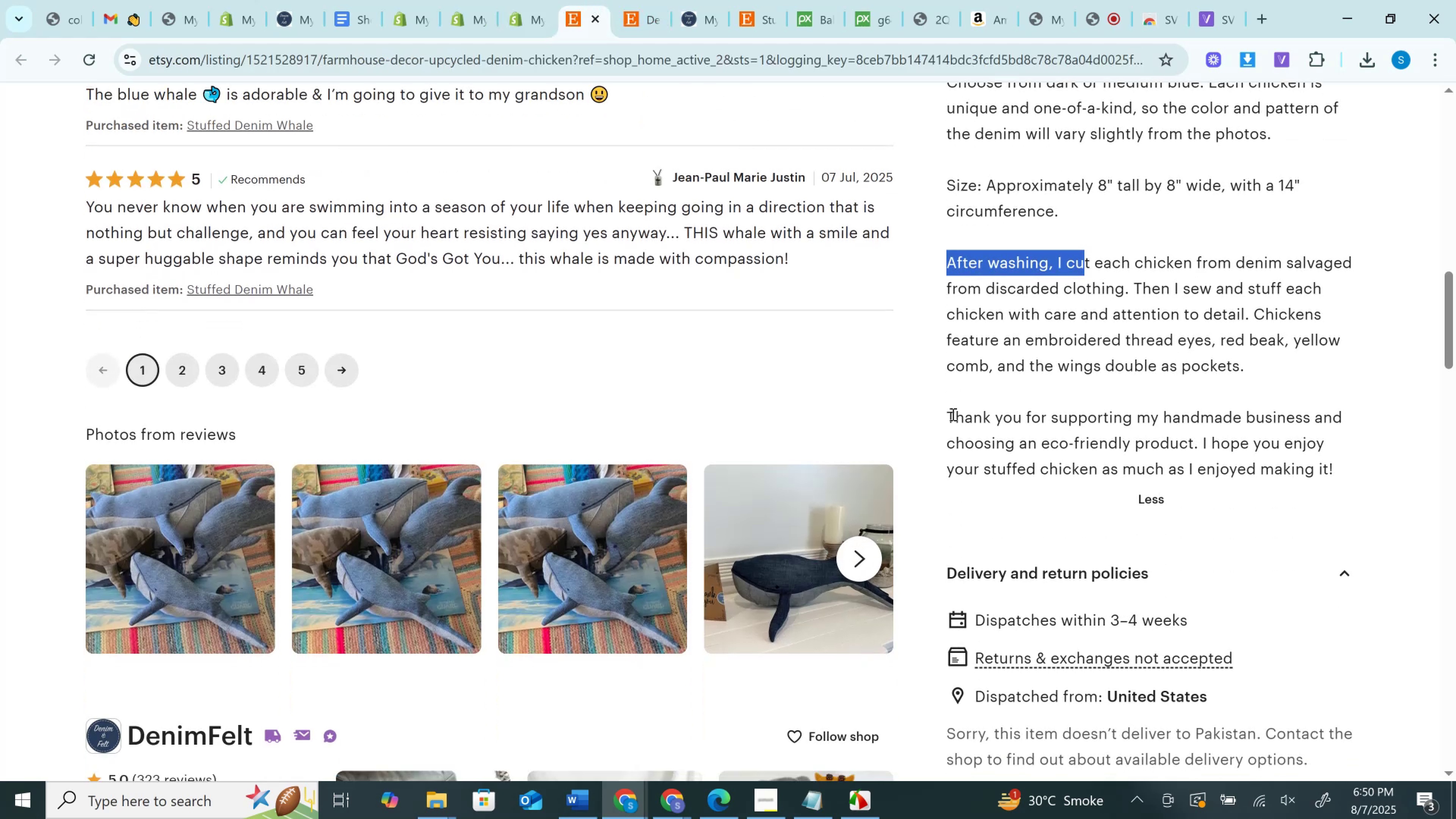 
left_click_drag(start_coordinate=[948, 417], to_coordinate=[1158, 417])
 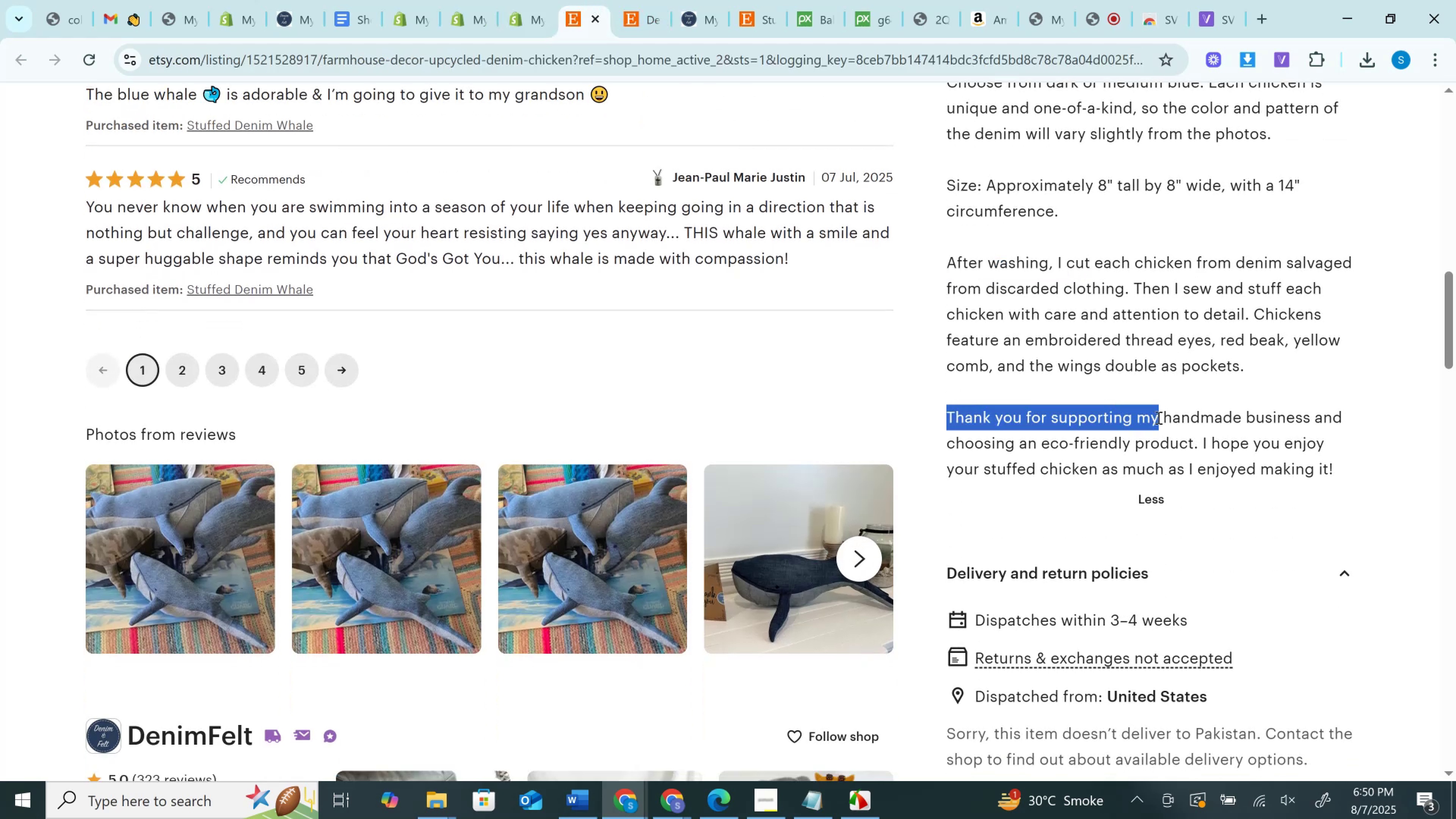 
key(Control+C)
 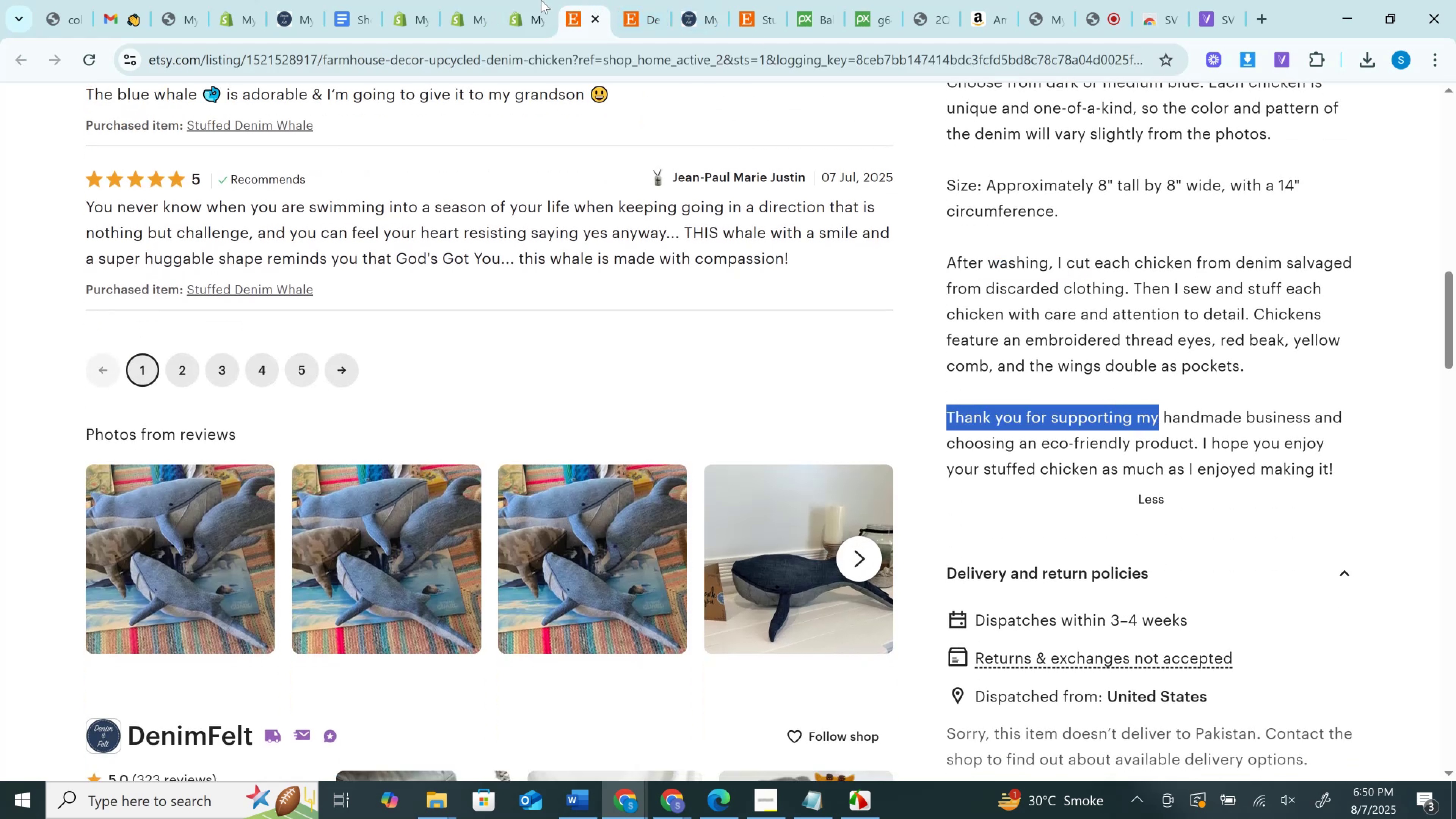 
left_click([536, 0])
 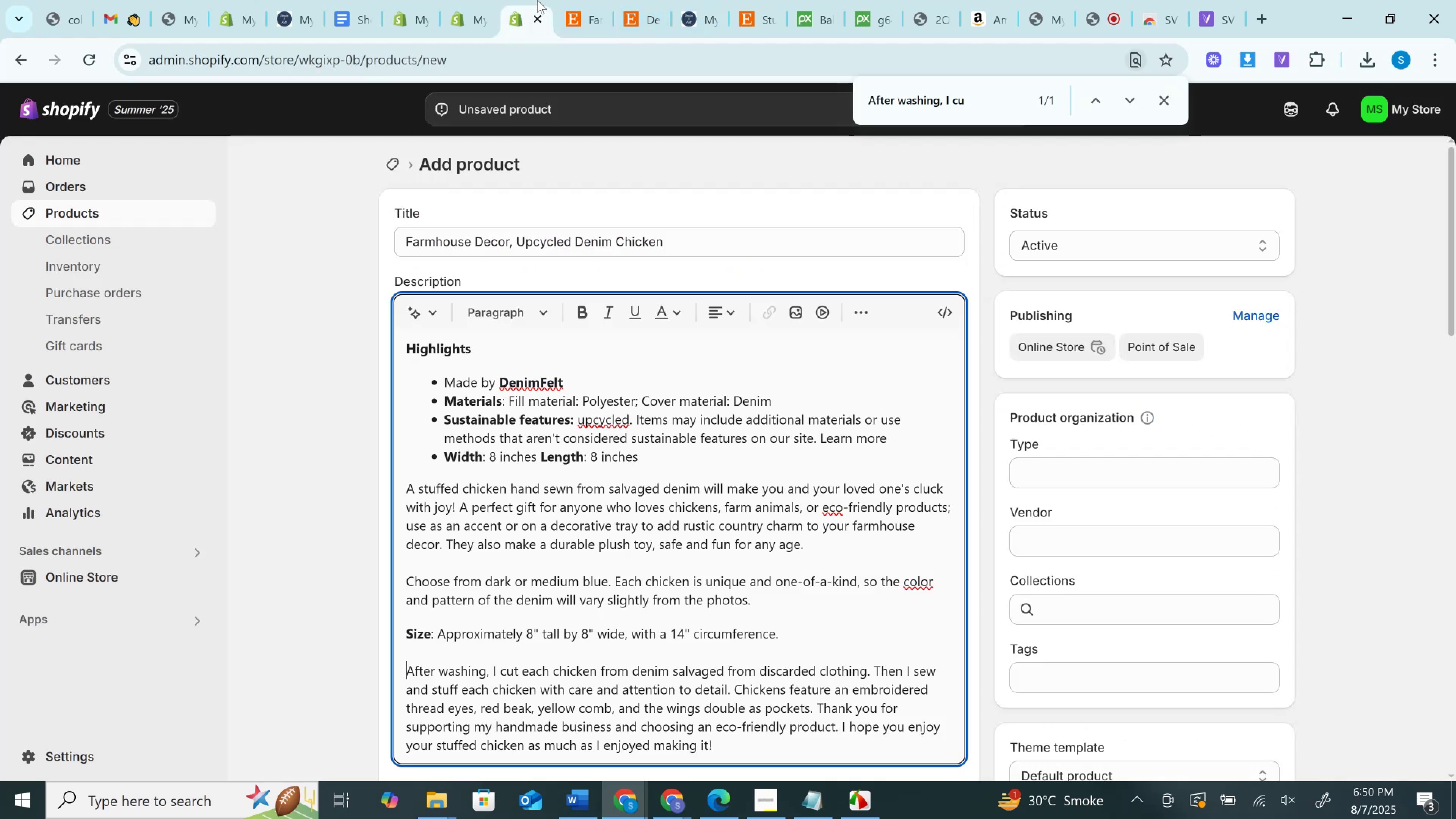 
key(Control+F)
 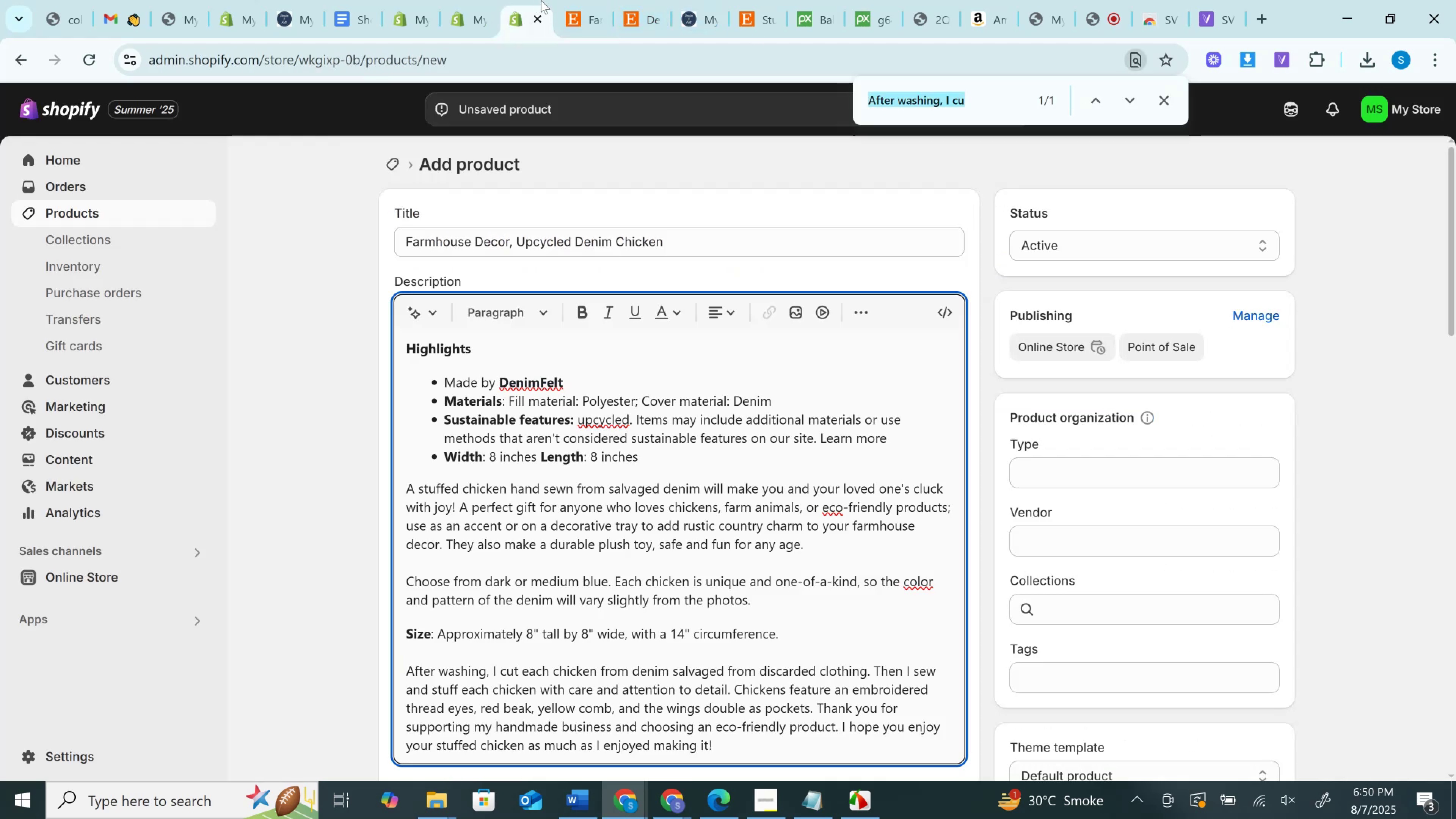 
key(Control+V)
 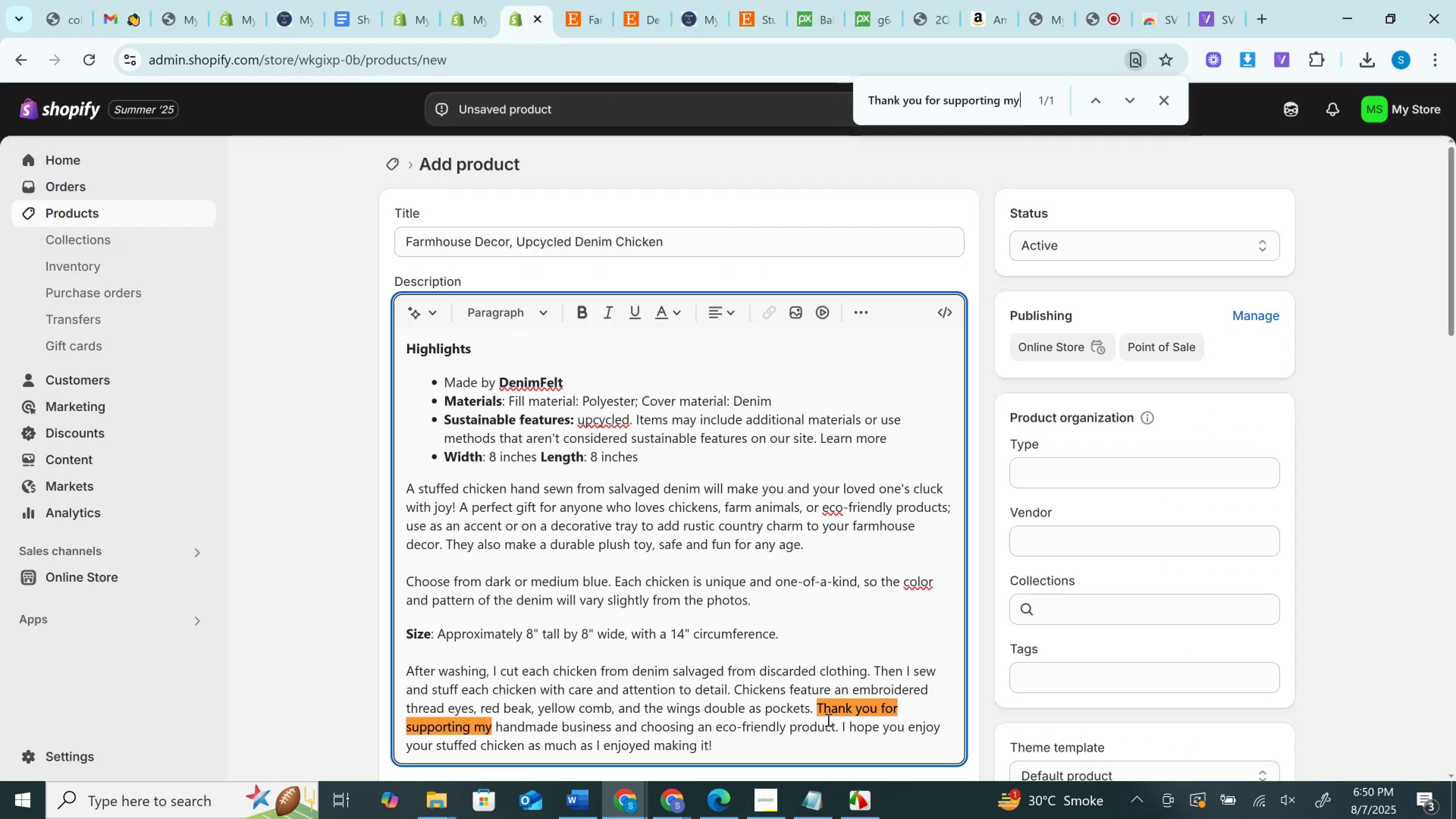 
left_click([819, 709])
 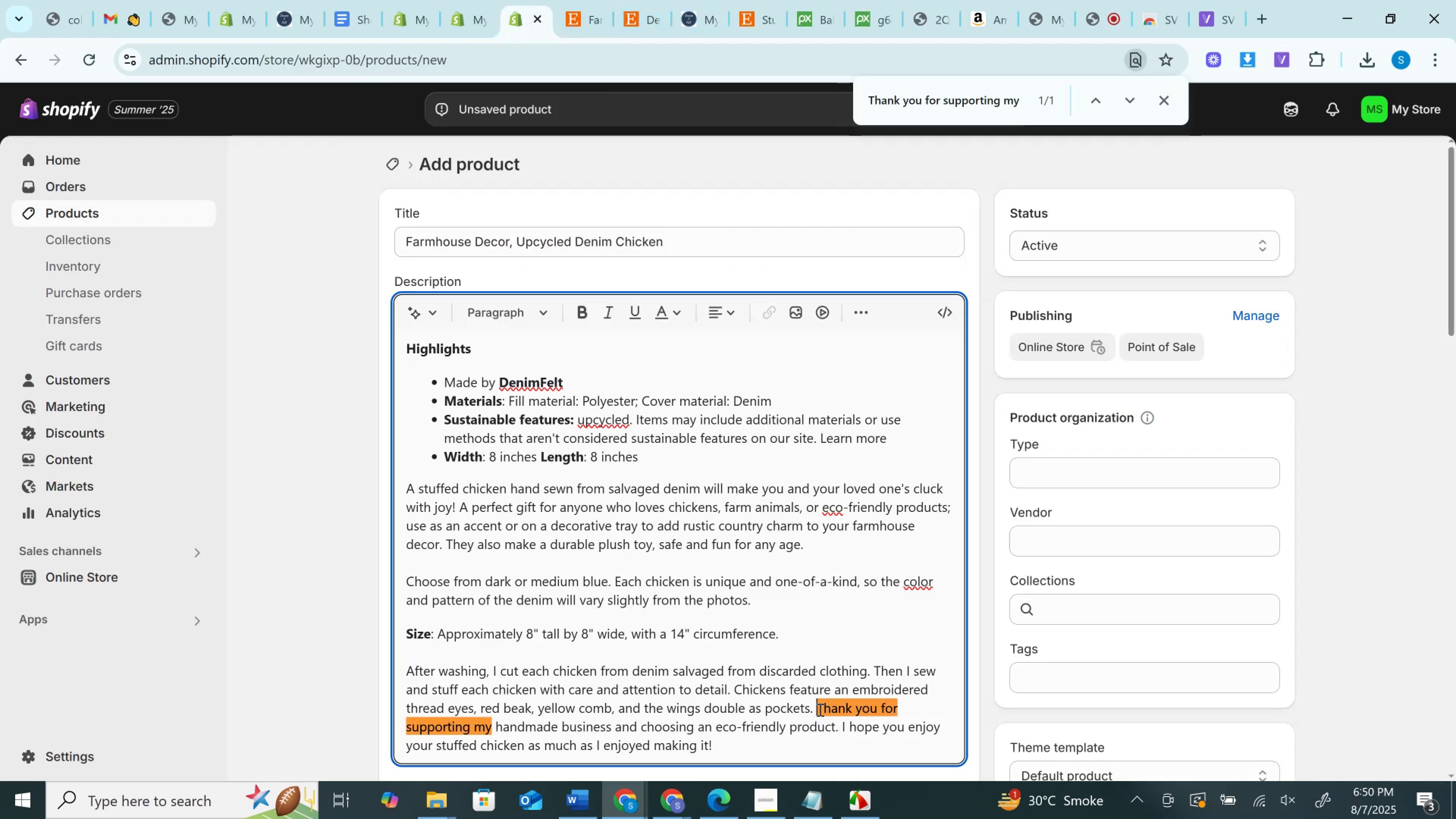 
key(Shift+Enter)
 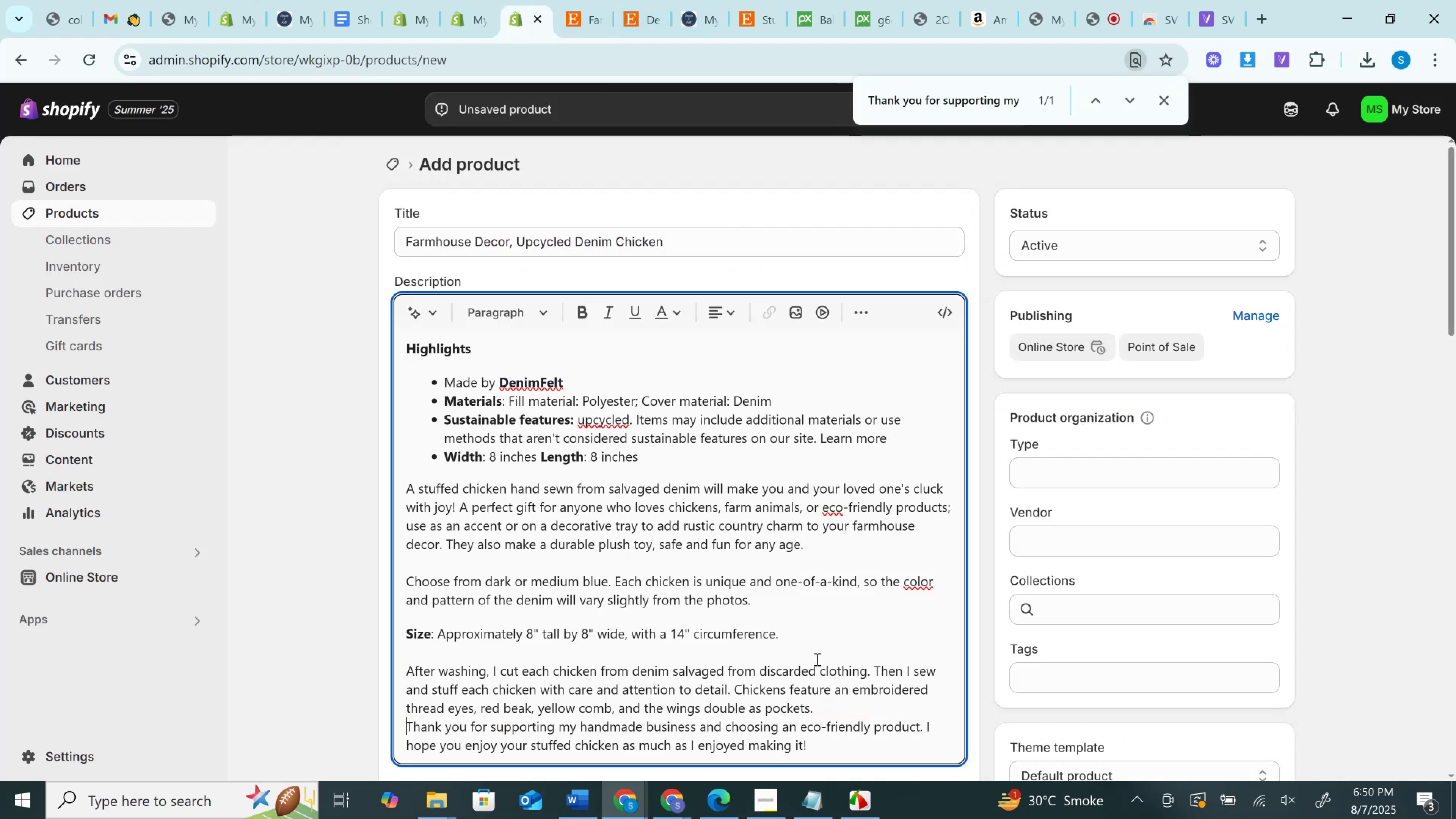 
key(Shift+Enter)
 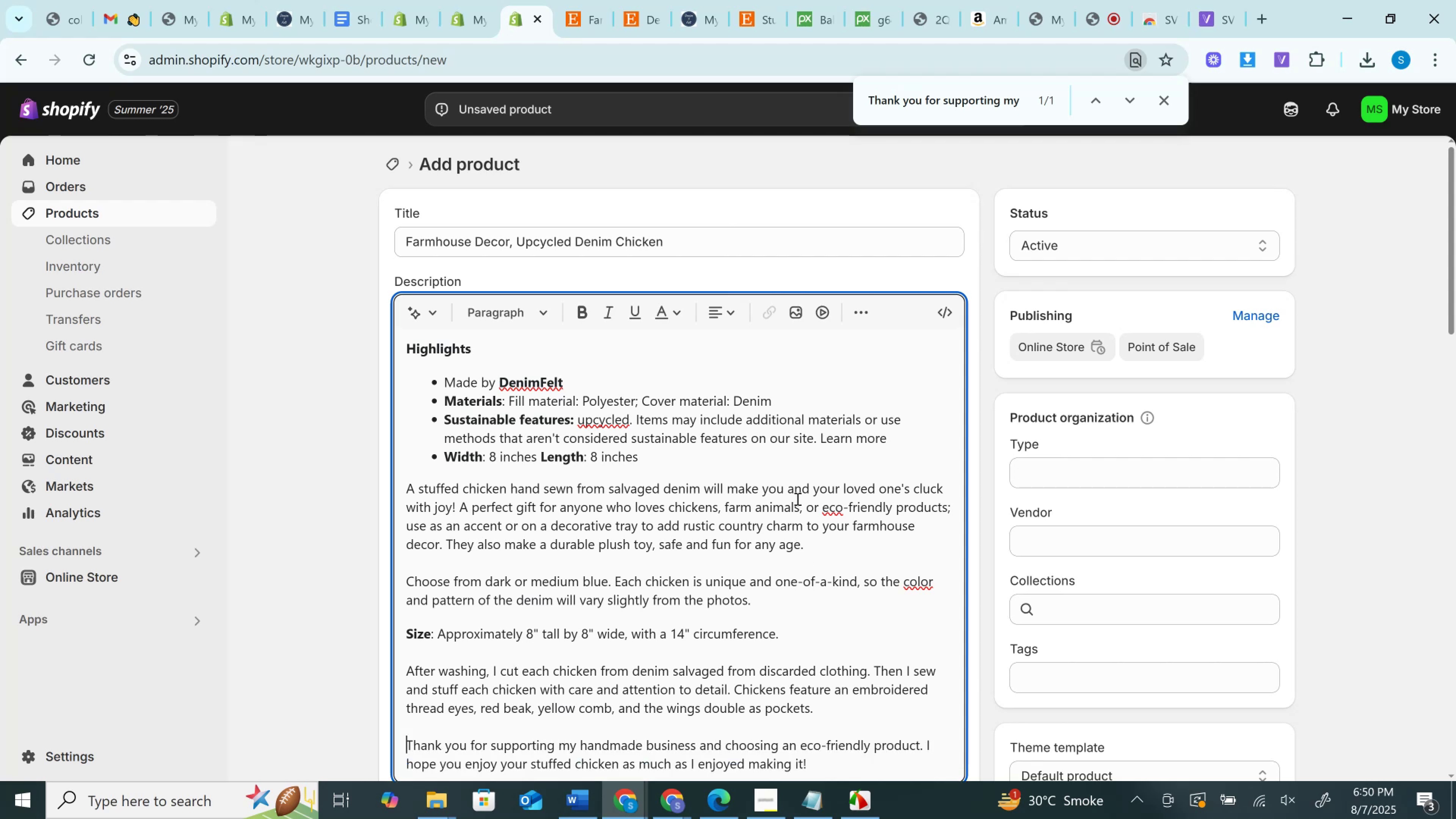 
scroll: coordinate [797, 499], scroll_direction: down, amount: 3.0
 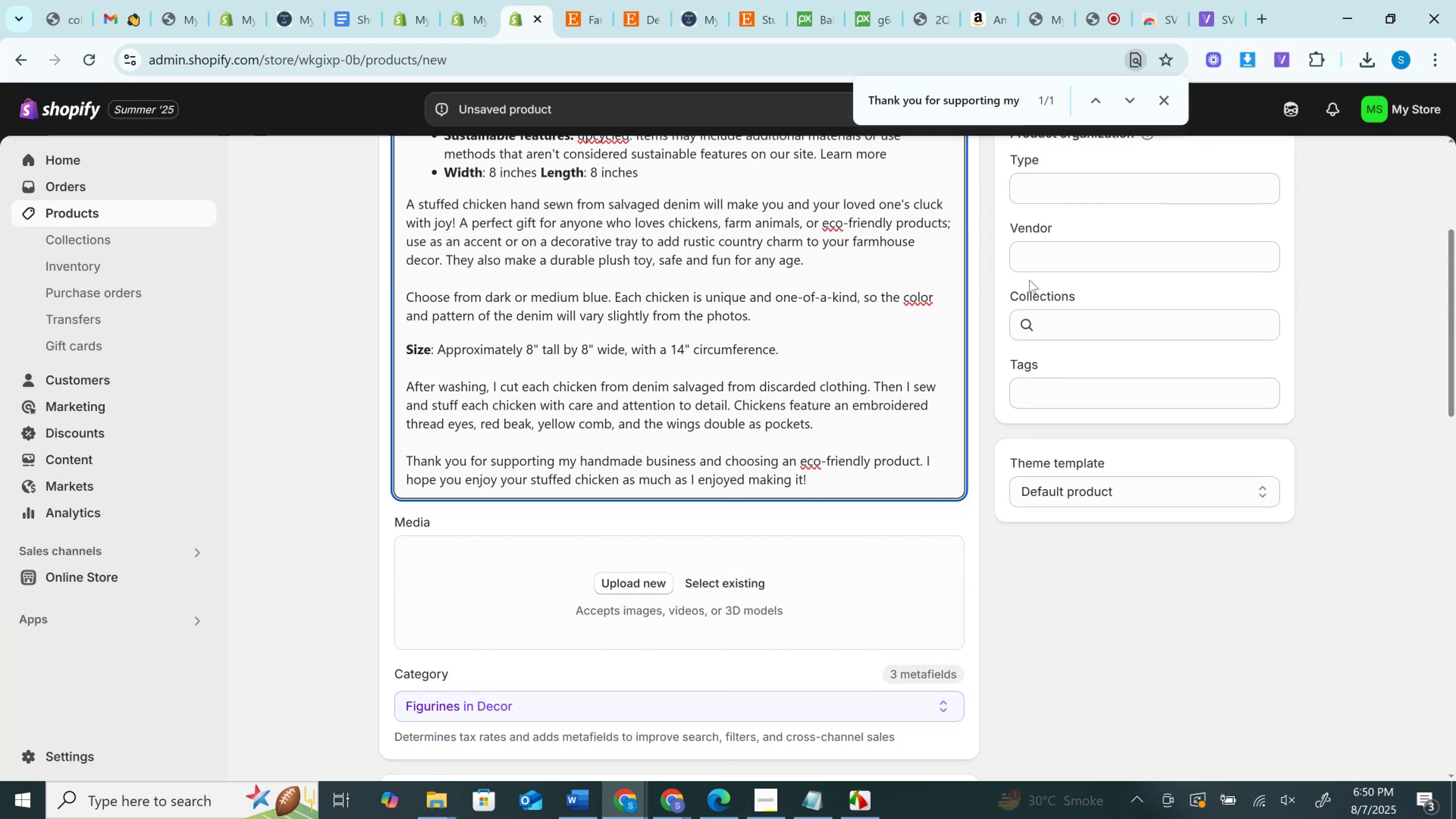 
left_click([1054, 323])
 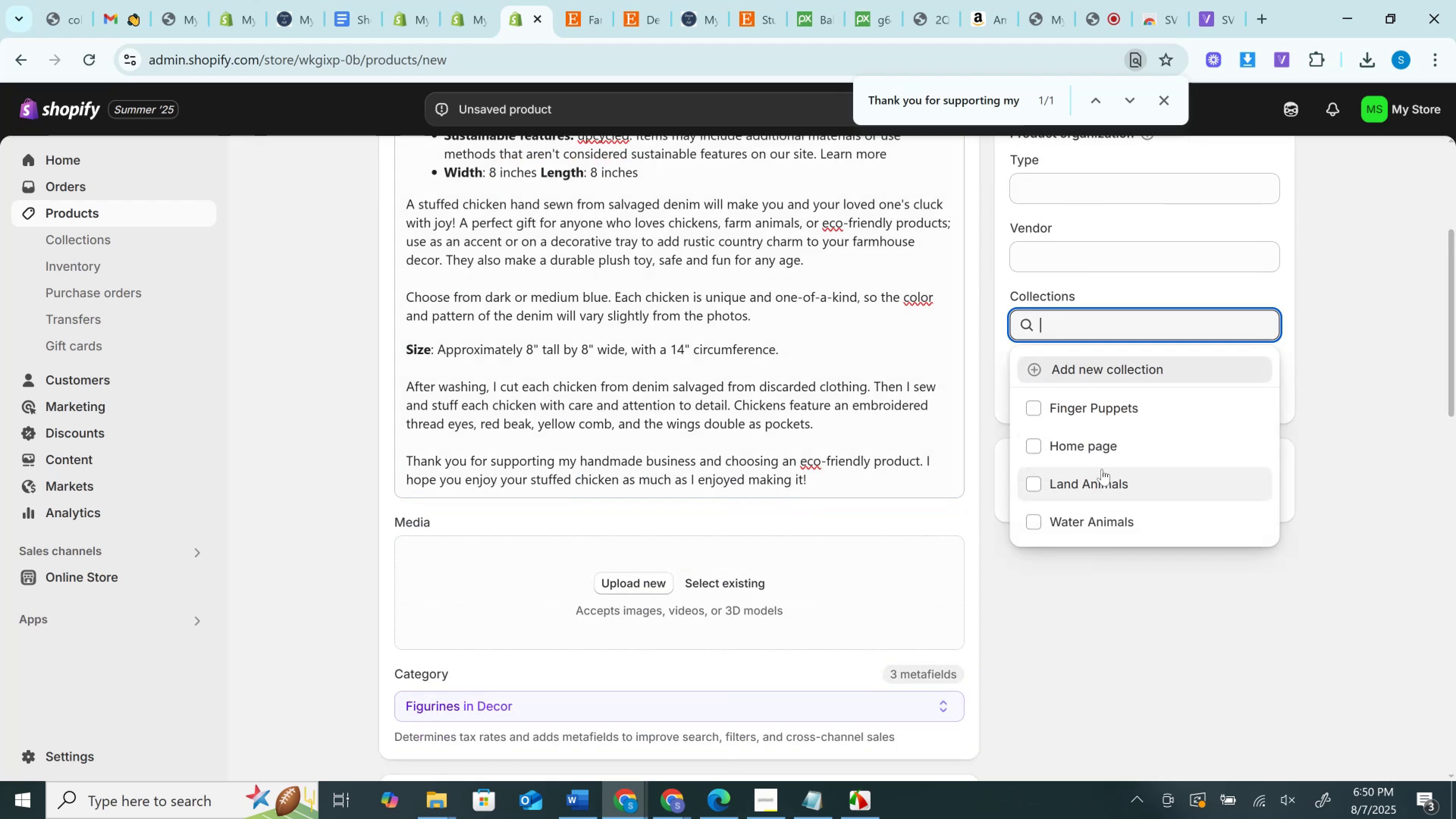 
left_click([1102, 472])
 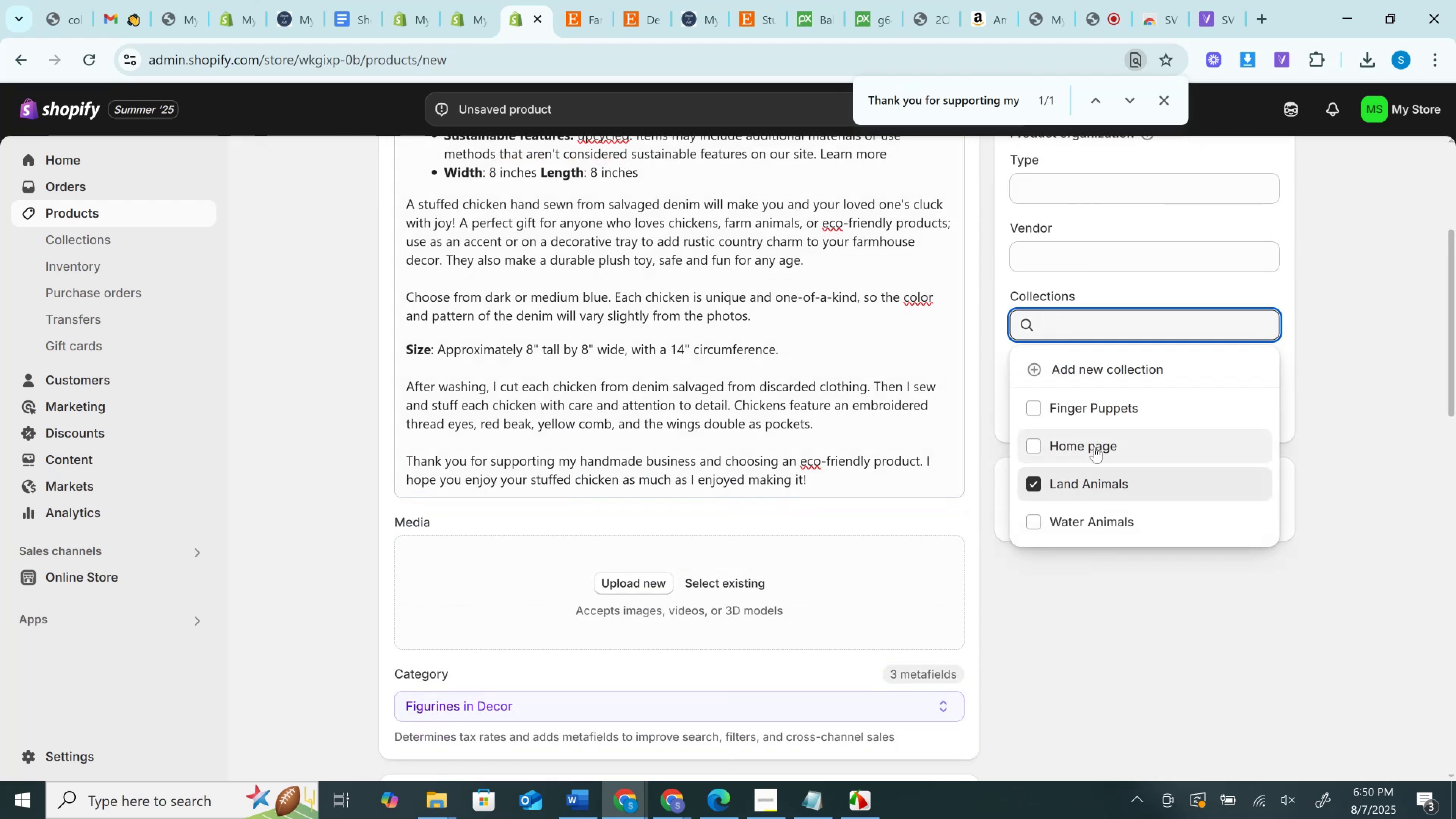 
left_click([1094, 447])
 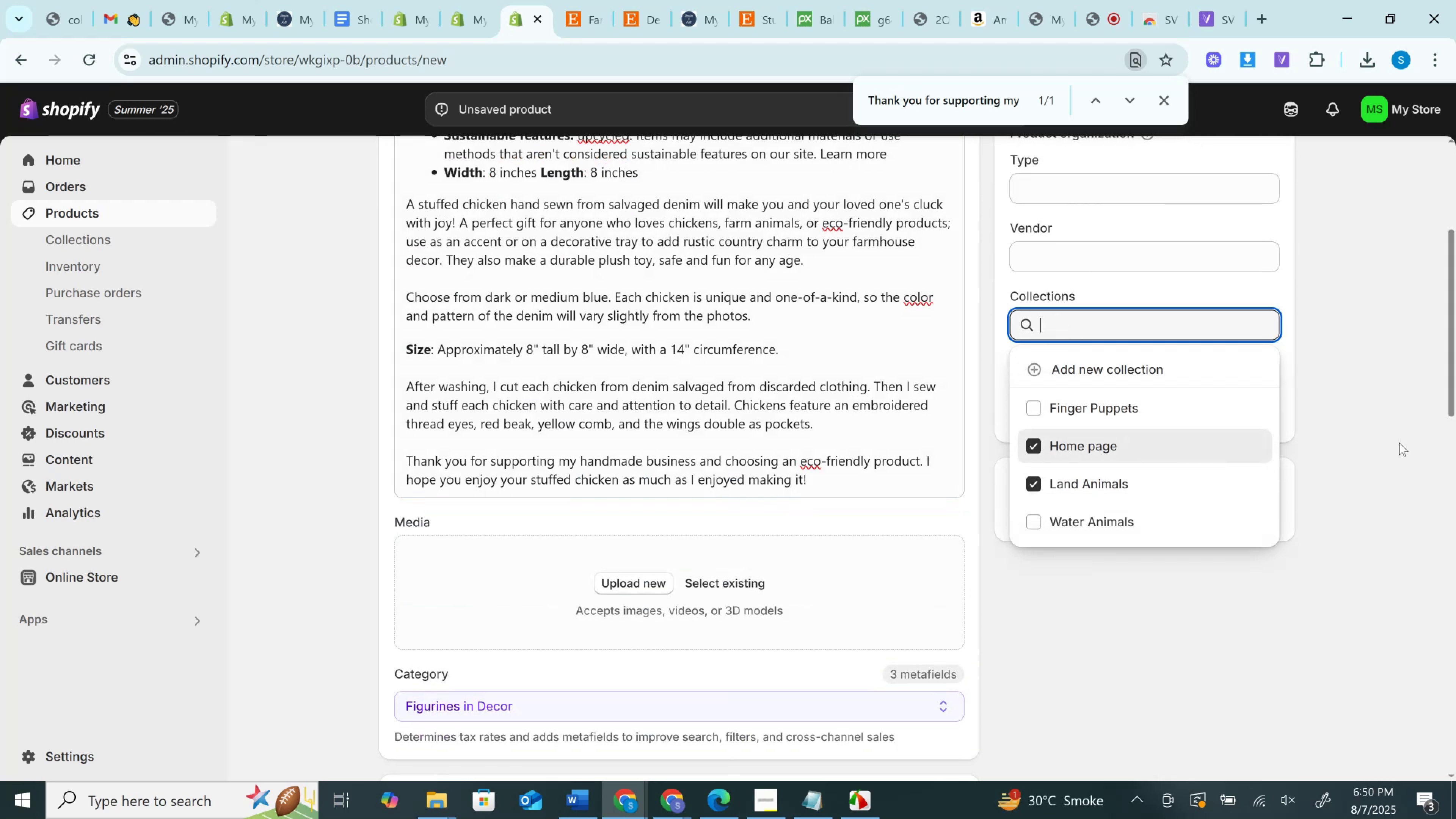 
left_click([1399, 442])
 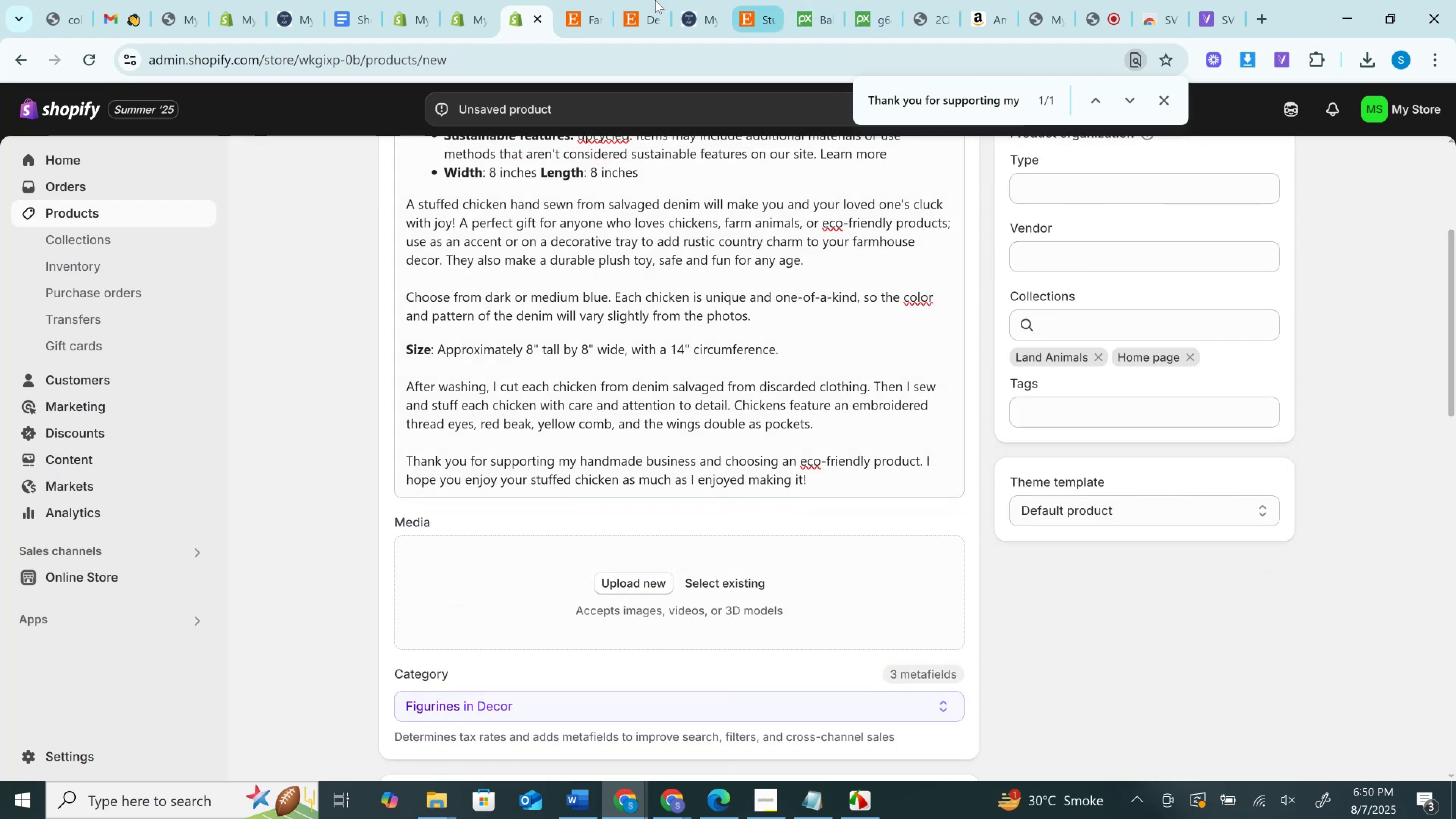 
left_click([579, 0])
 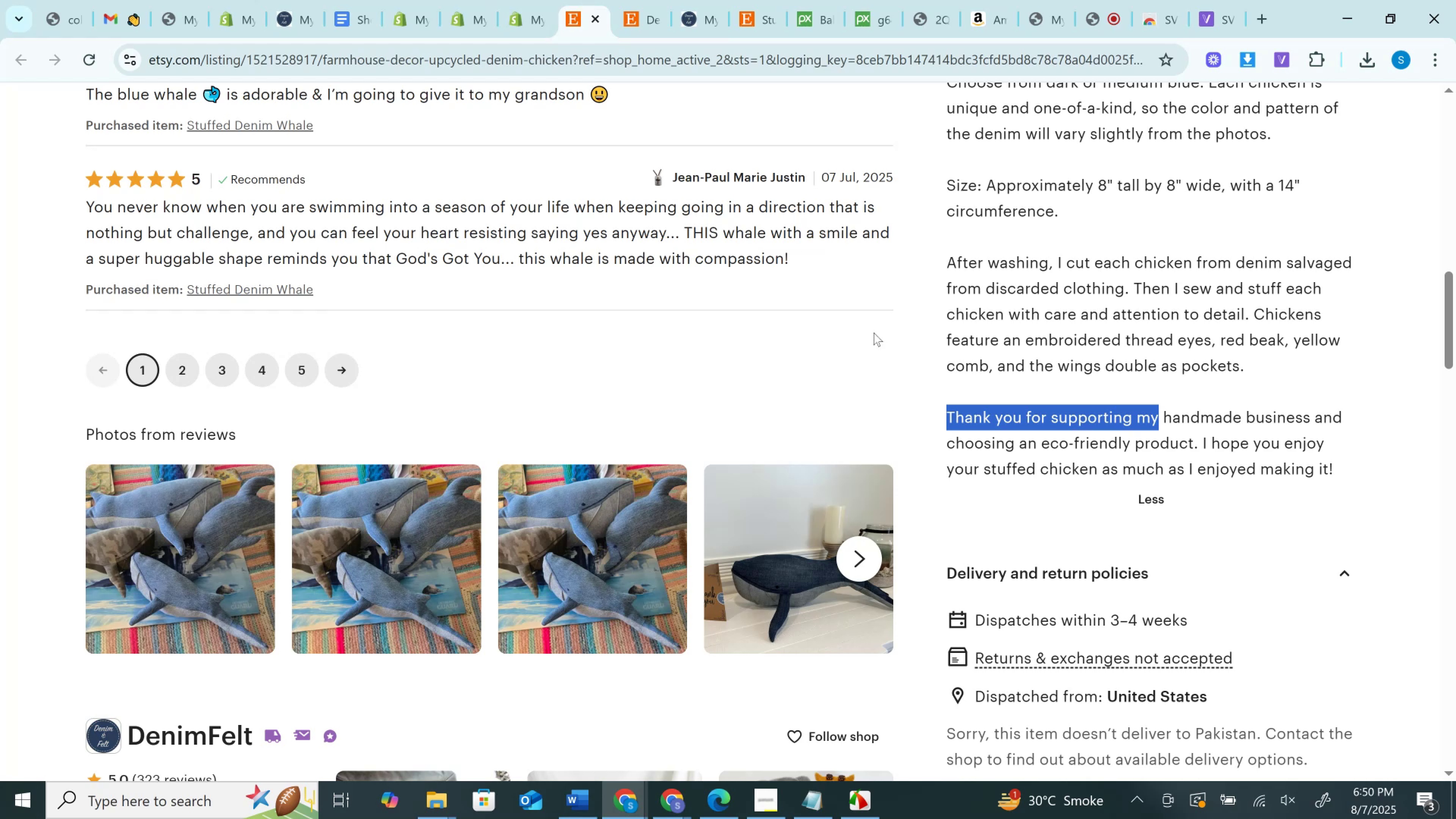 
scroll: coordinate [900, 380], scroll_direction: up, amount: 14.0
 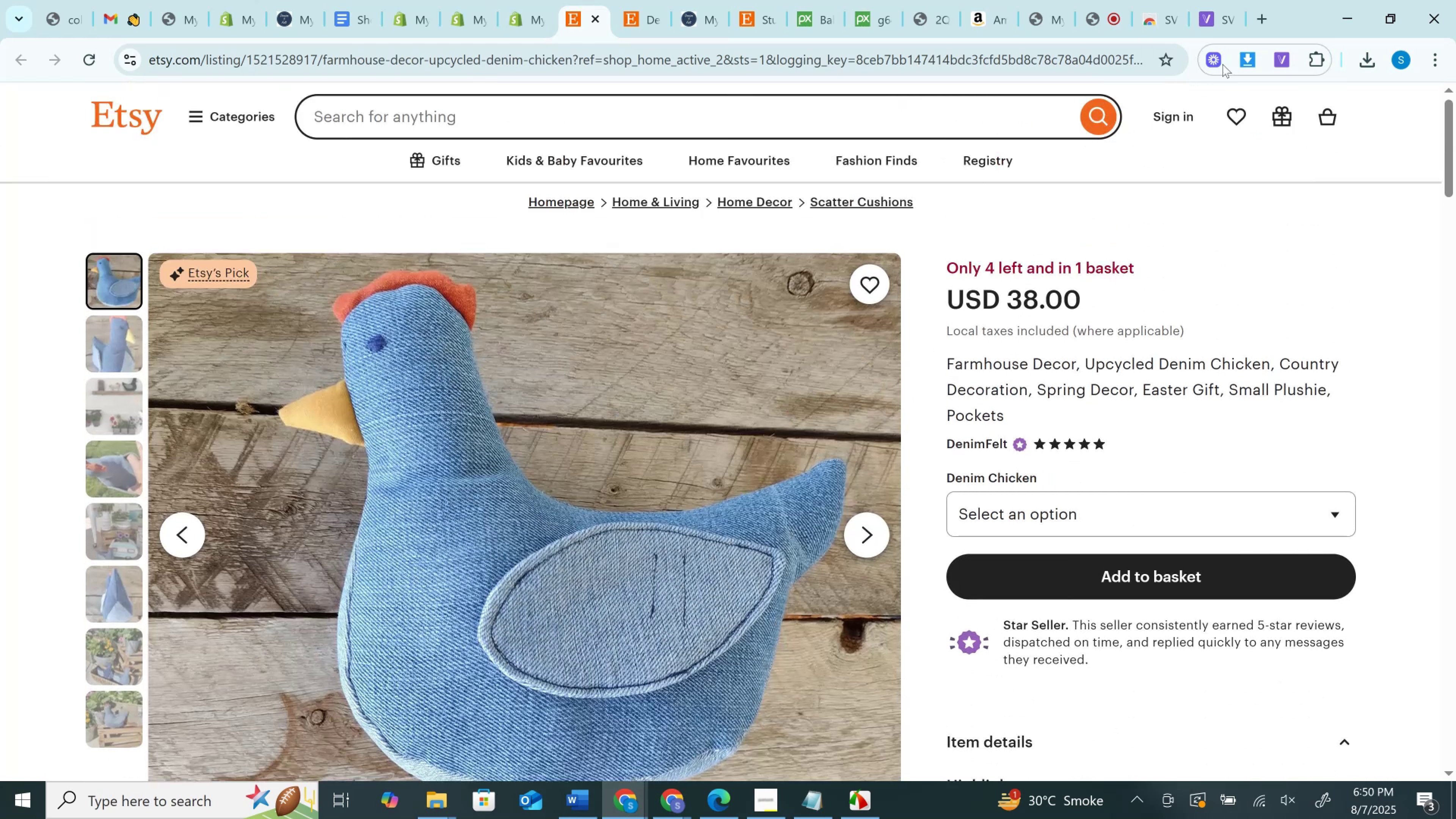 
left_click([1241, 63])
 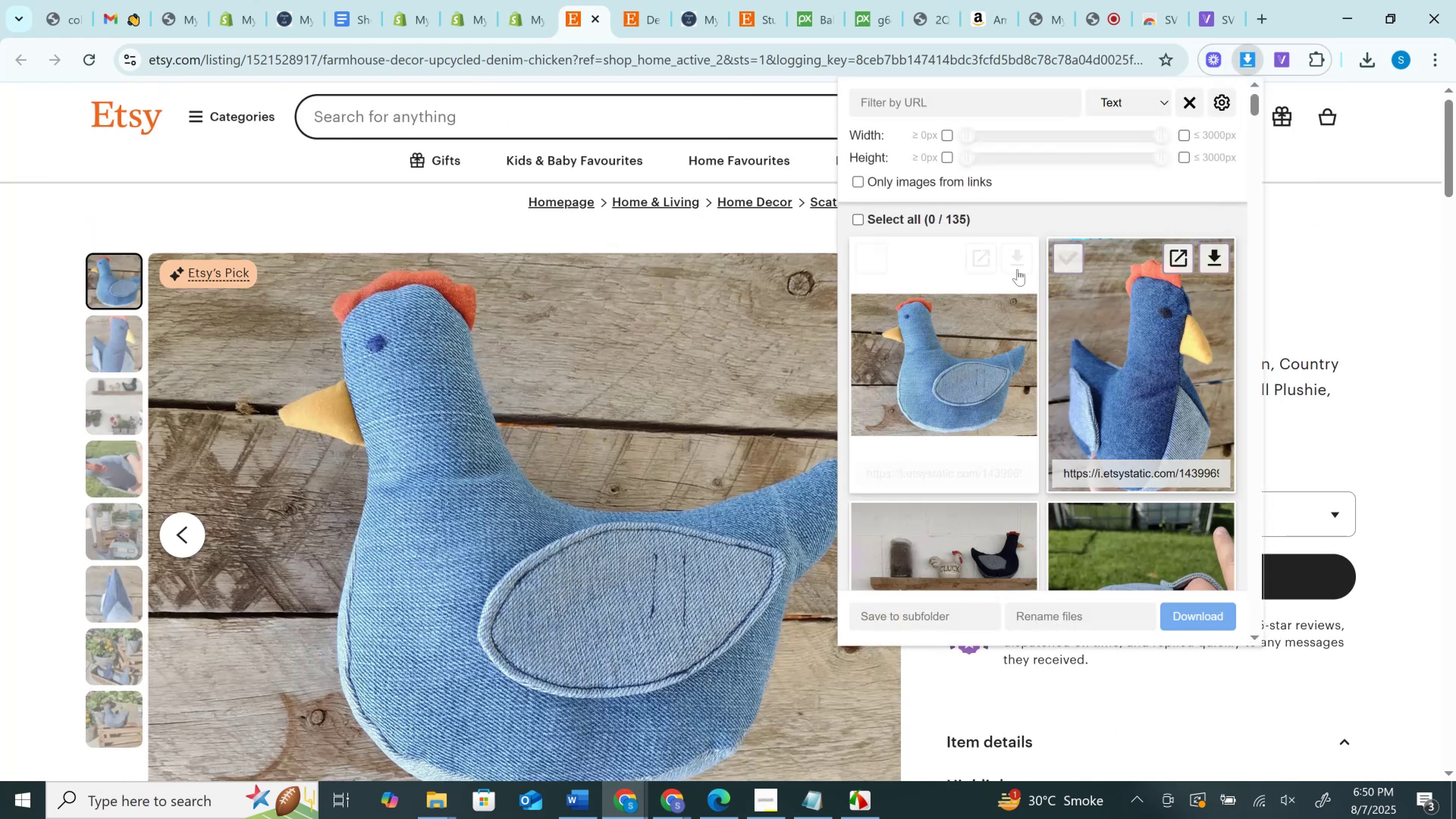 
left_click([1017, 269])
 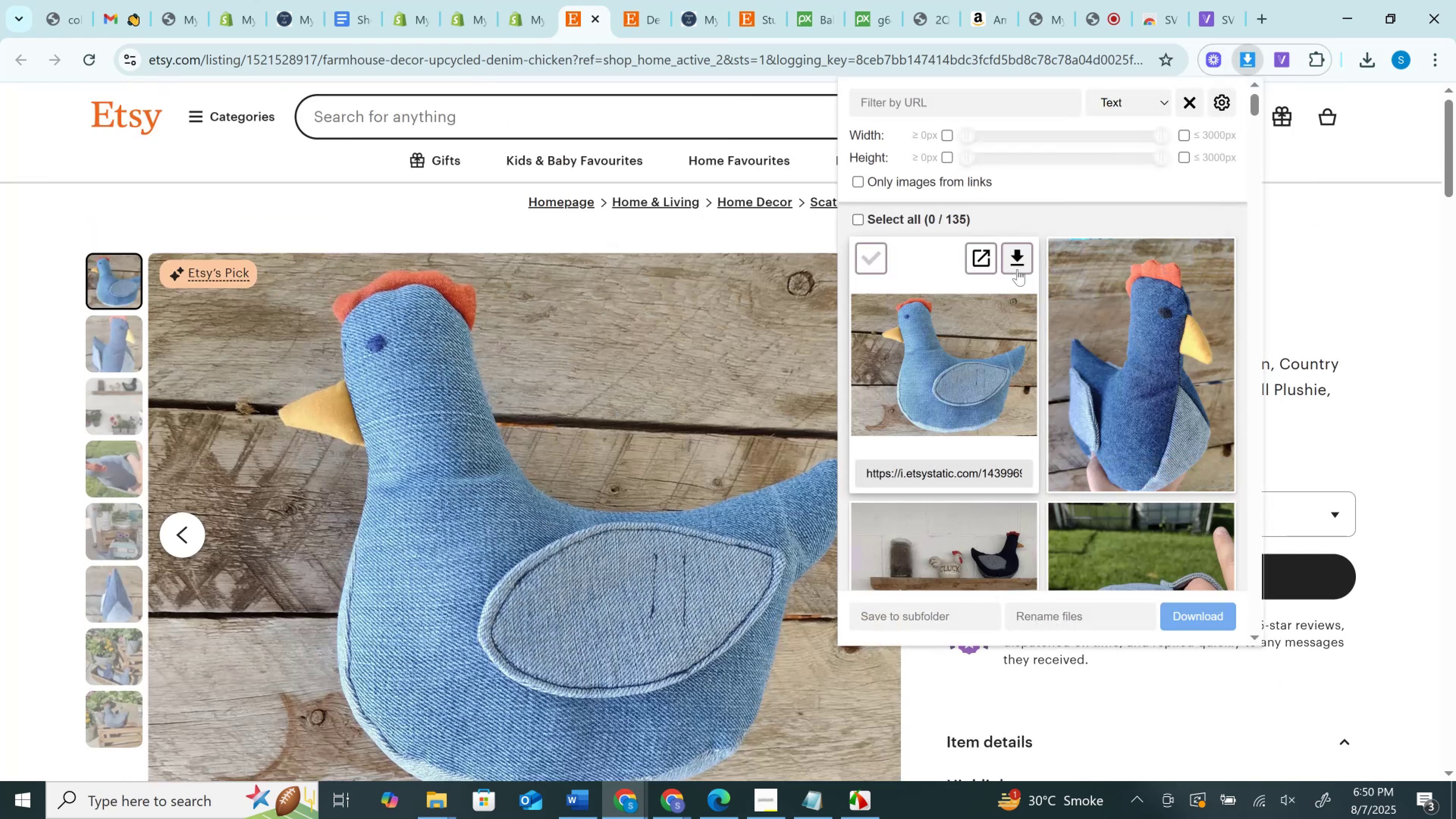 
scroll: coordinate [1017, 269], scroll_direction: down, amount: 3.0
 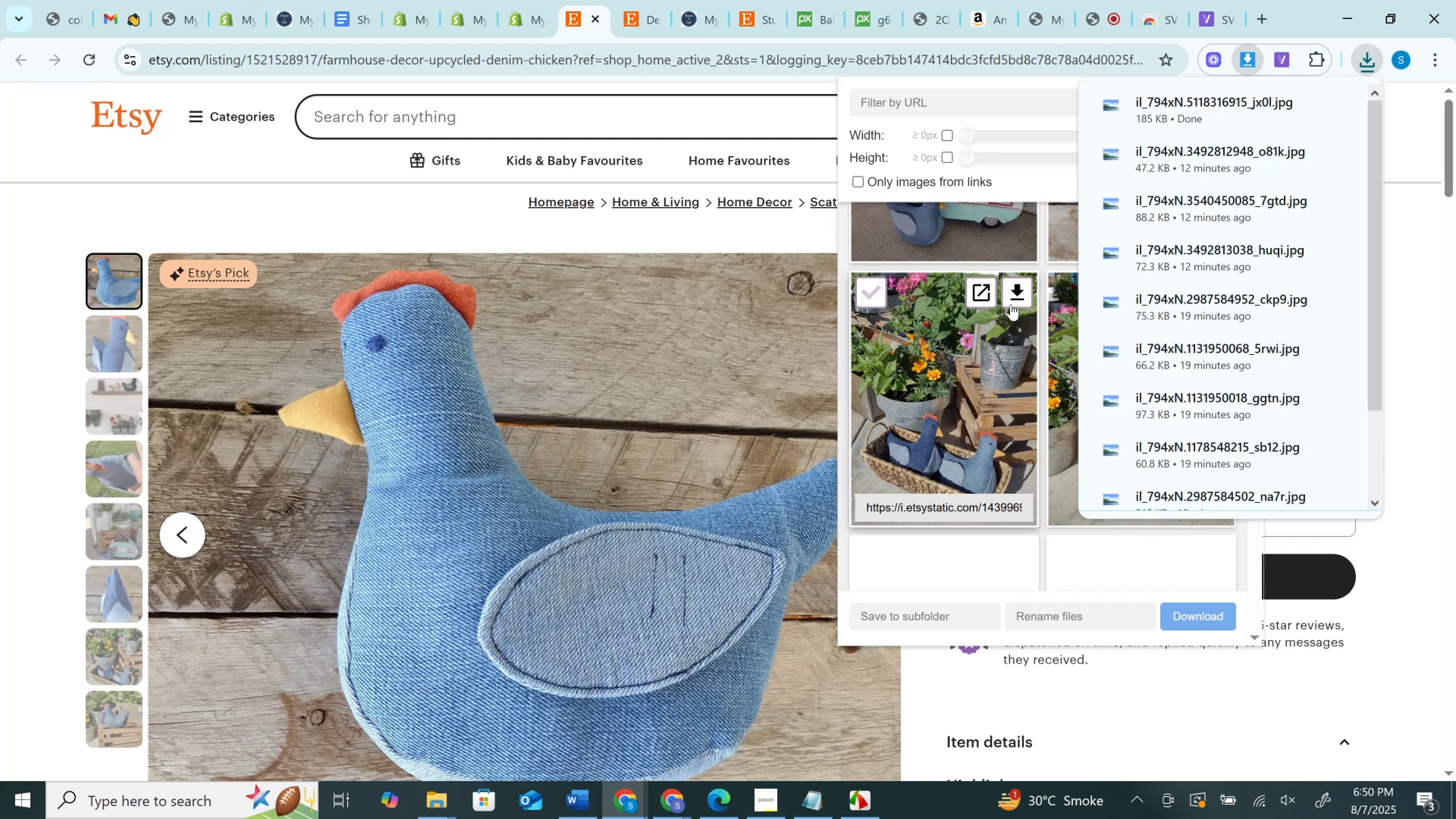 
left_click([1011, 303])
 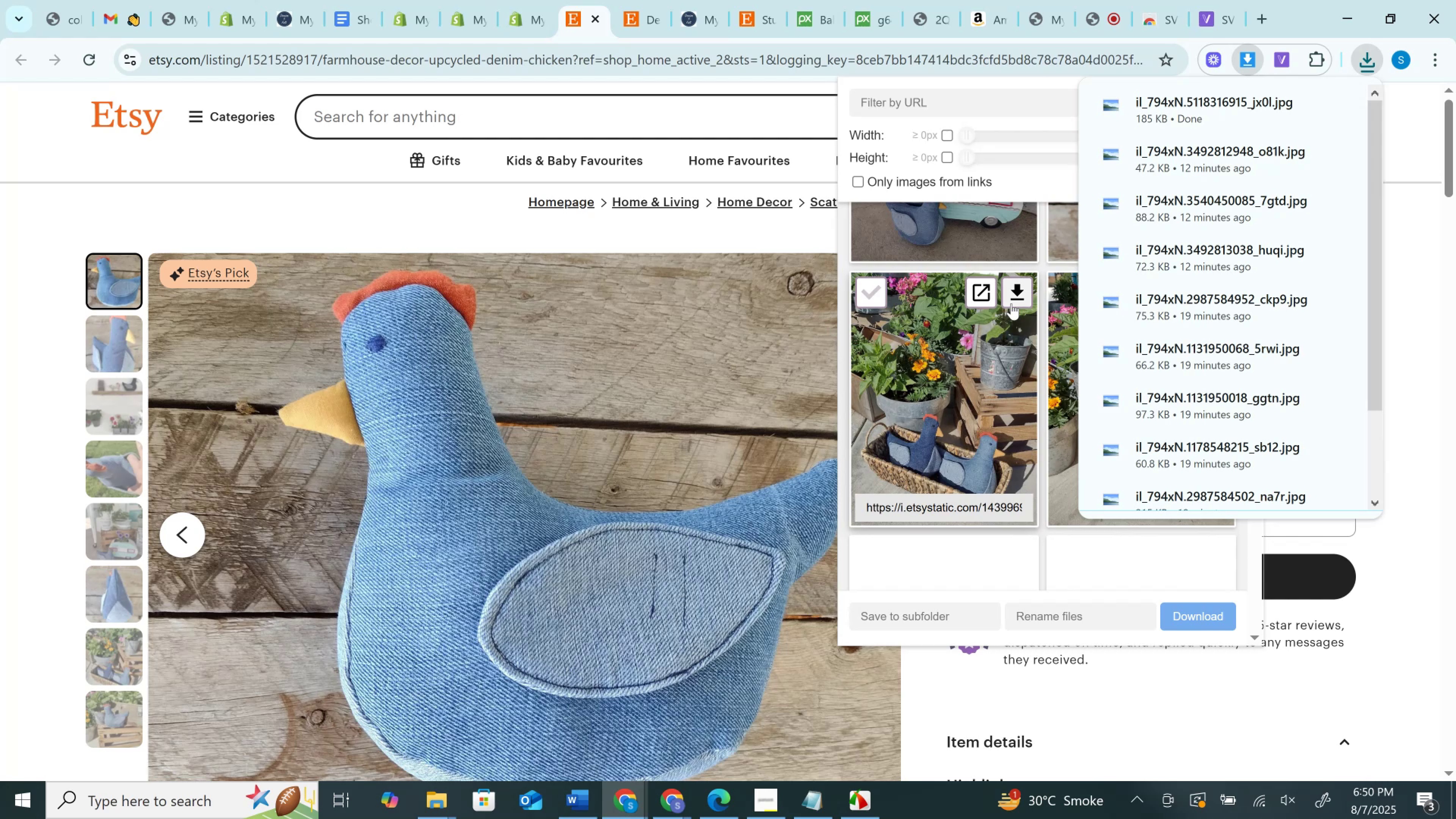 
scroll: coordinate [987, 383], scroll_direction: down, amount: 19.0
 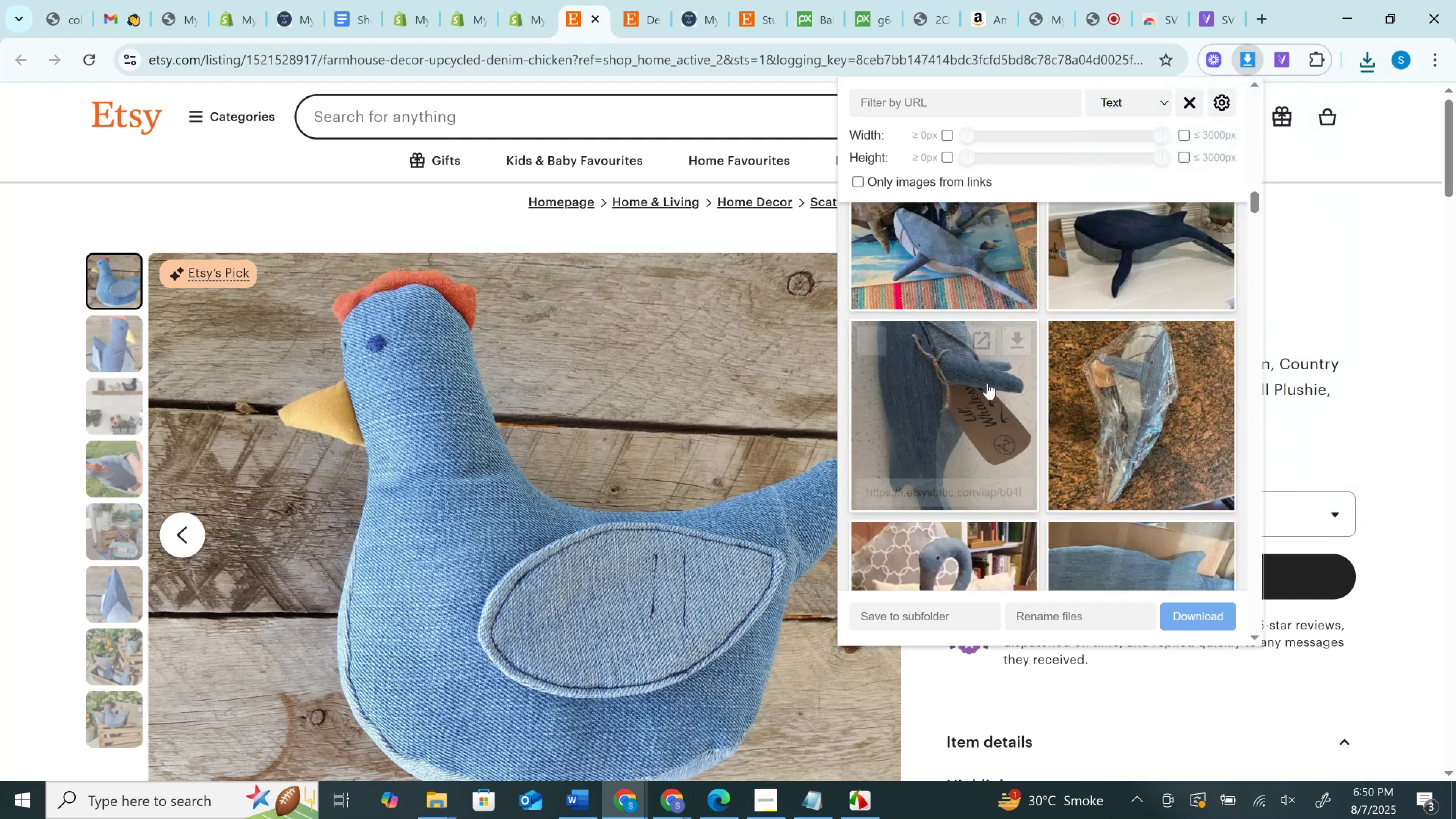 
scroll: coordinate [987, 383], scroll_direction: up, amount: 1.0
 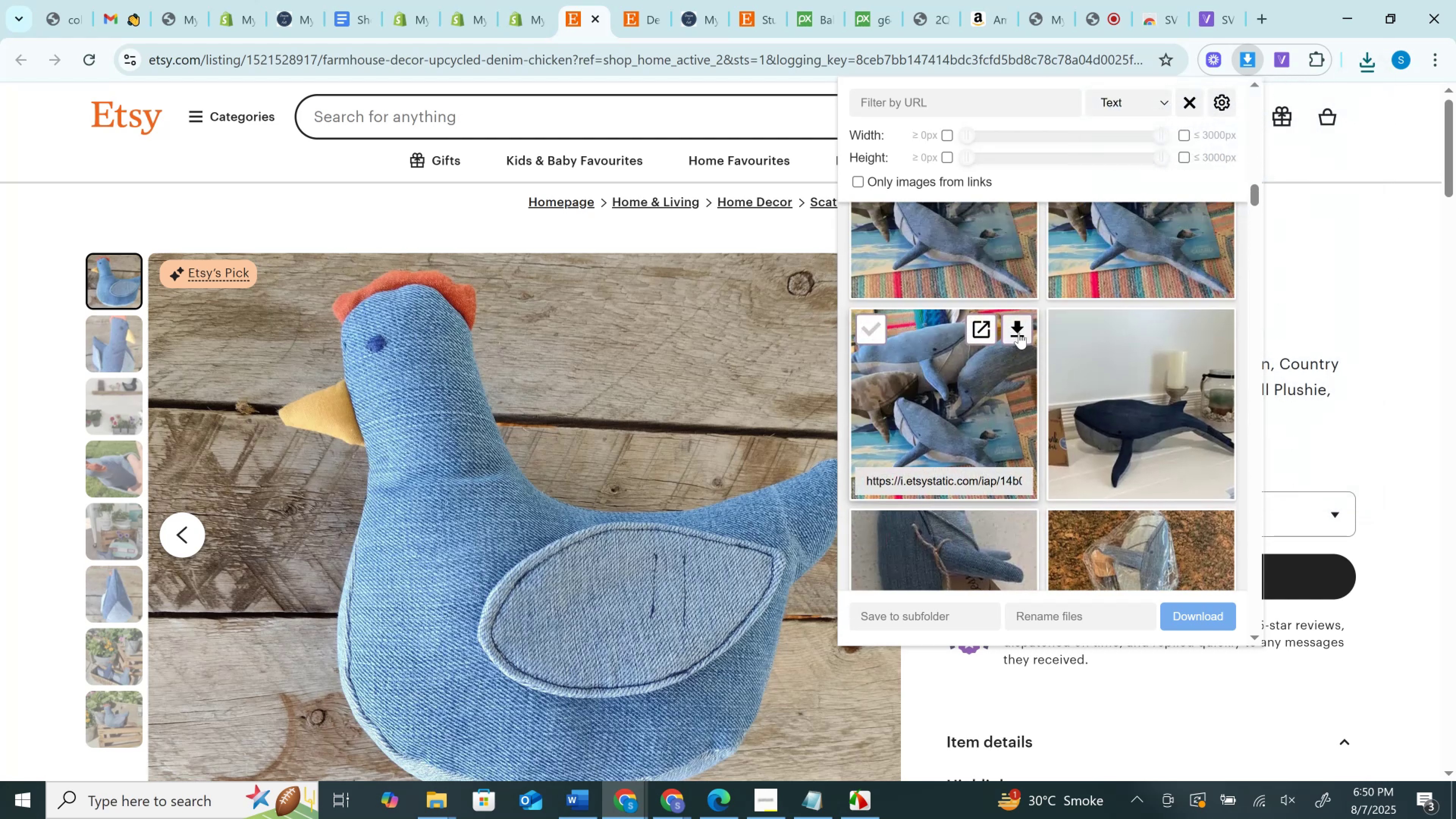 
scroll: coordinate [1019, 333], scroll_direction: down, amount: 8.0
 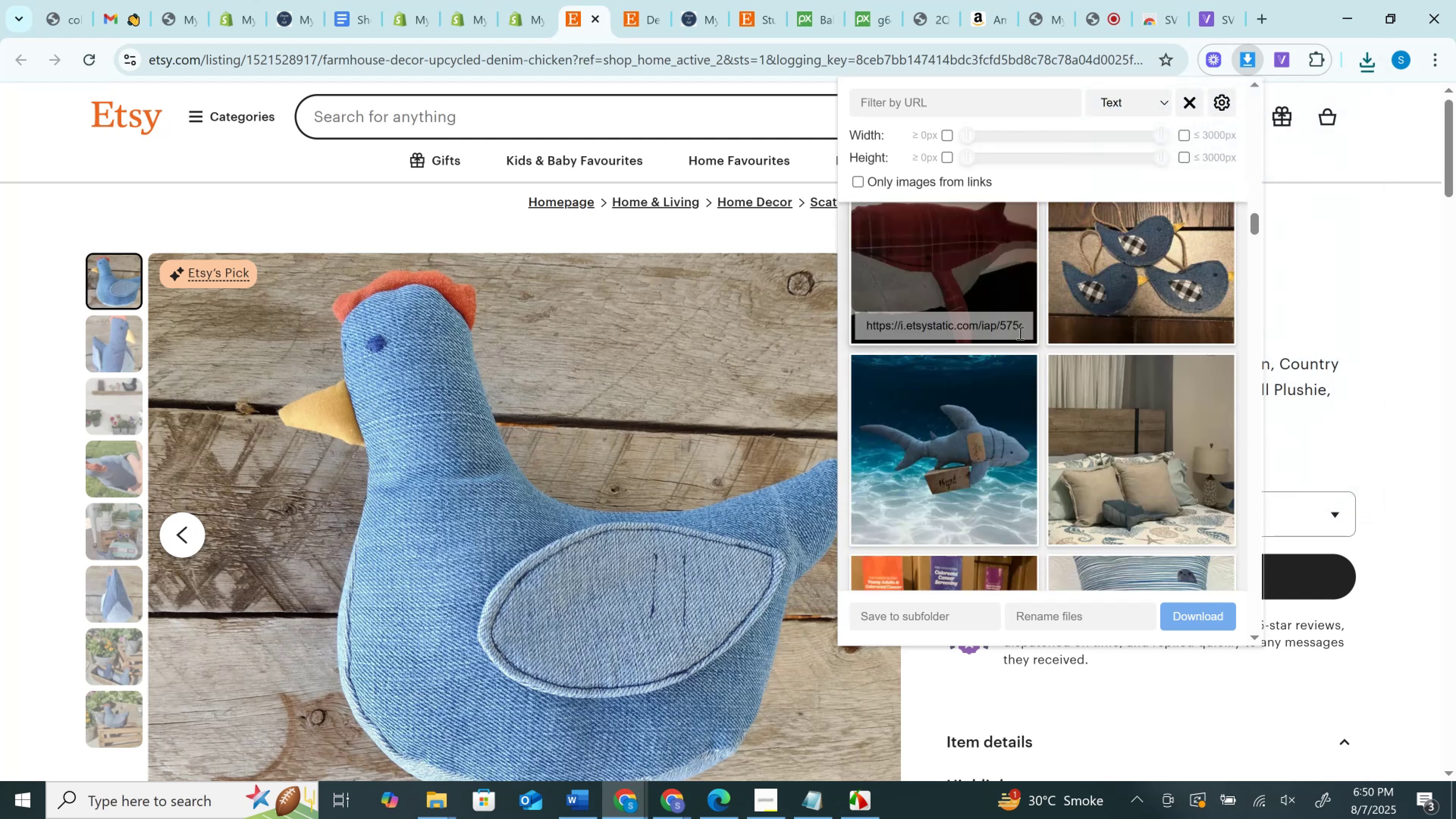 
scroll: coordinate [1019, 333], scroll_direction: up, amount: 3.0
 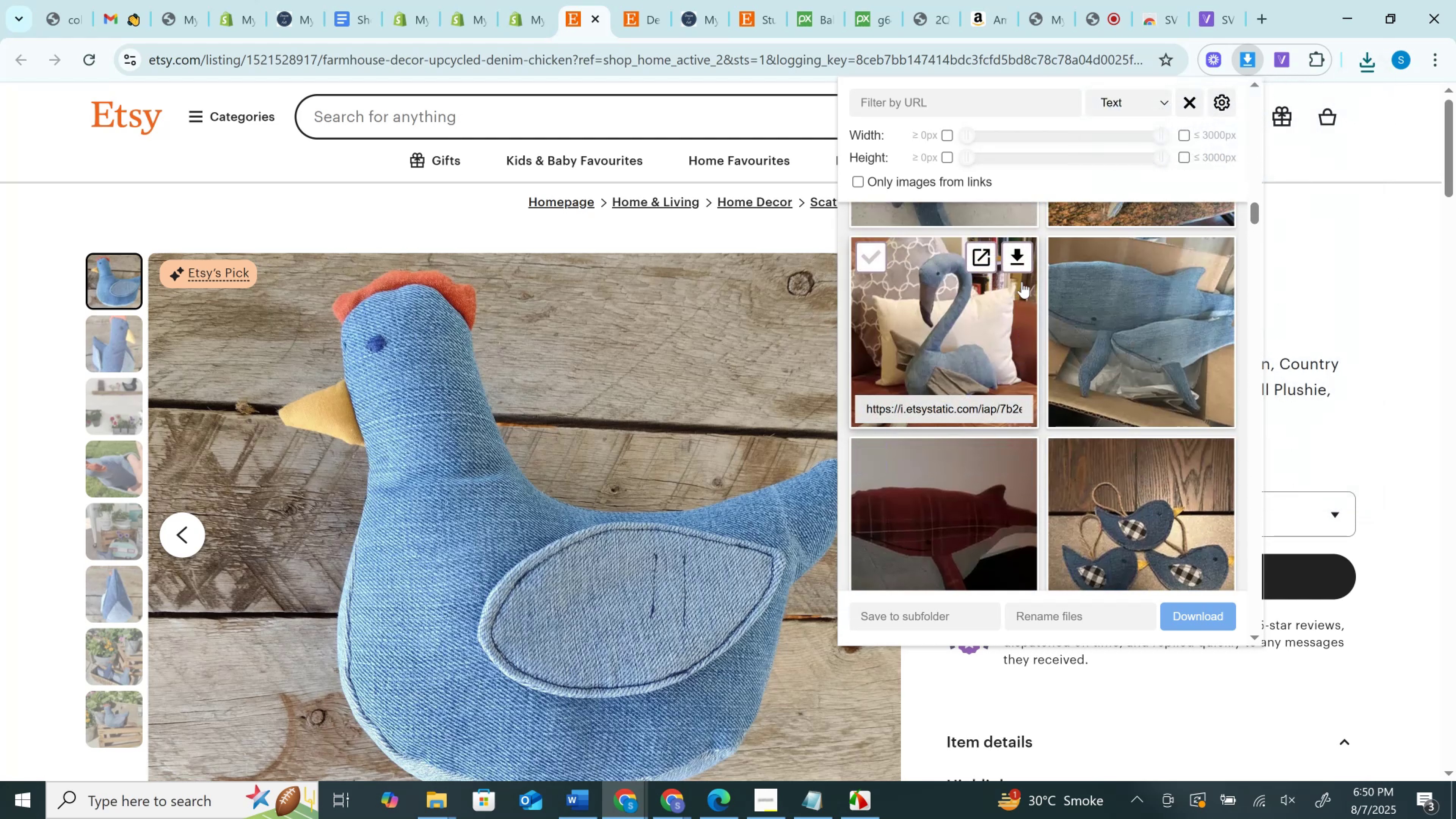 
left_click([1018, 264])
 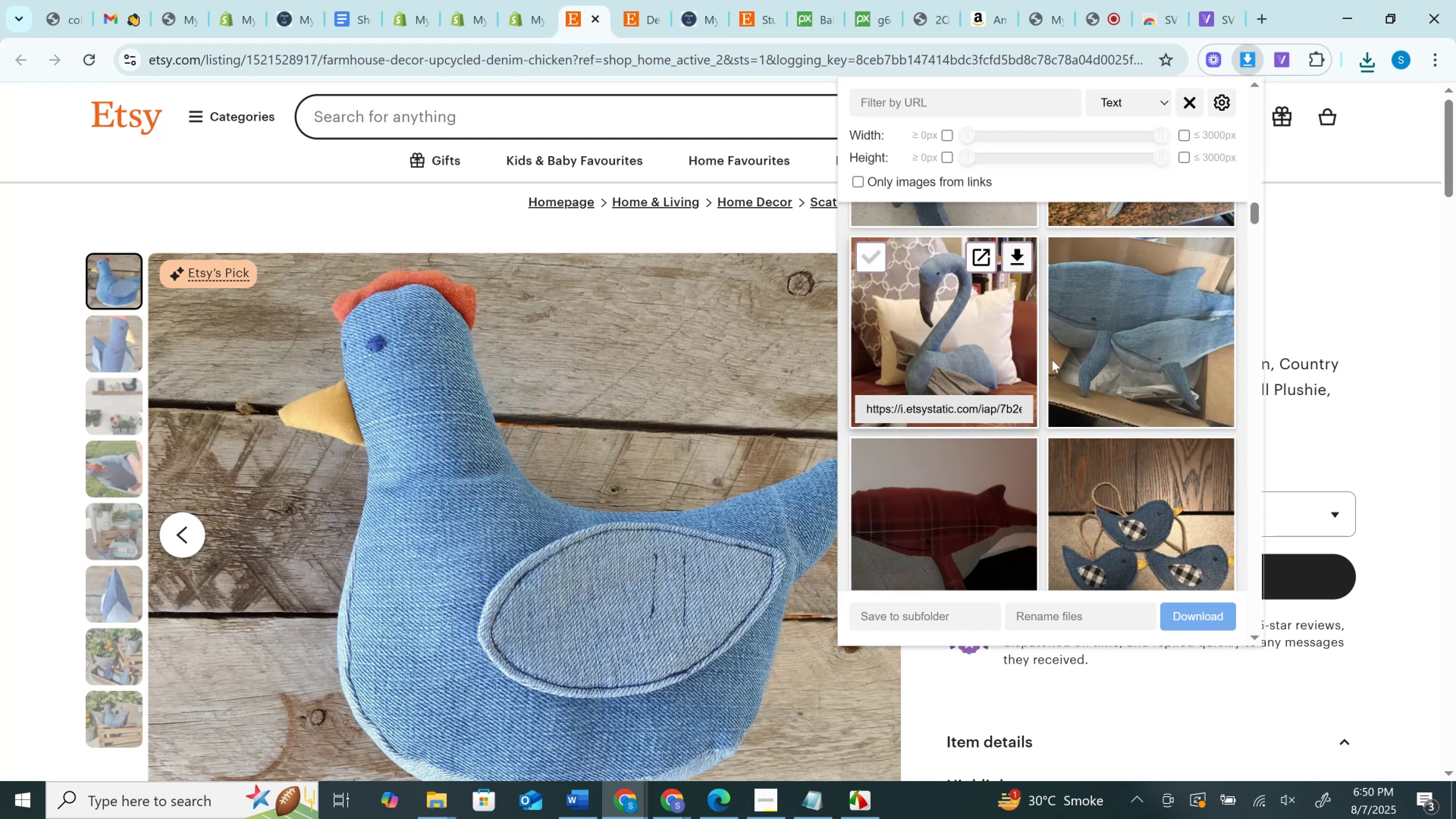 
scroll: coordinate [387, 364], scroll_direction: down, amount: 27.0
 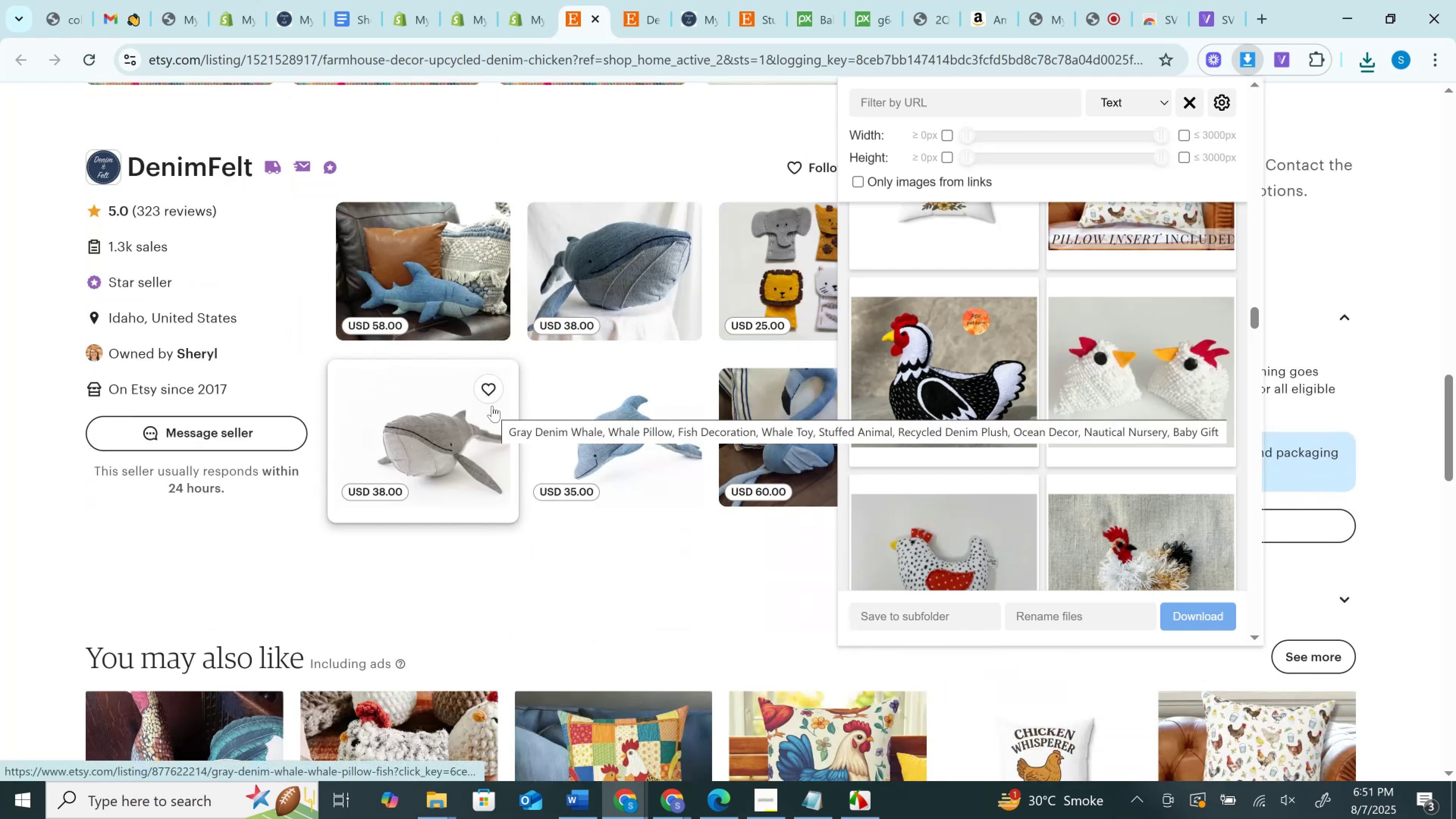 
wait(6.1)
 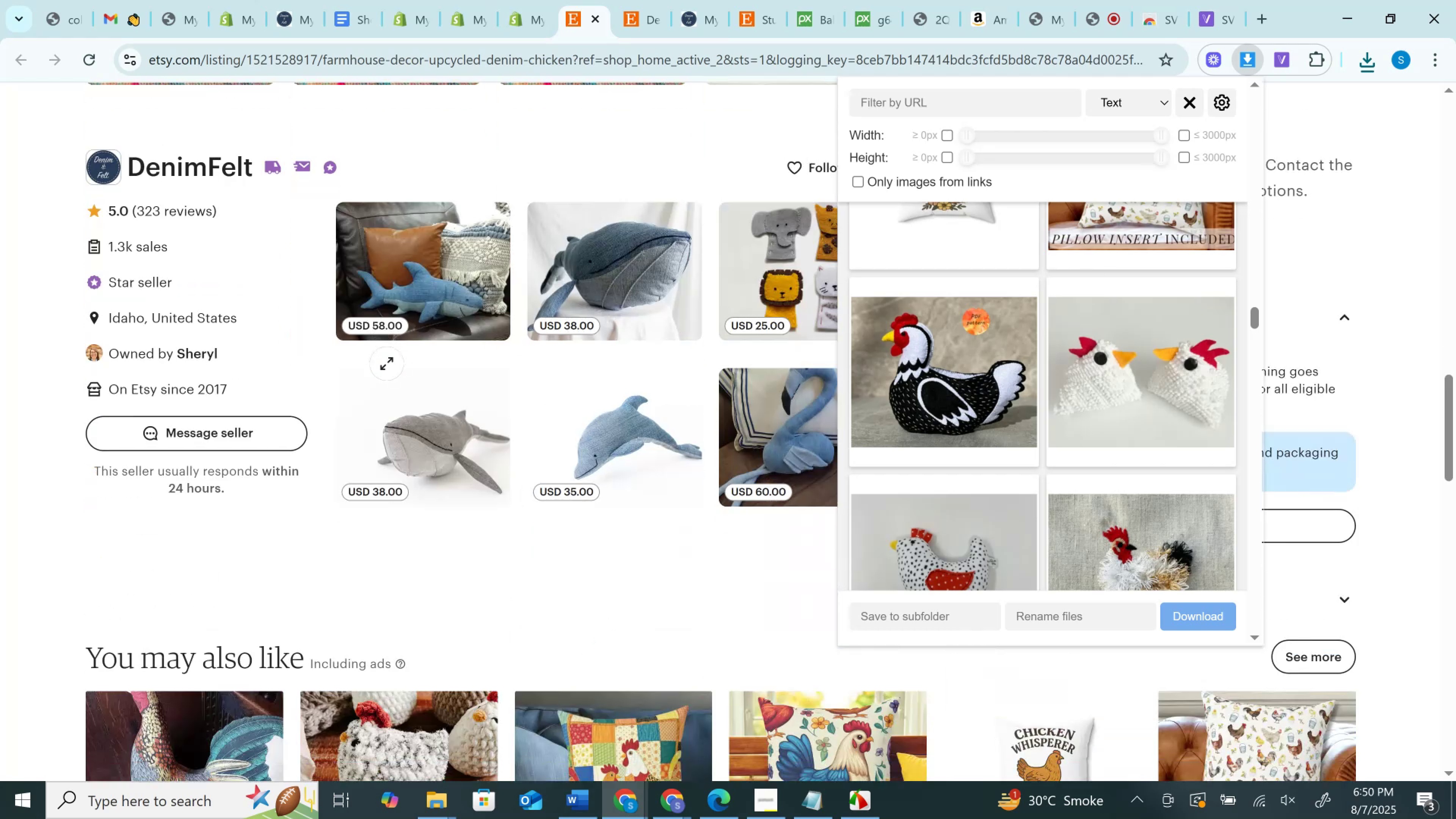 
scroll: coordinate [492, 406], scroll_direction: up, amount: 27.0
 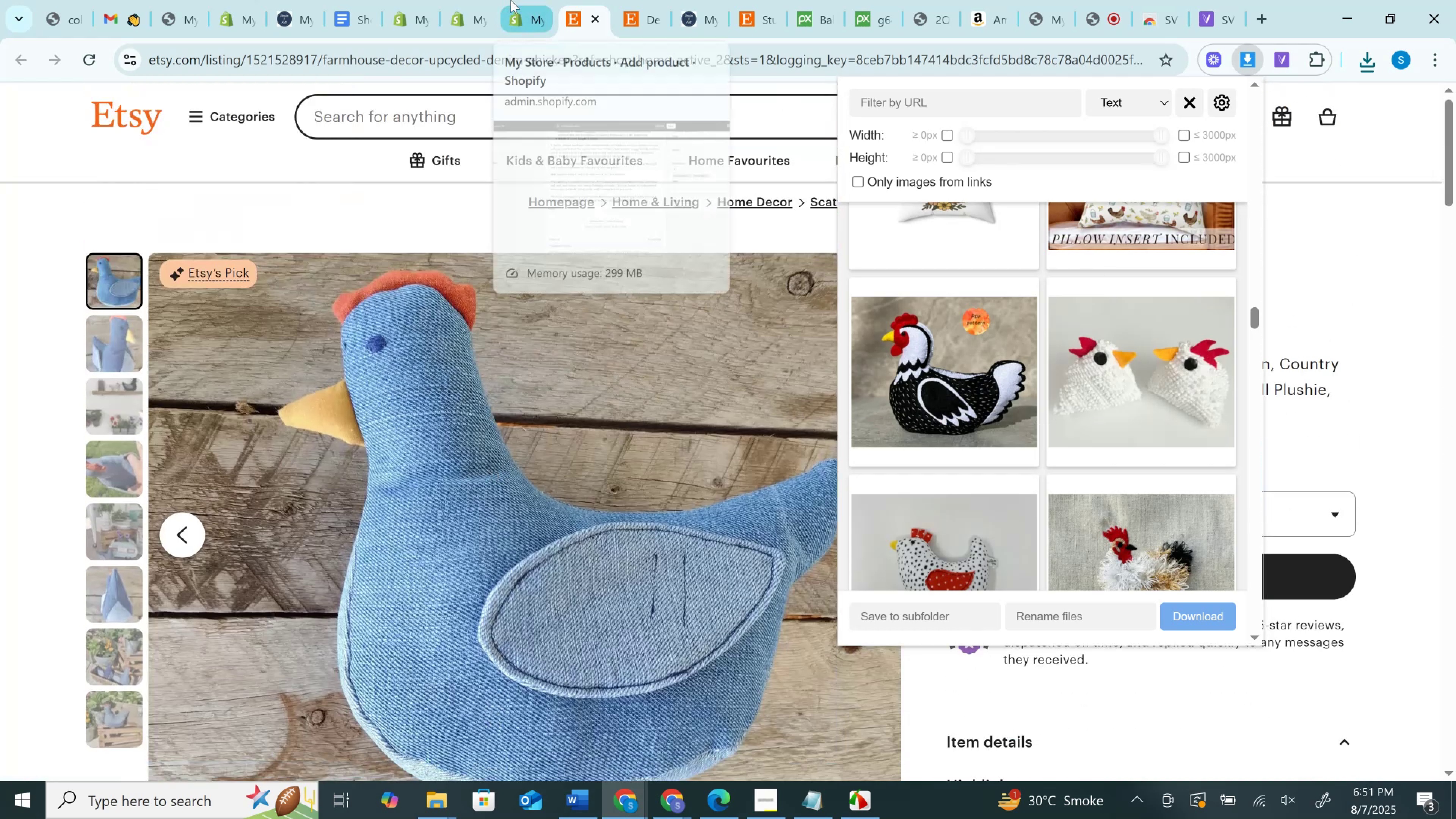 
left_click([521, 0])
 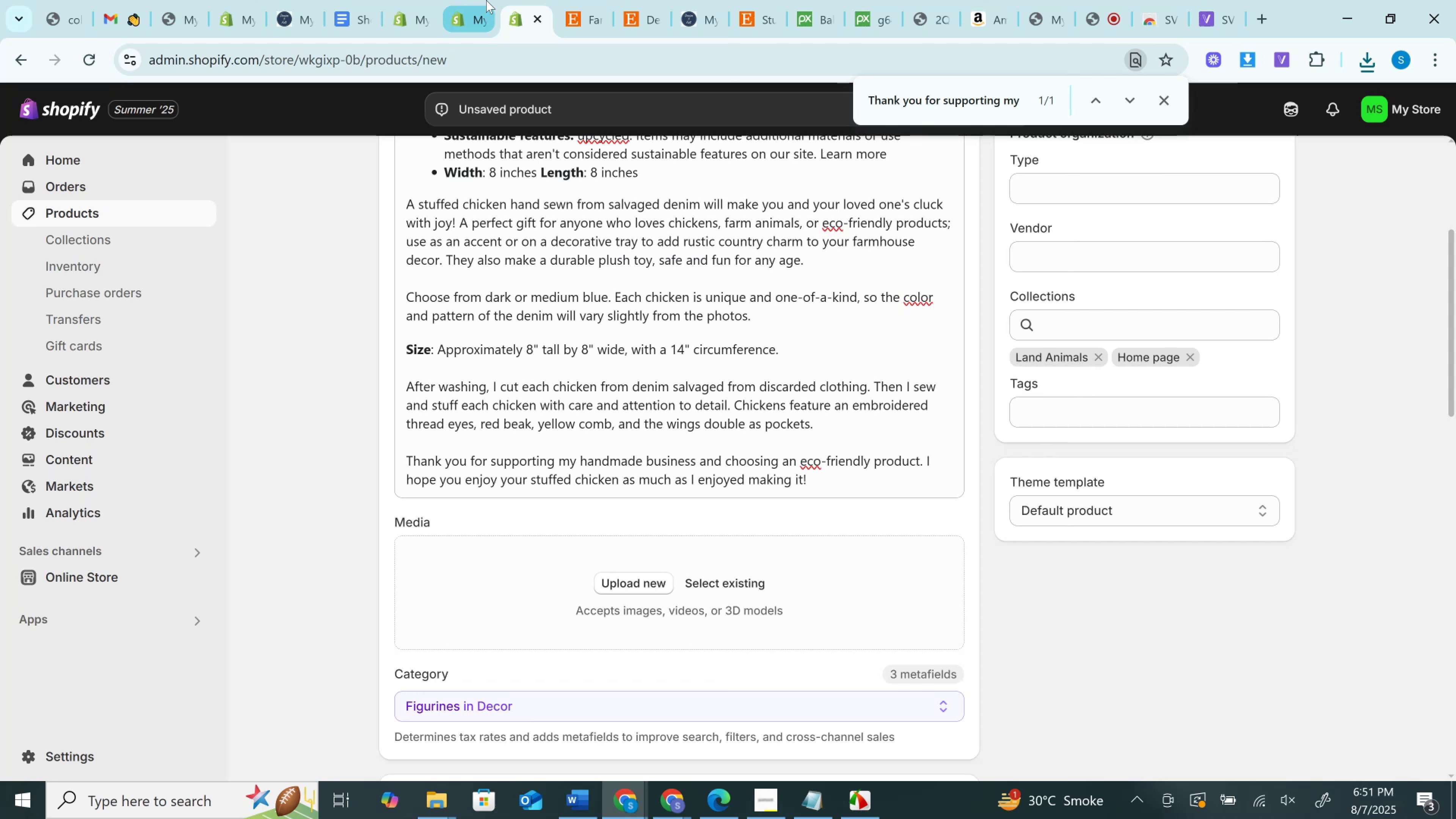 
scroll: coordinate [697, 391], scroll_direction: down, amount: 3.0
 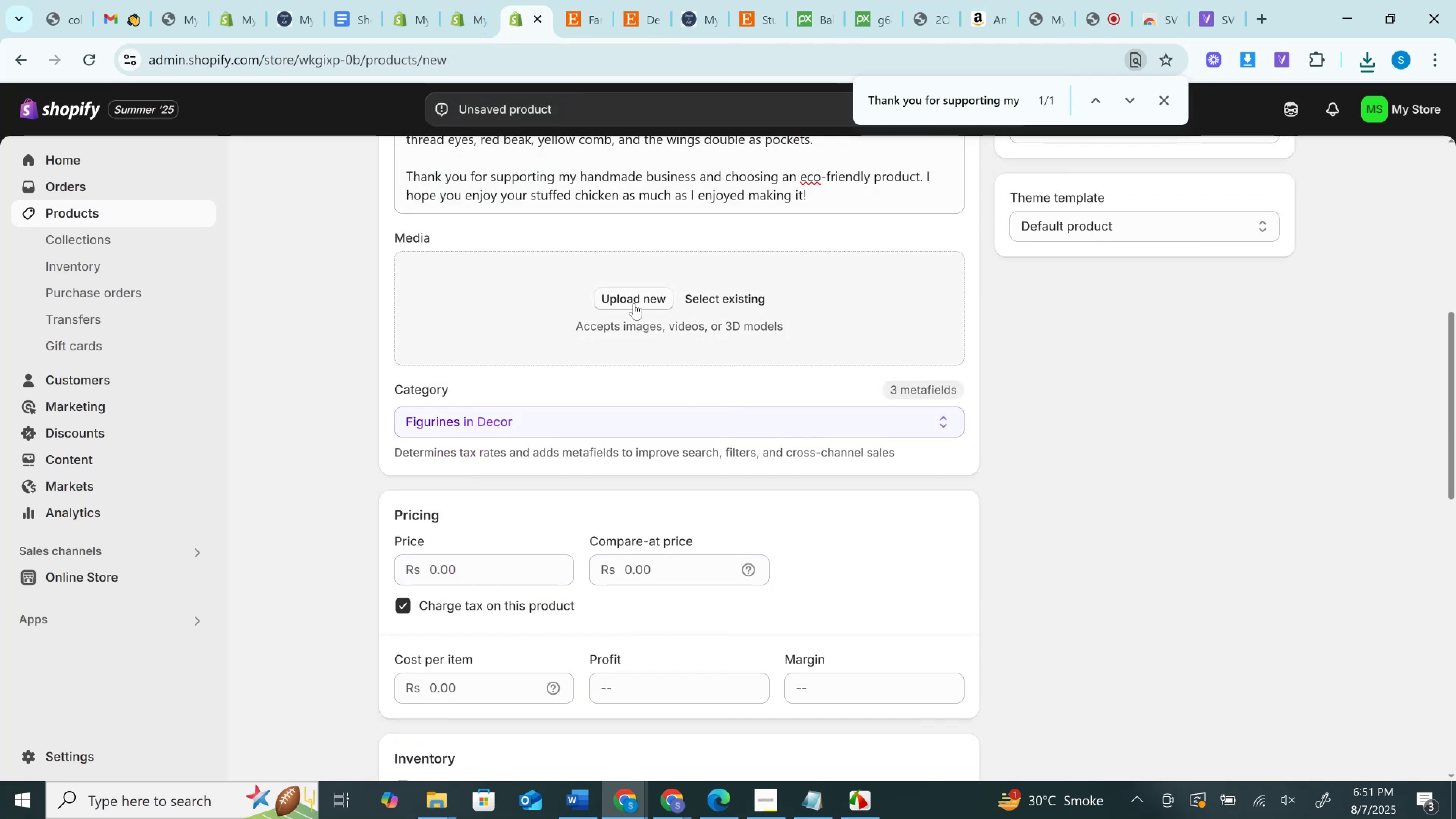 
left_click([634, 303])
 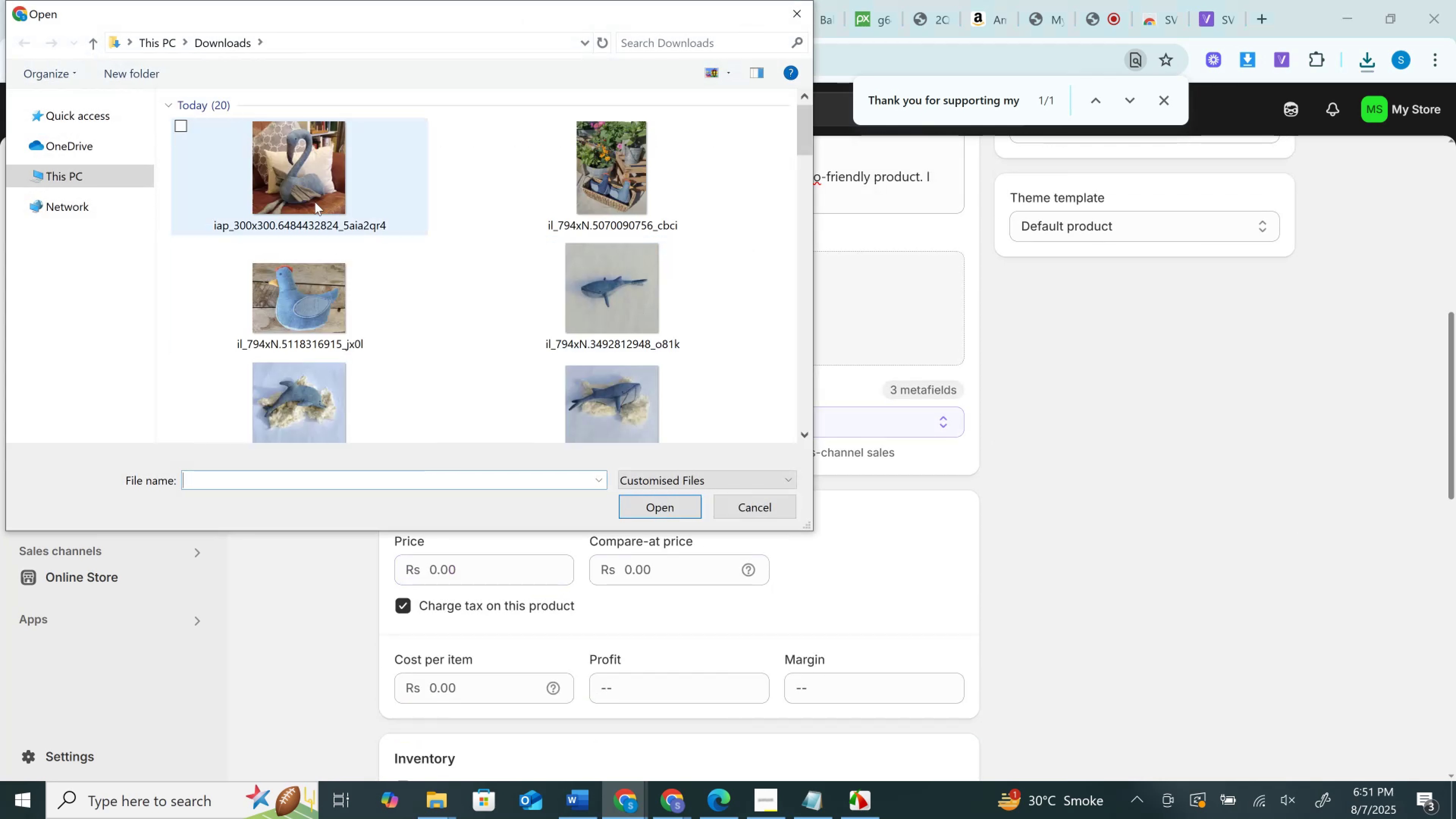 
left_click([315, 202])
 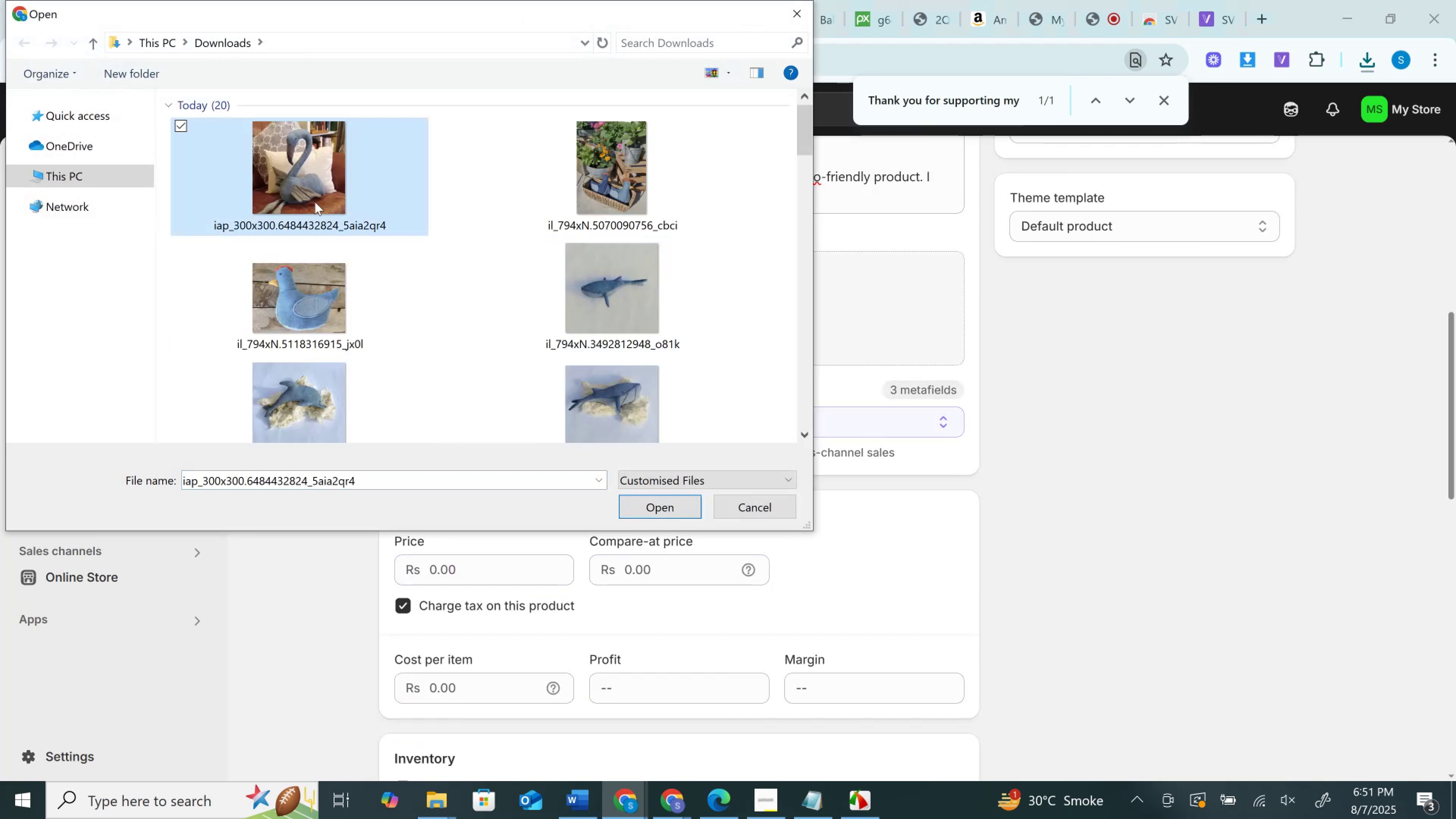 
key(Shift+ArrowRight)
 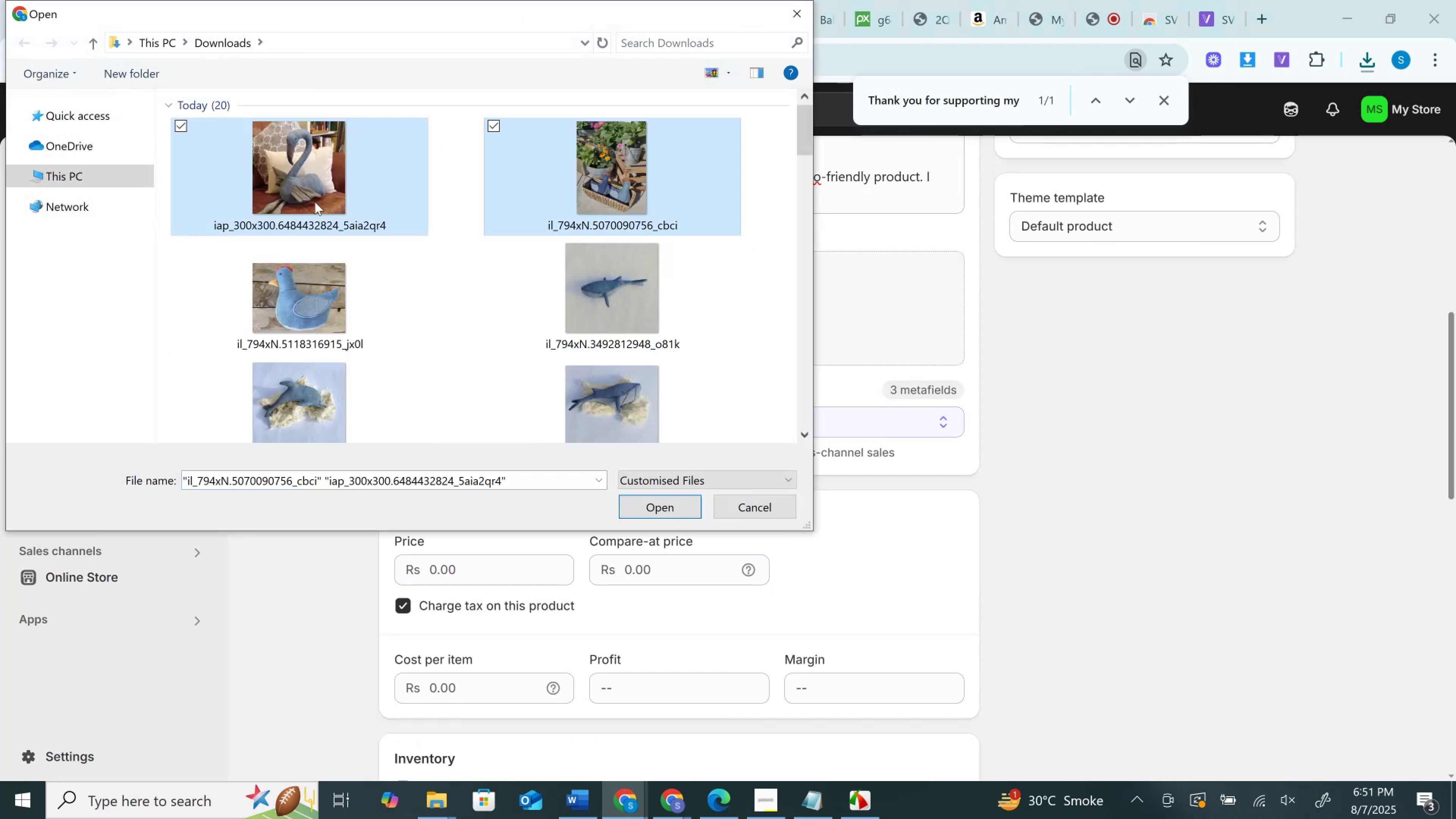 
key(Shift+ArrowRight)
 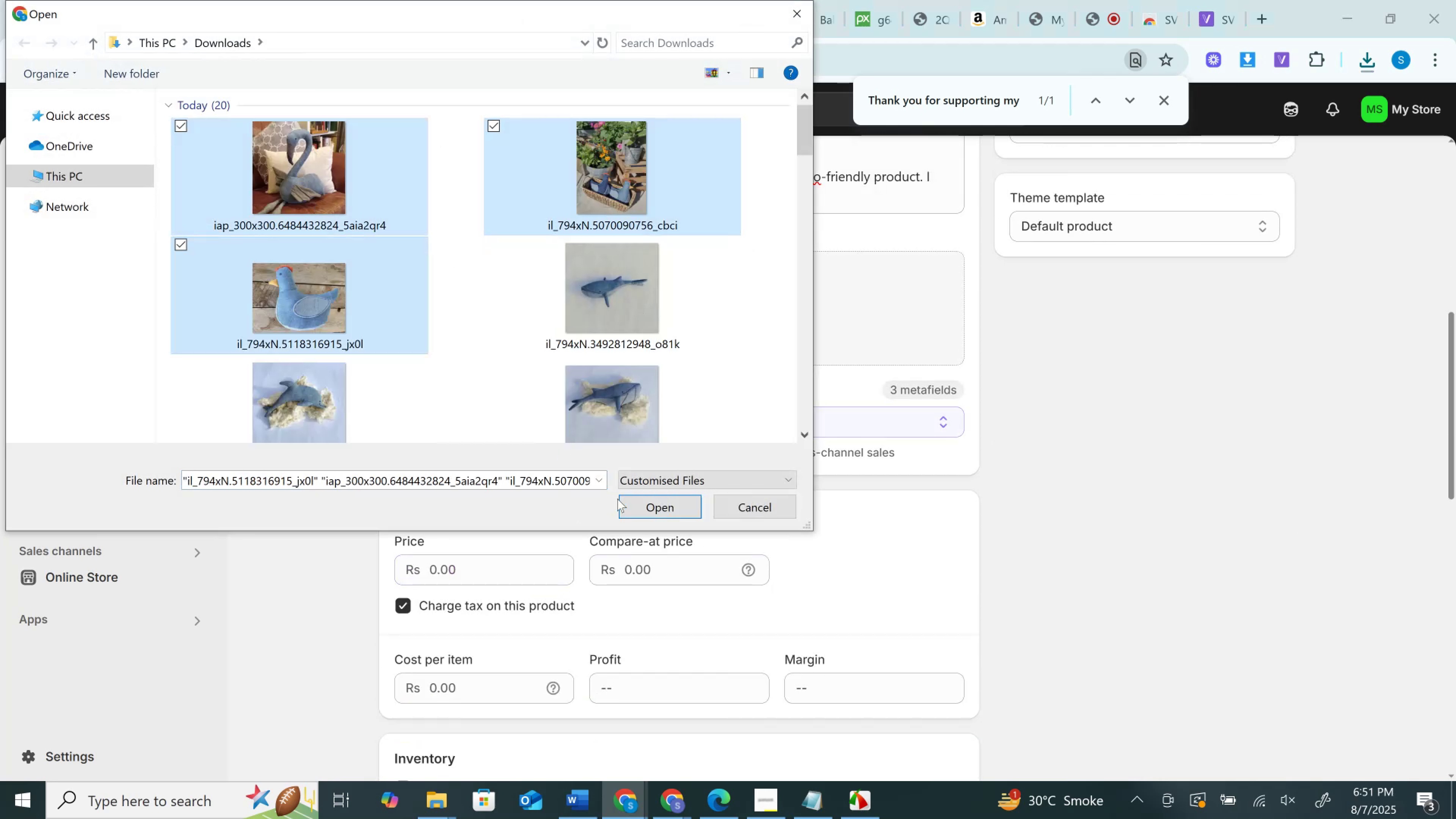 
left_click([623, 502])
 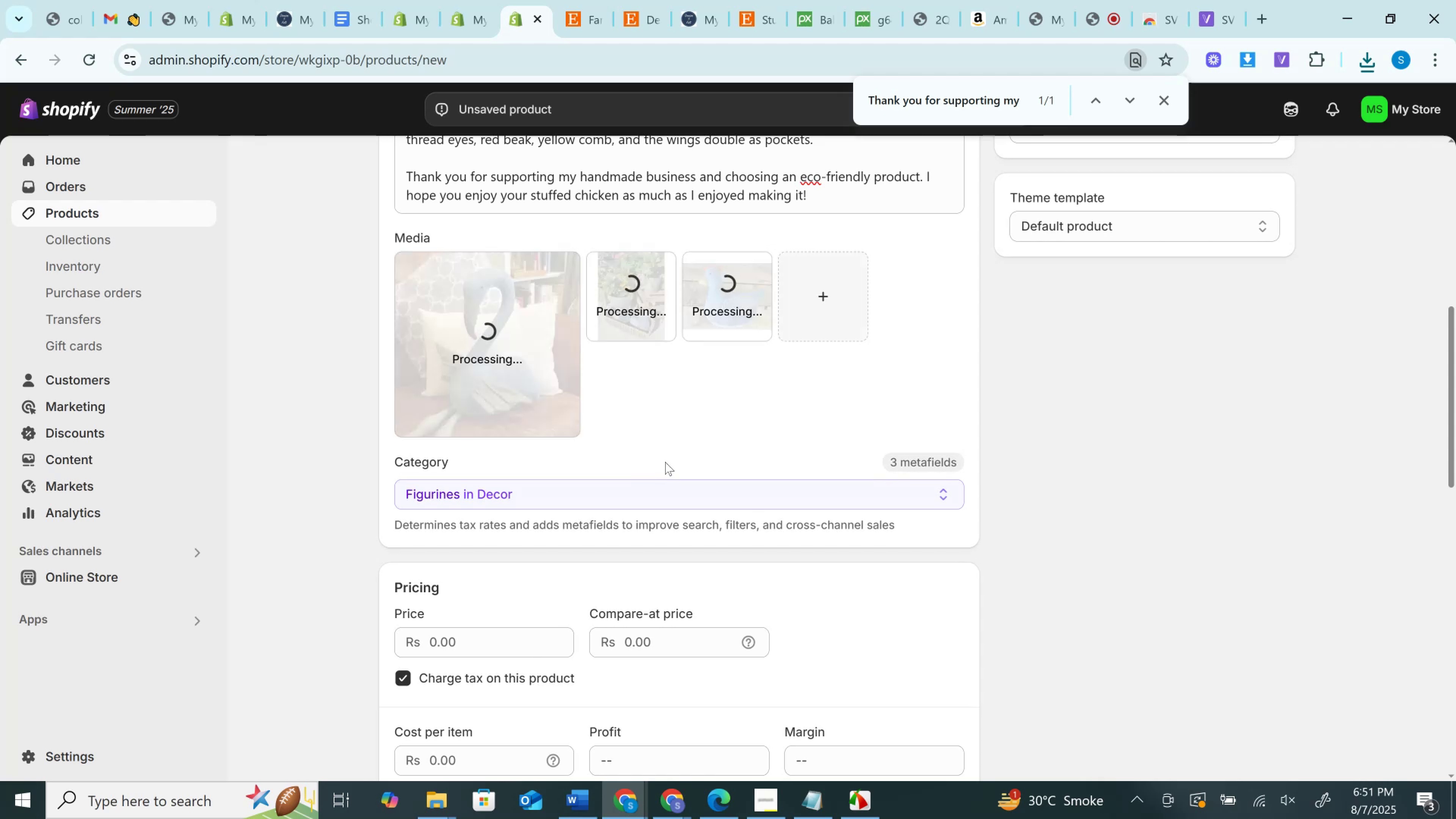 
wait(7.76)
 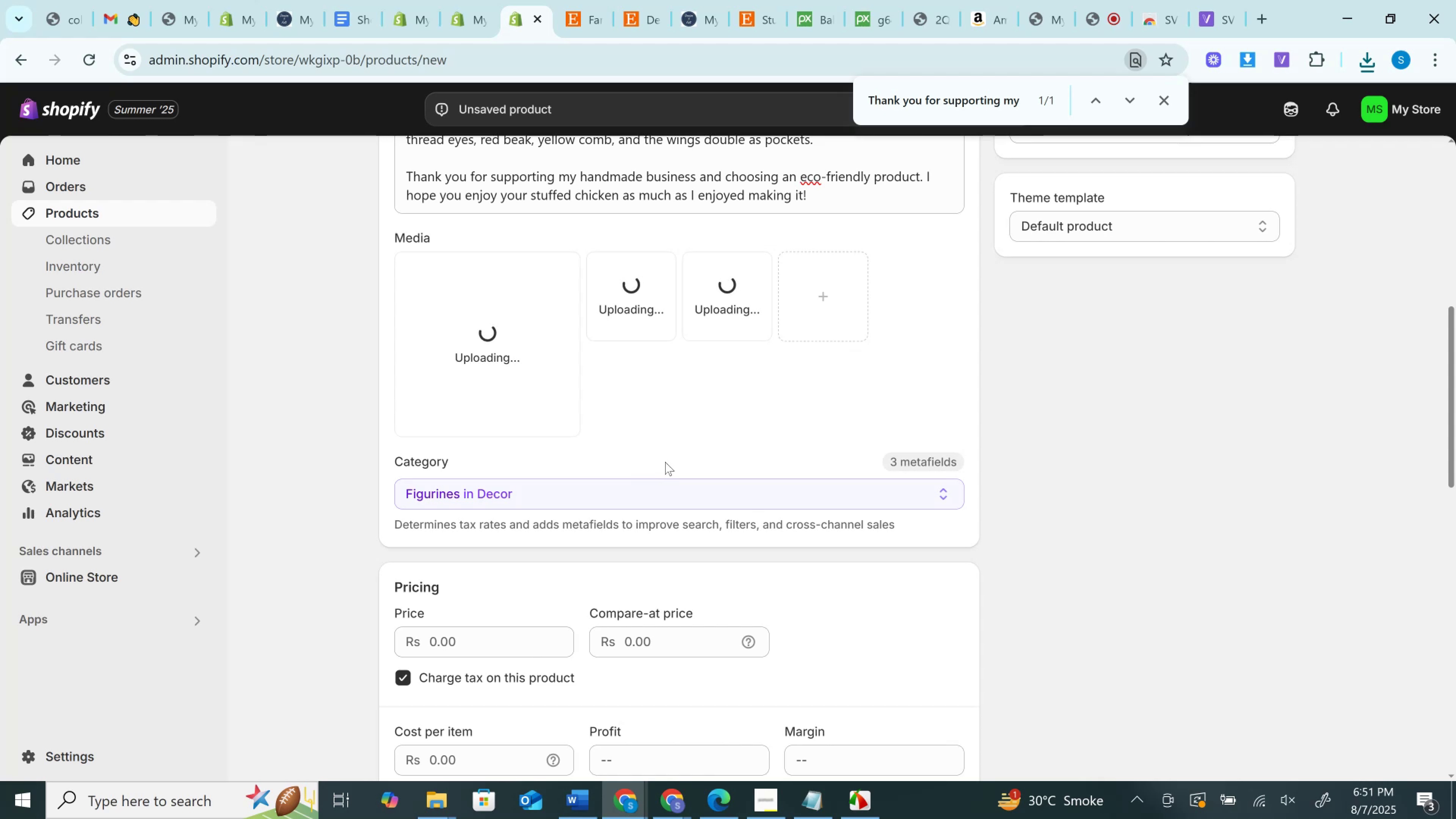 
left_click_drag(start_coordinate=[716, 311], to_coordinate=[479, 319])
 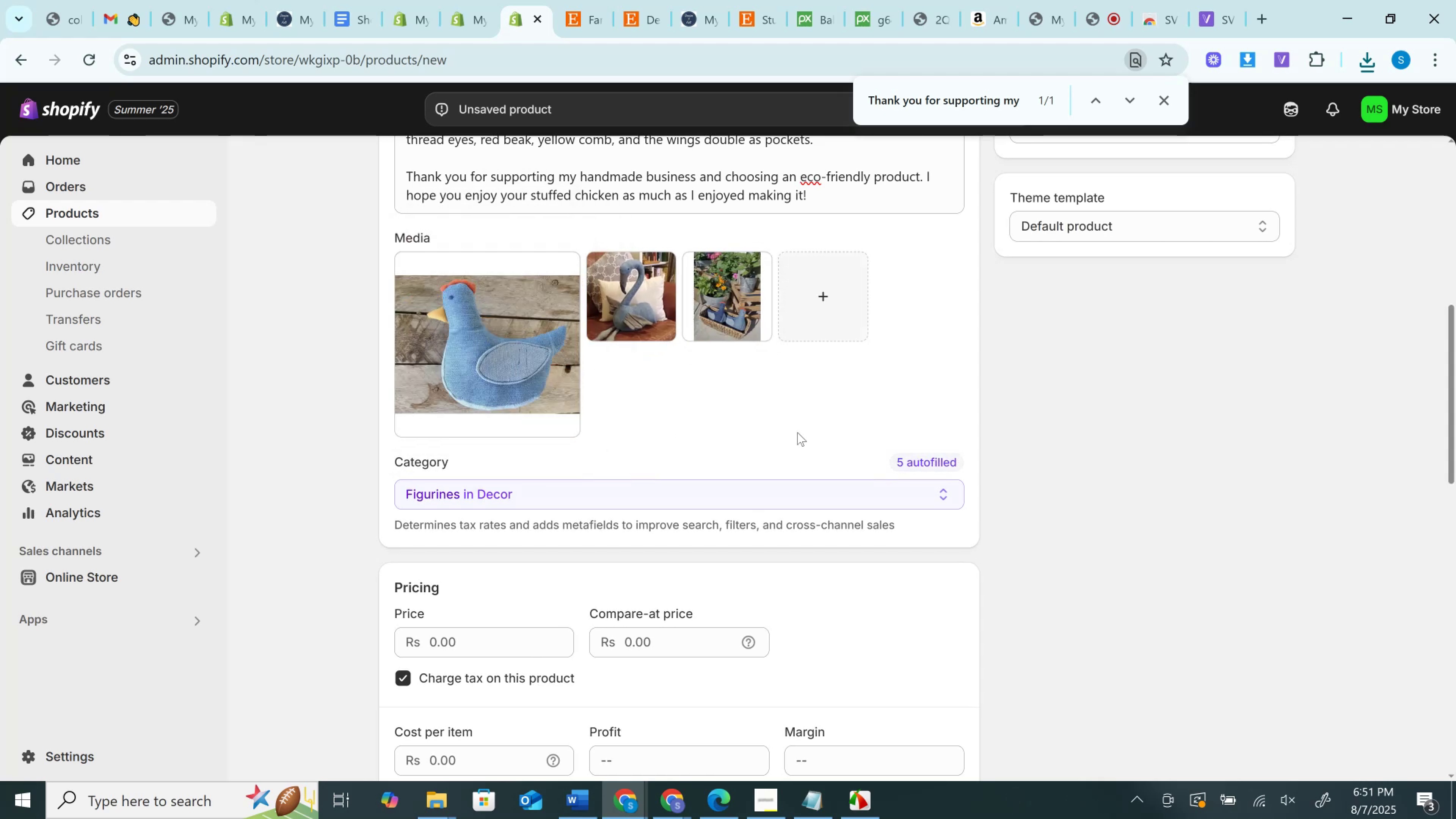 
scroll: coordinate [797, 432], scroll_direction: down, amount: 2.0
 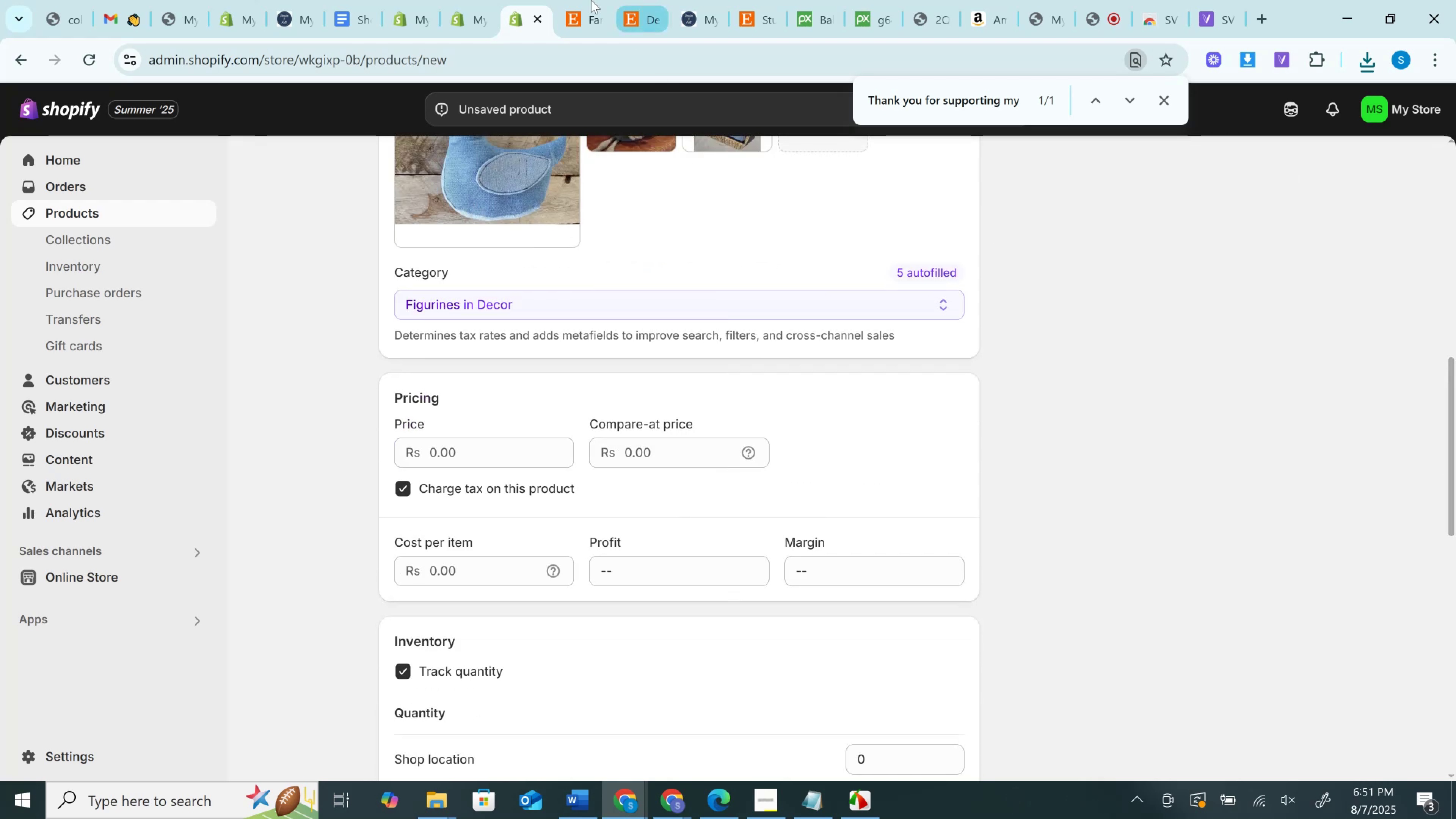 
left_click([587, 0])
 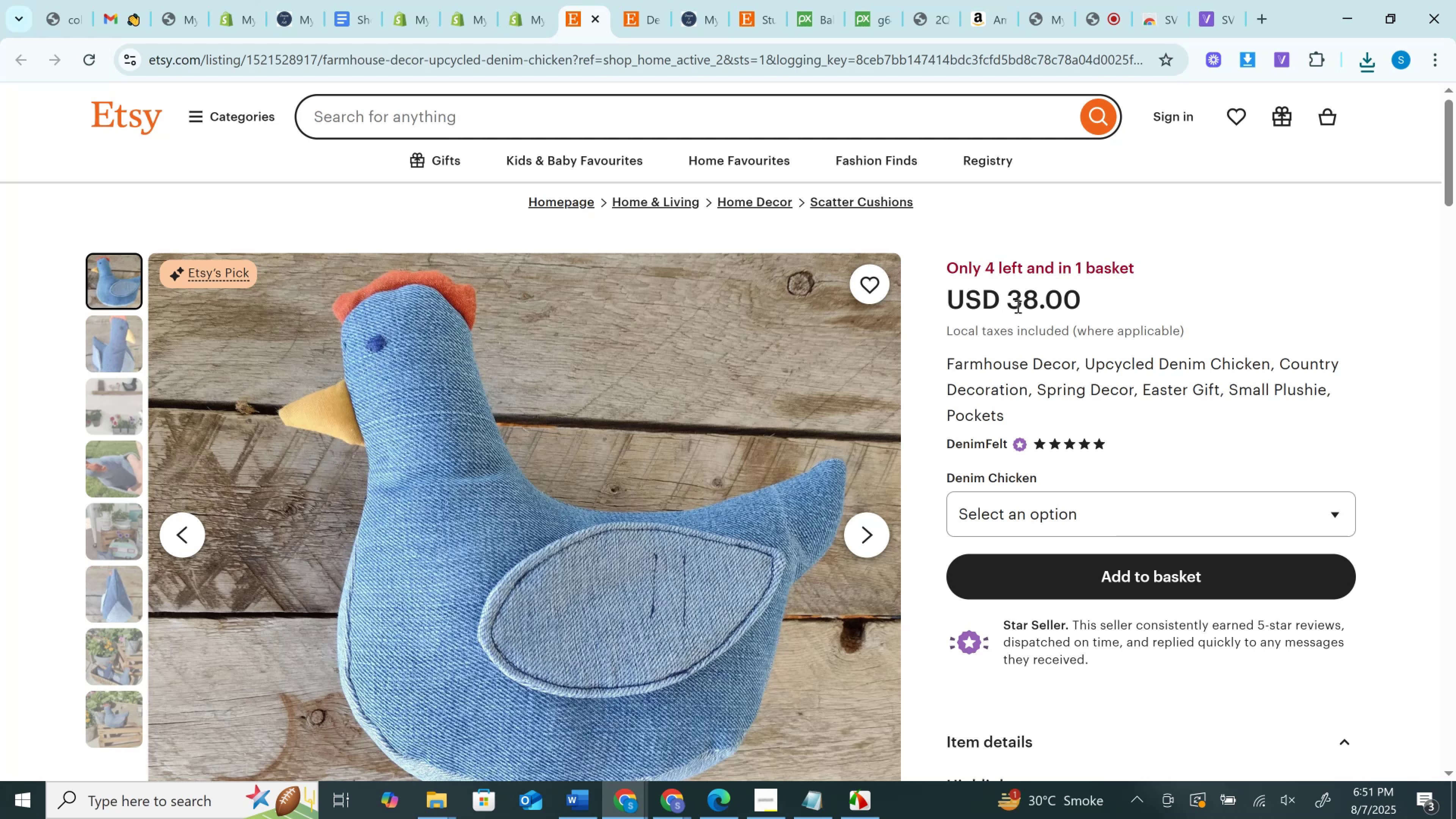 
double_click([1017, 306])
 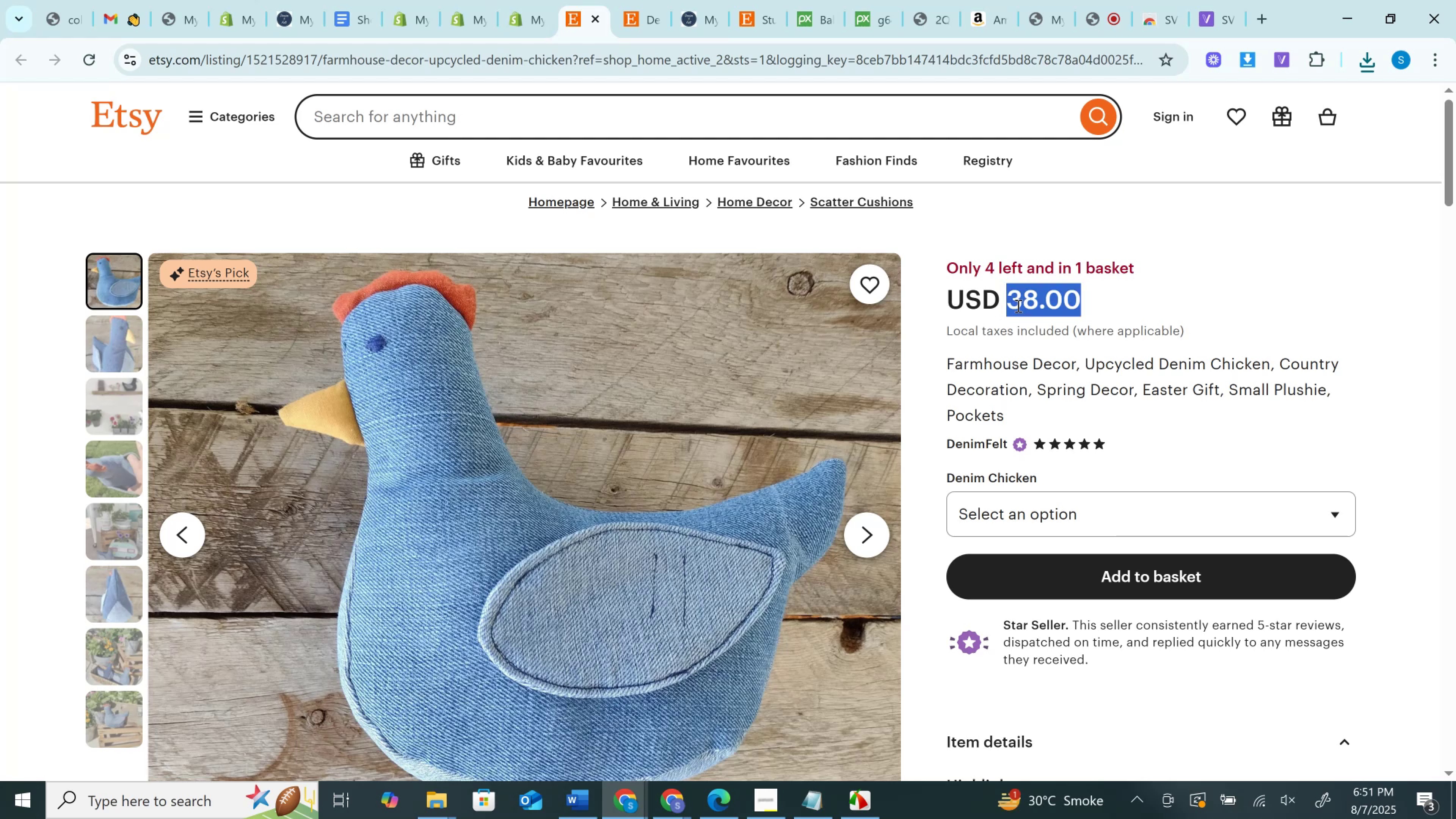 
key(Control+C)
 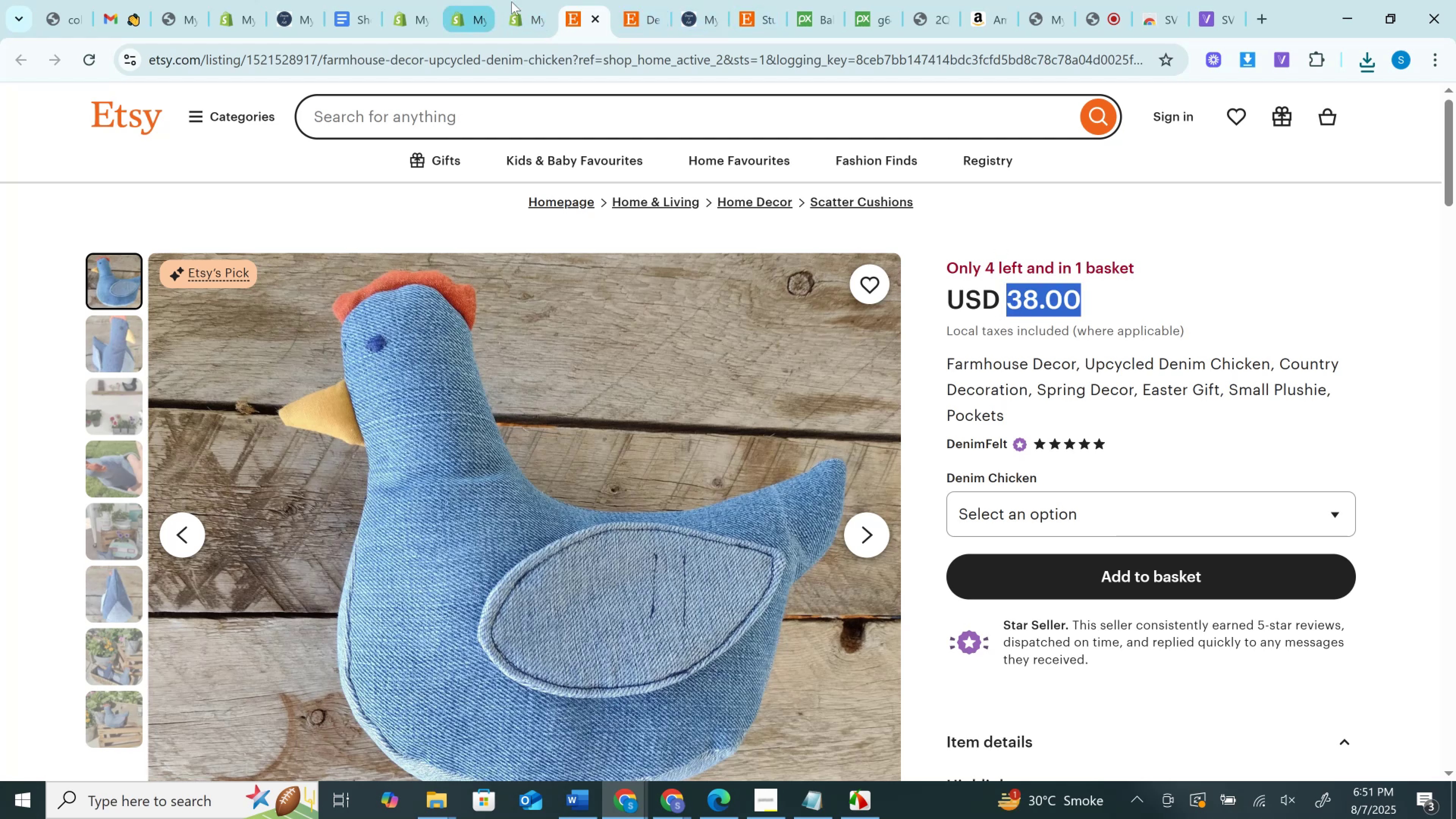 
left_click([528, 3])
 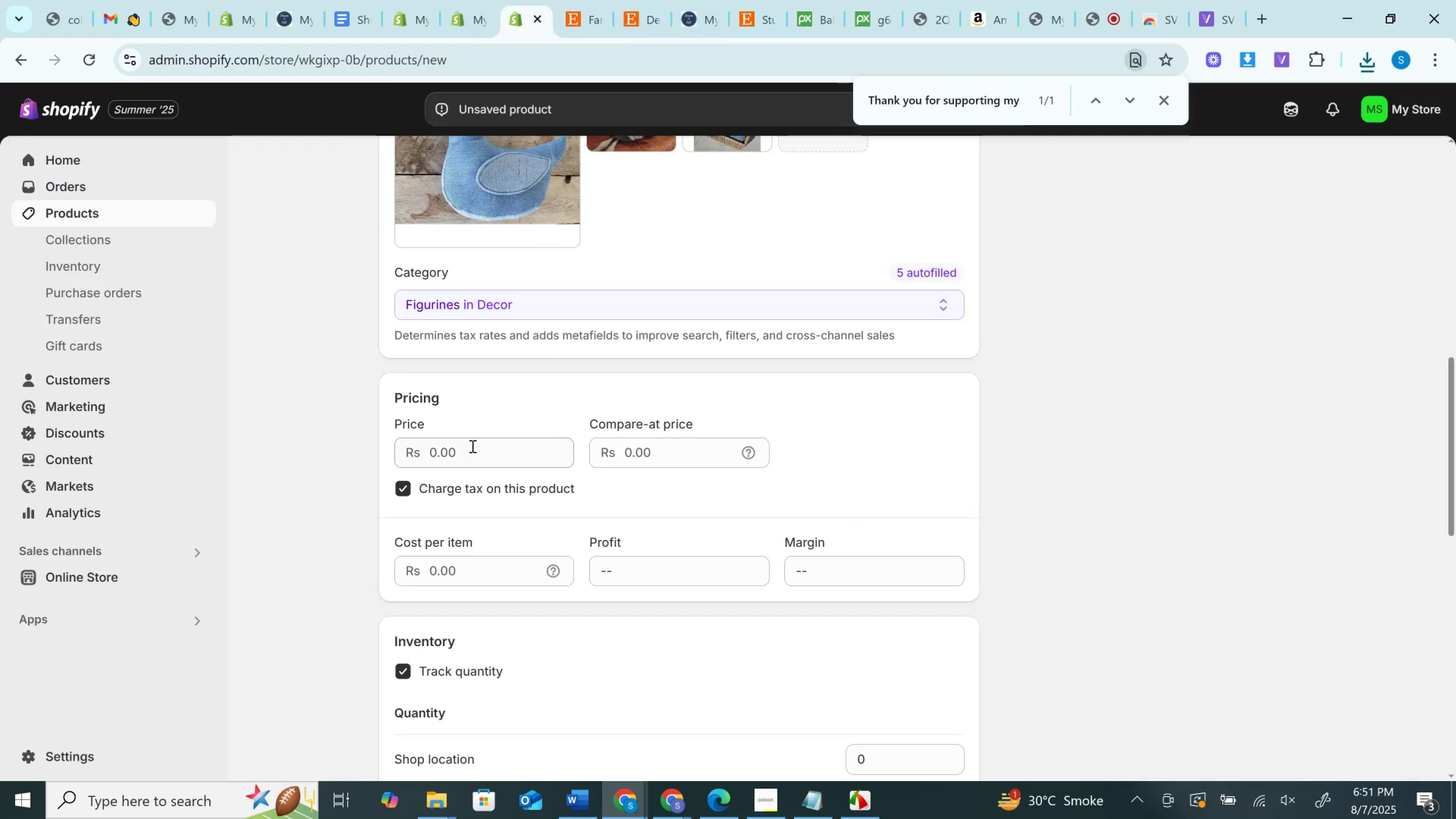 
left_click([472, 446])
 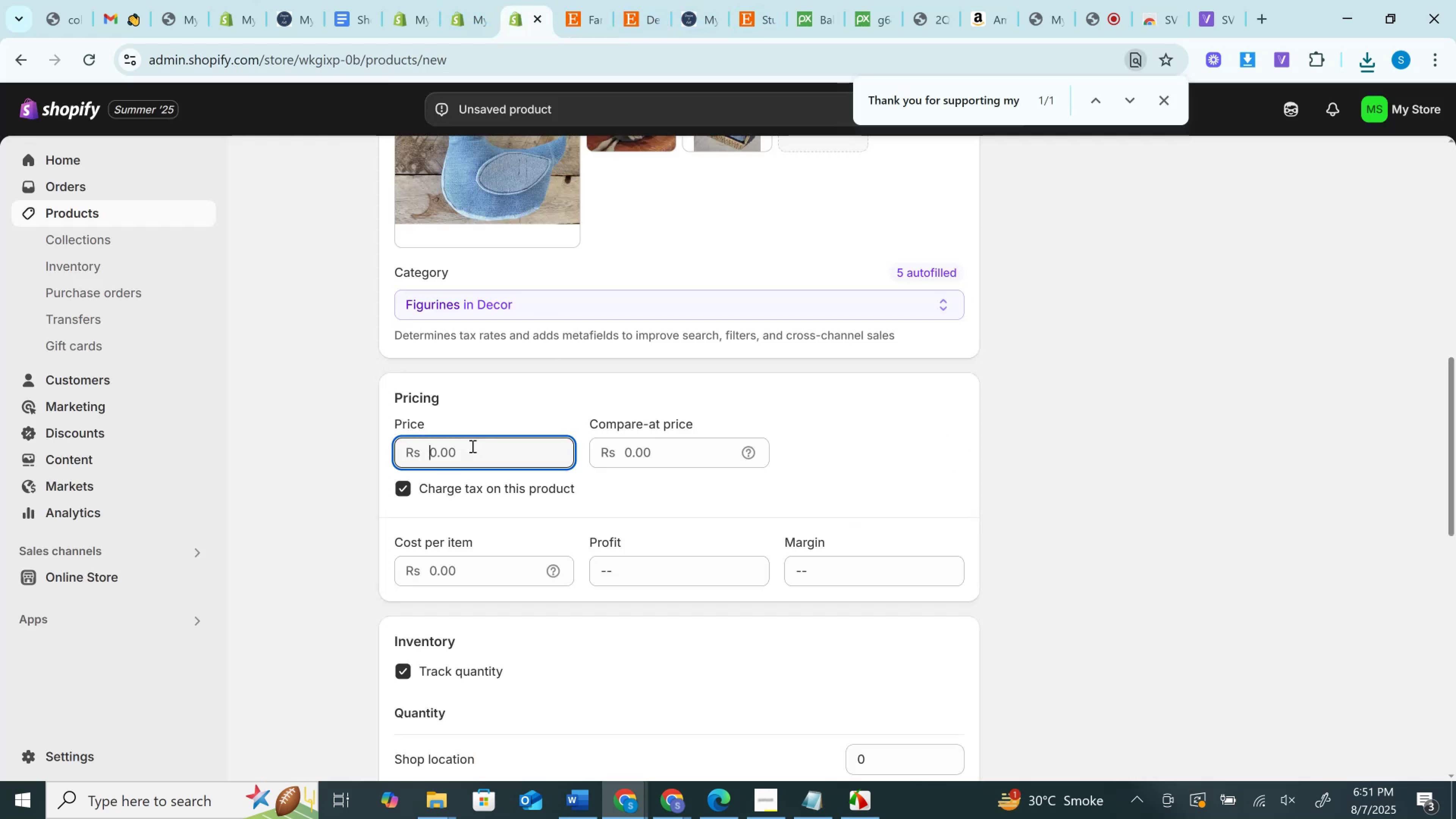 
key(Control+V)
 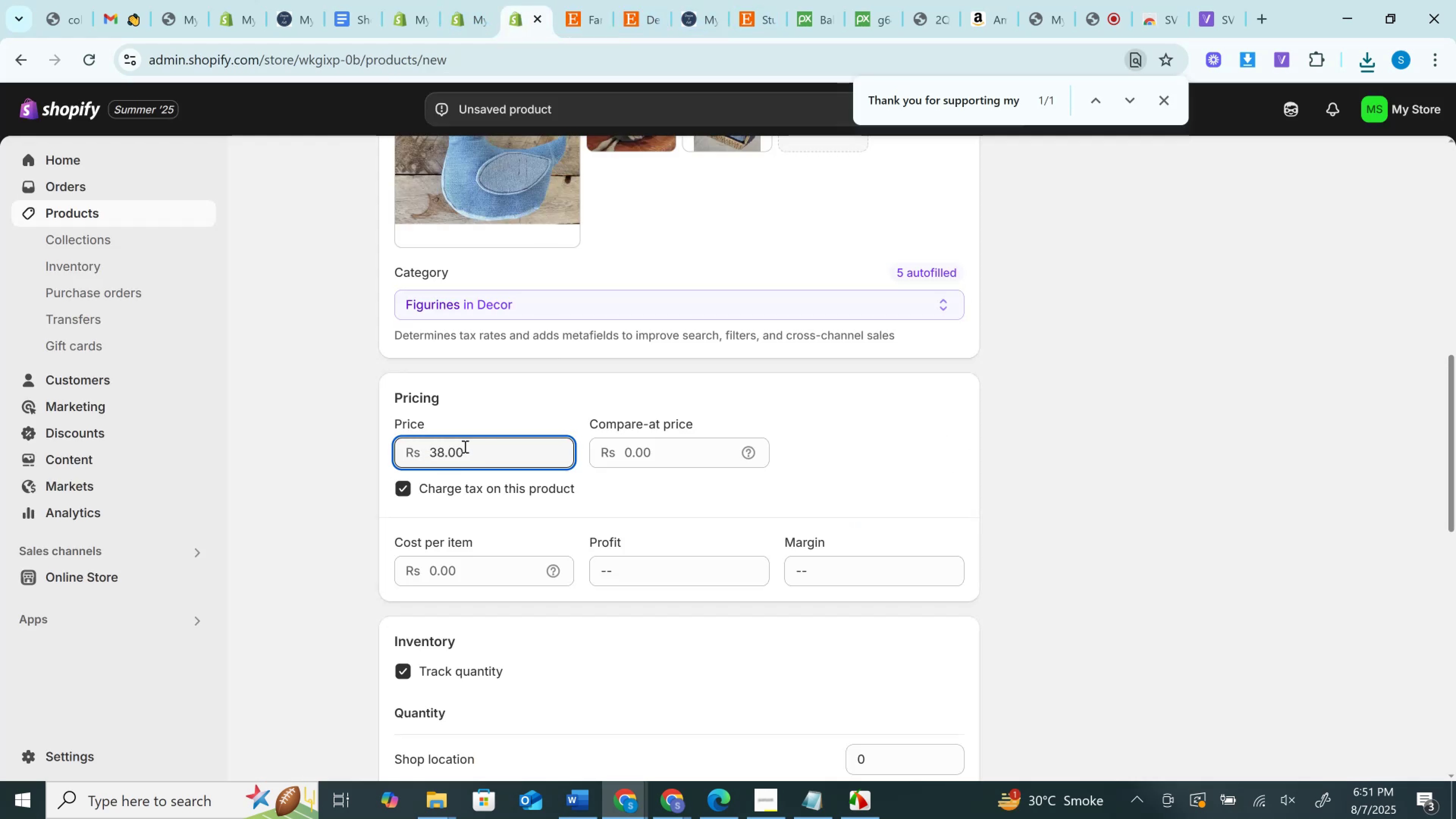 
key(Backspace)
 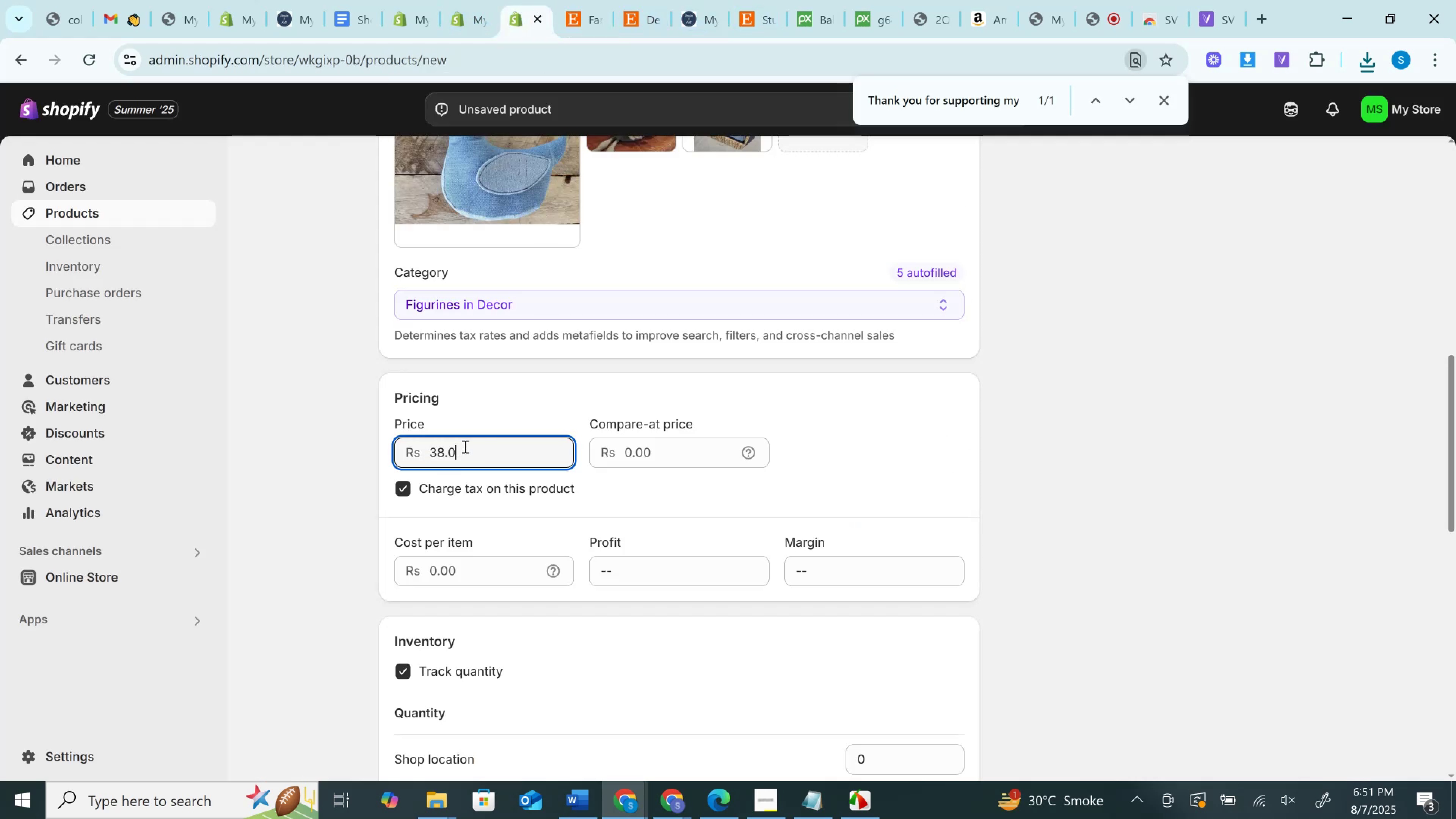 
key(Backspace)
 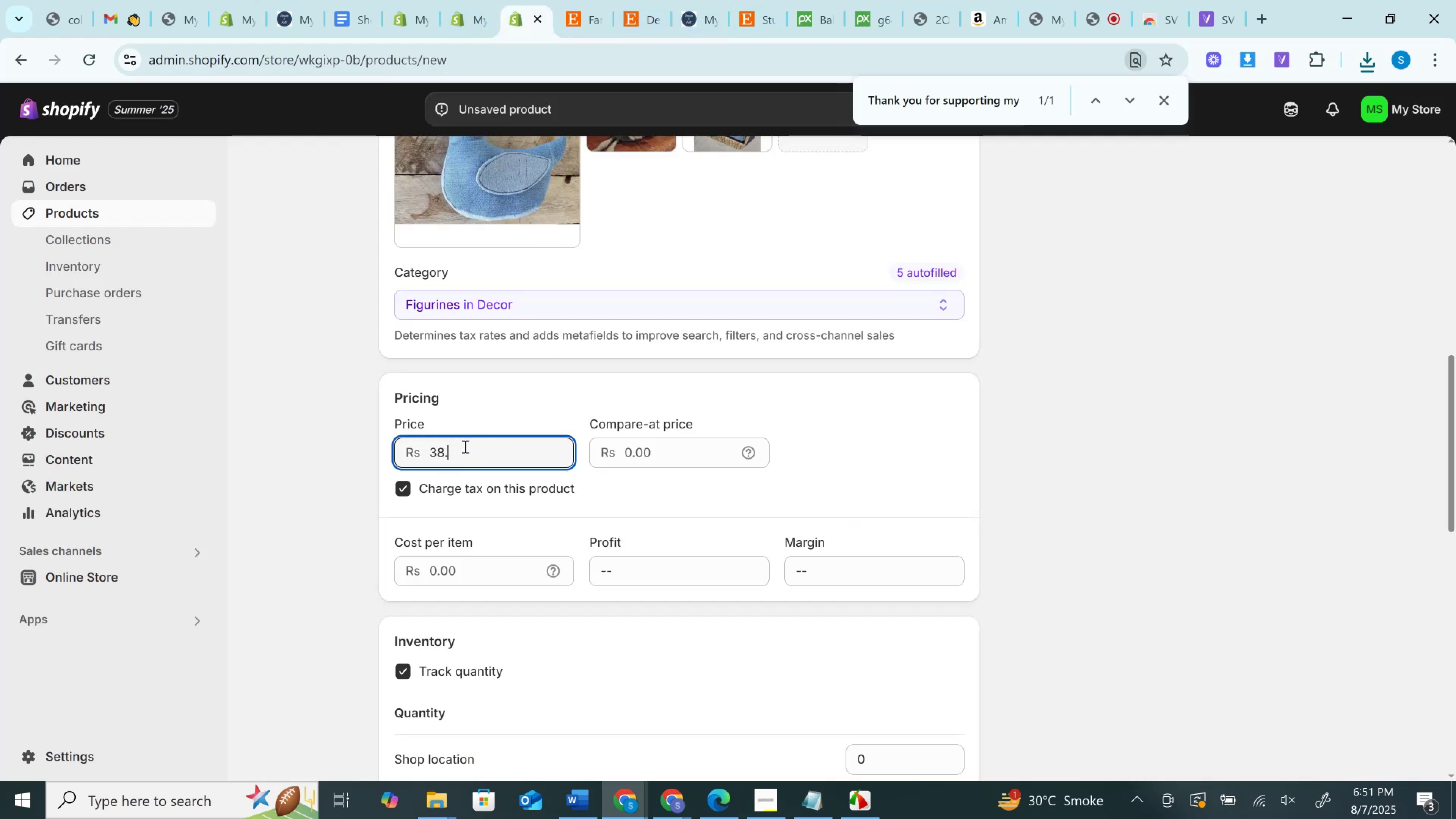 
key(Backspace)
 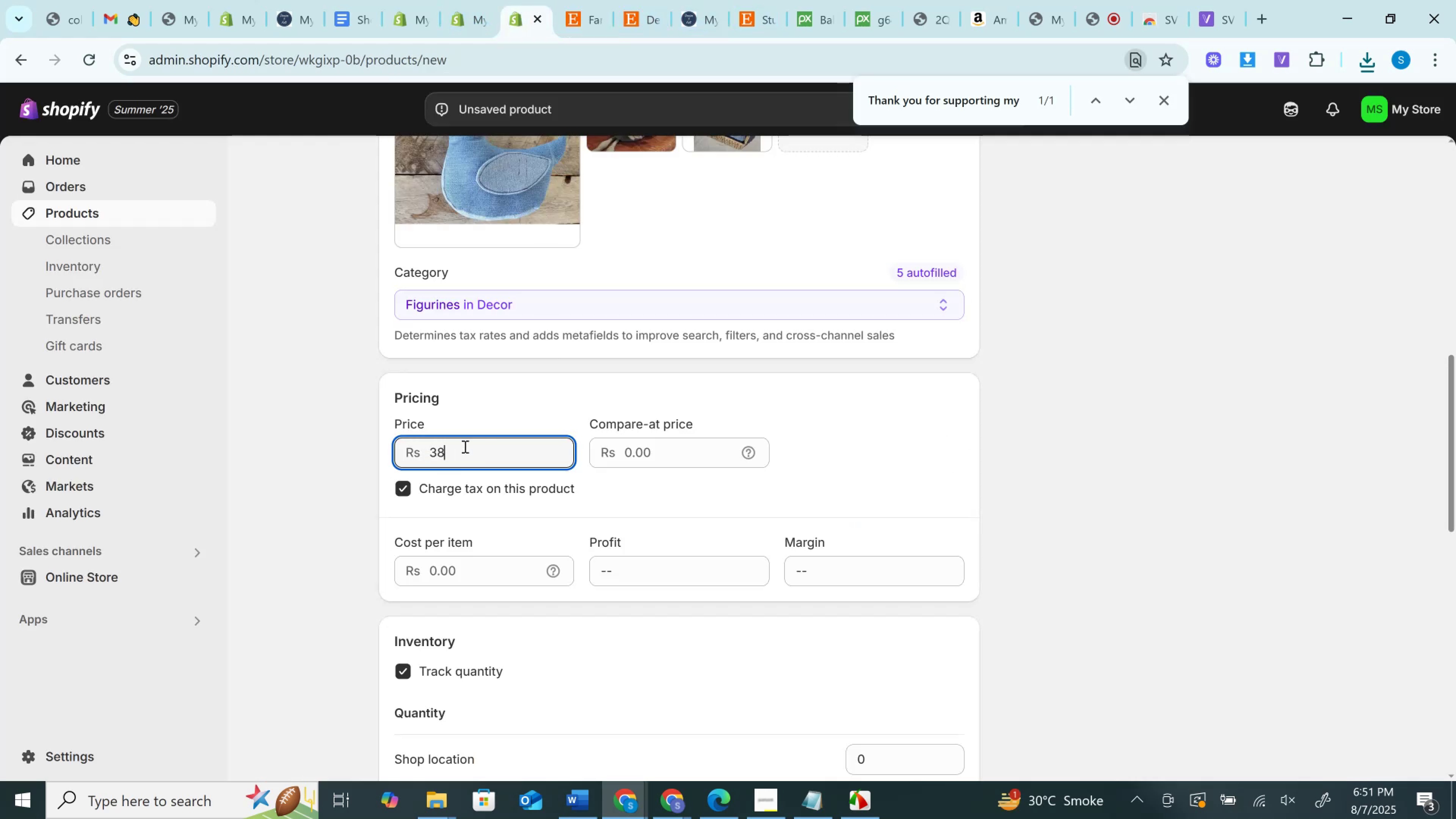 
scroll: coordinate [471, 446], scroll_direction: down, amount: 4.0
 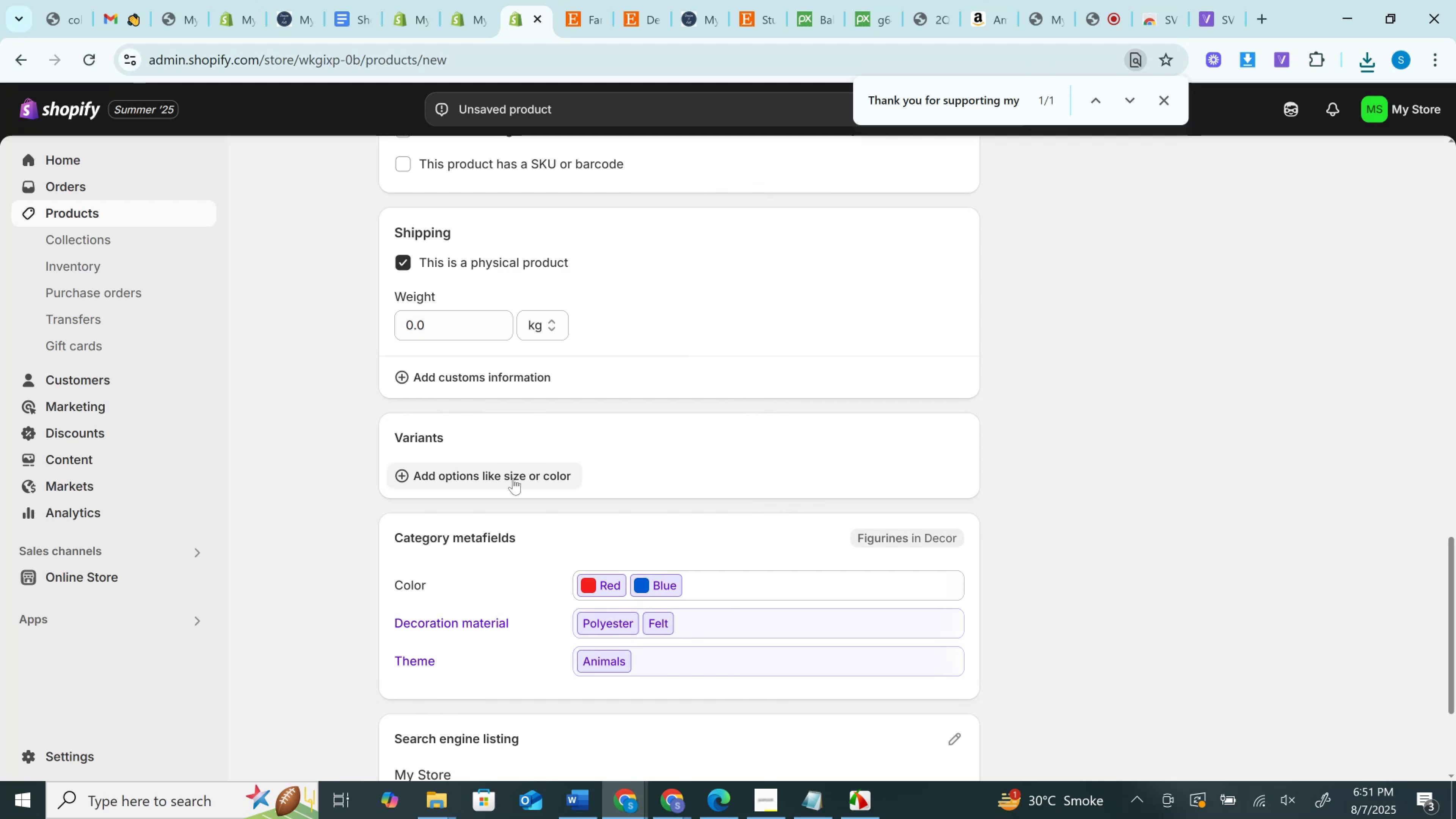 
left_click([513, 479])
 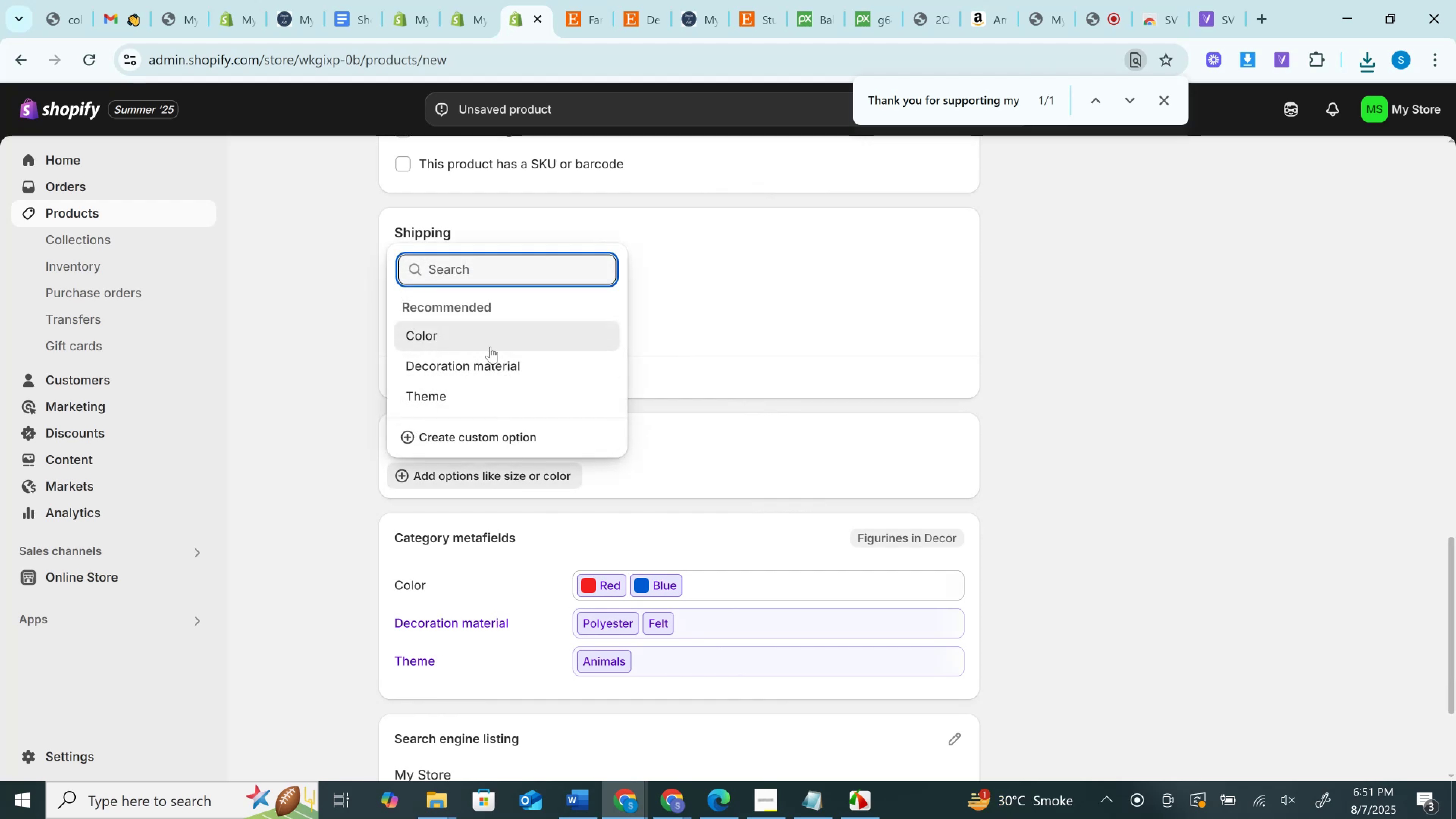 
left_click([490, 347])
 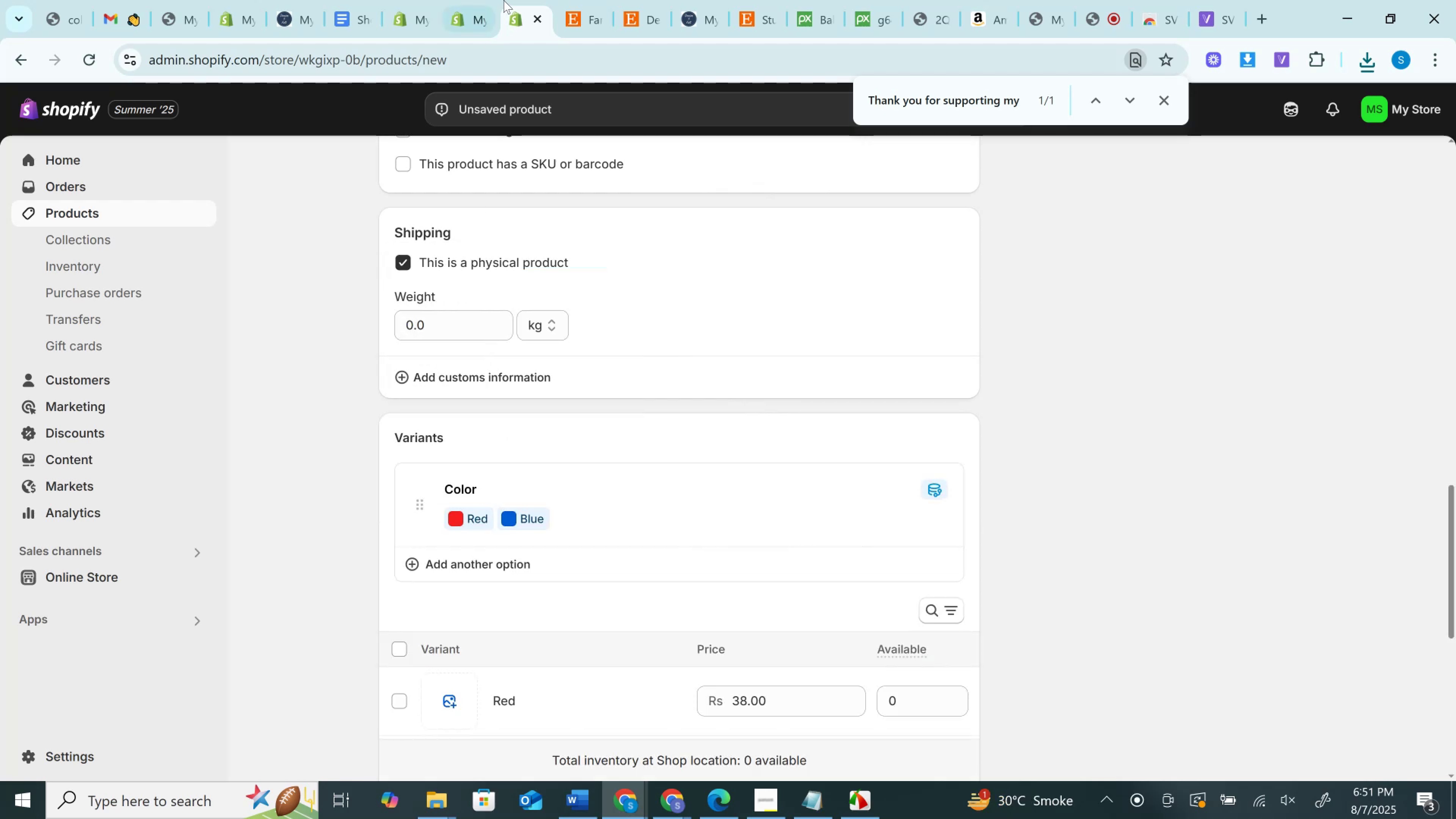 
left_click([584, 0])
 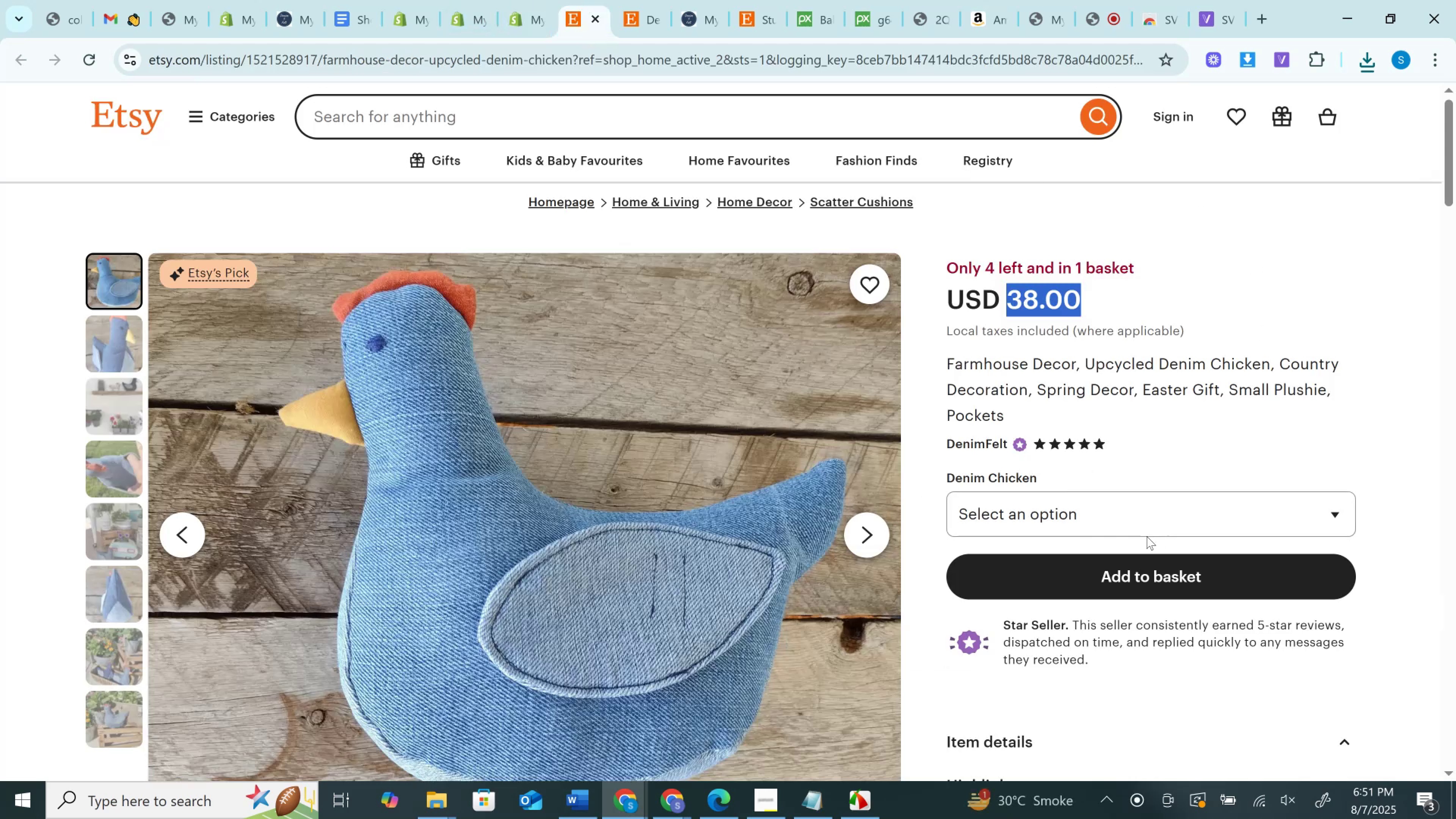 
left_click([1124, 520])
 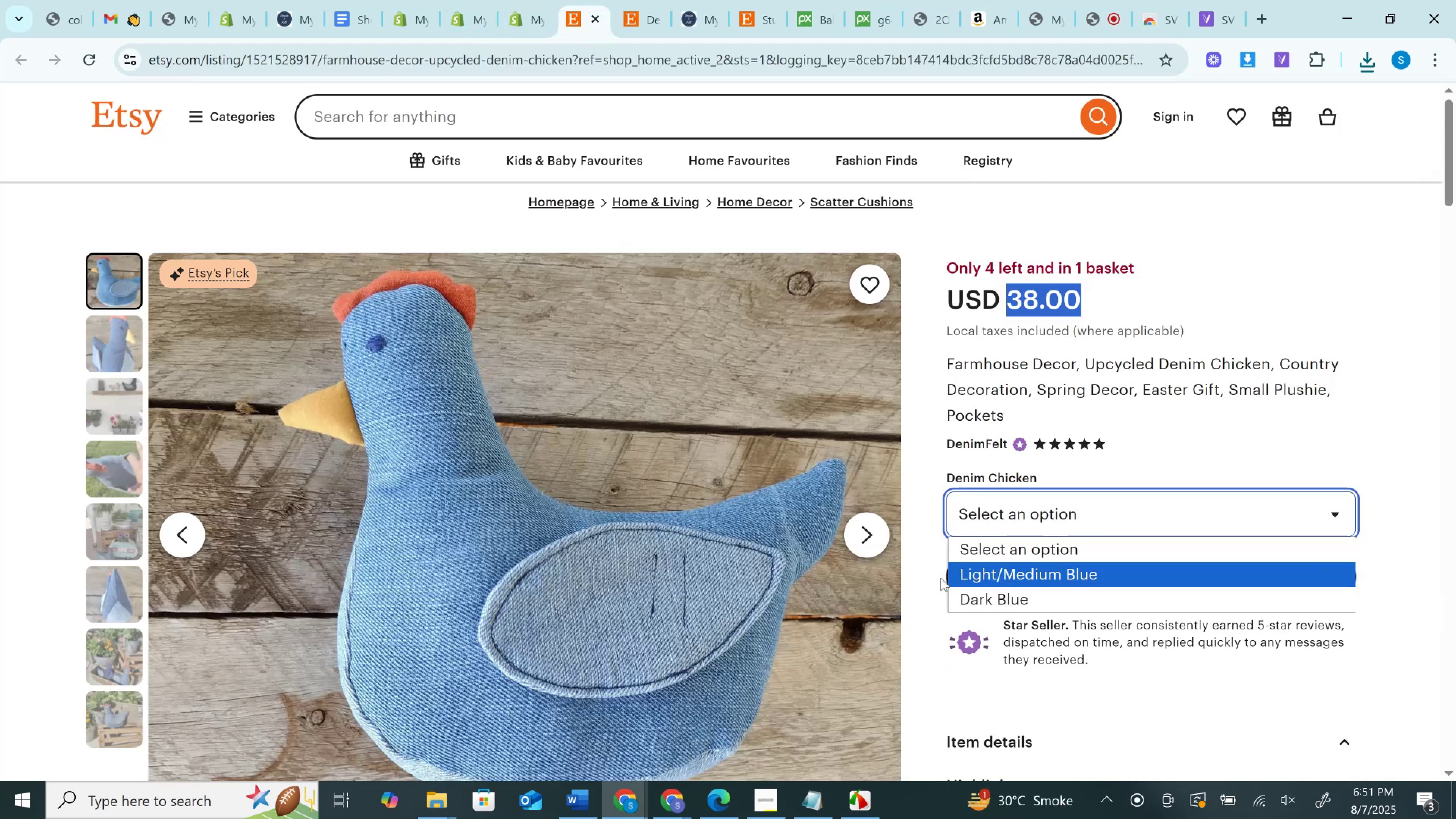 
left_click_drag(start_coordinate=[930, 577], to_coordinate=[993, 533])
 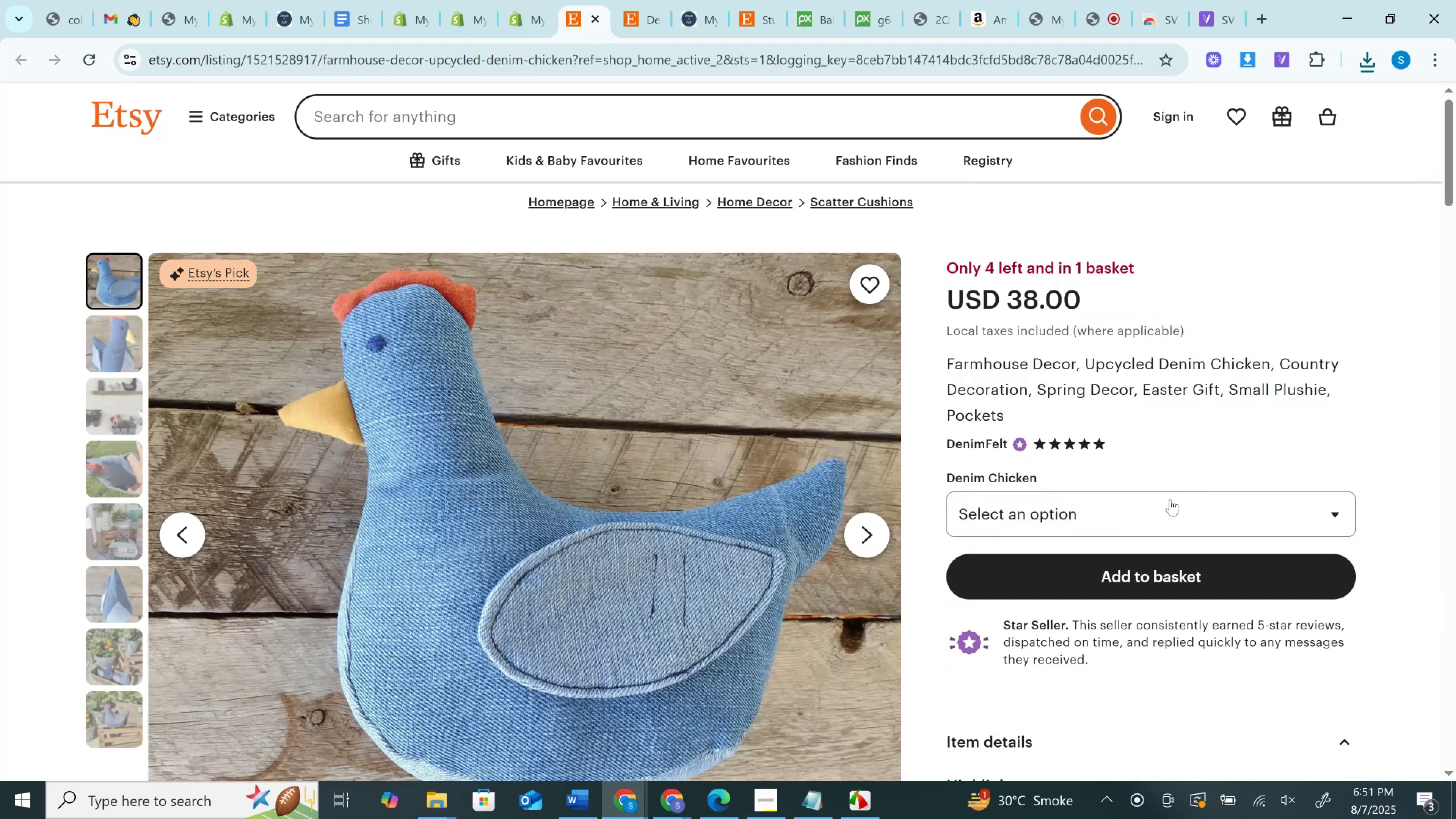 
double_click([1150, 505])
 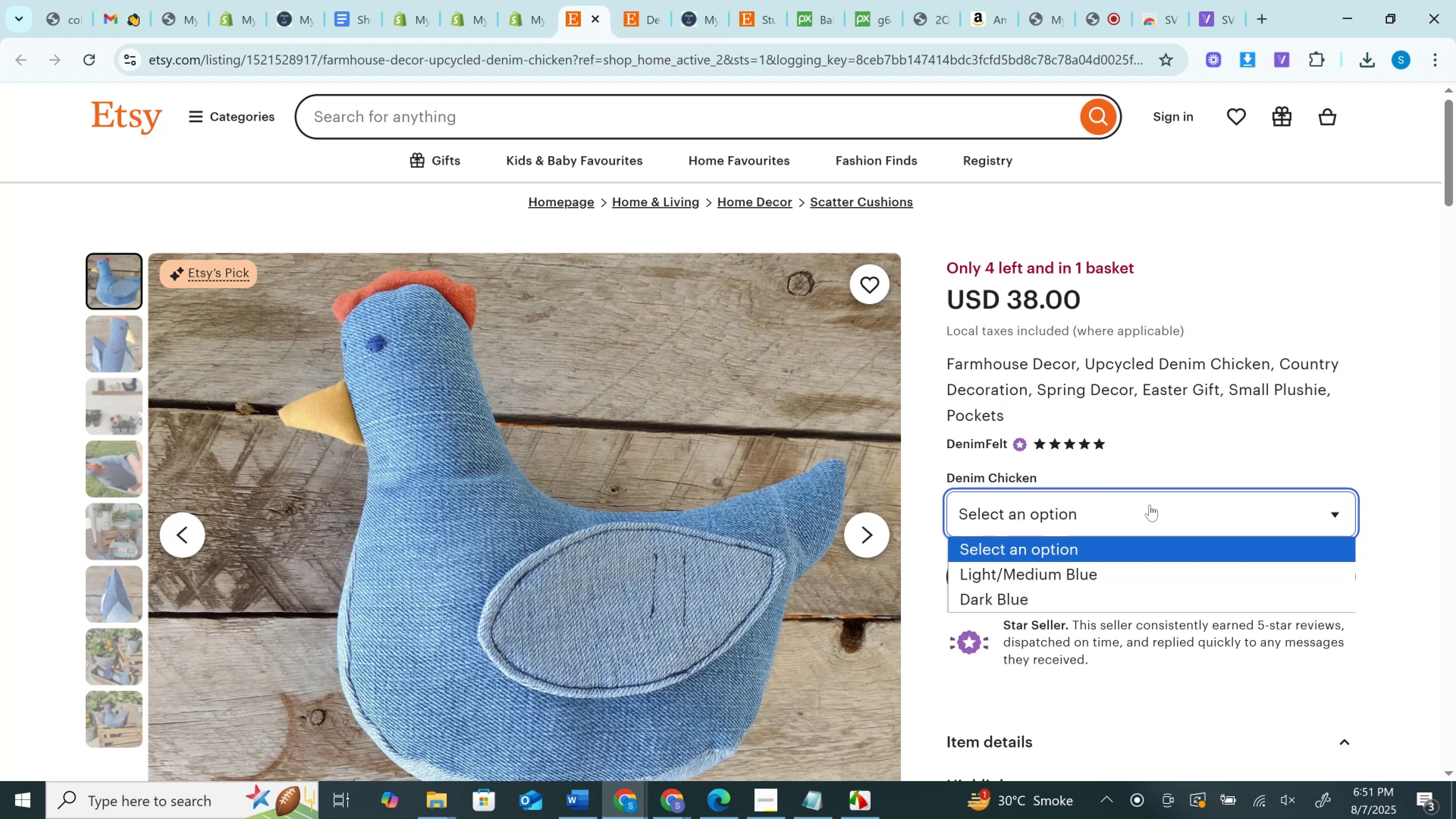 
left_click([537, 0])
 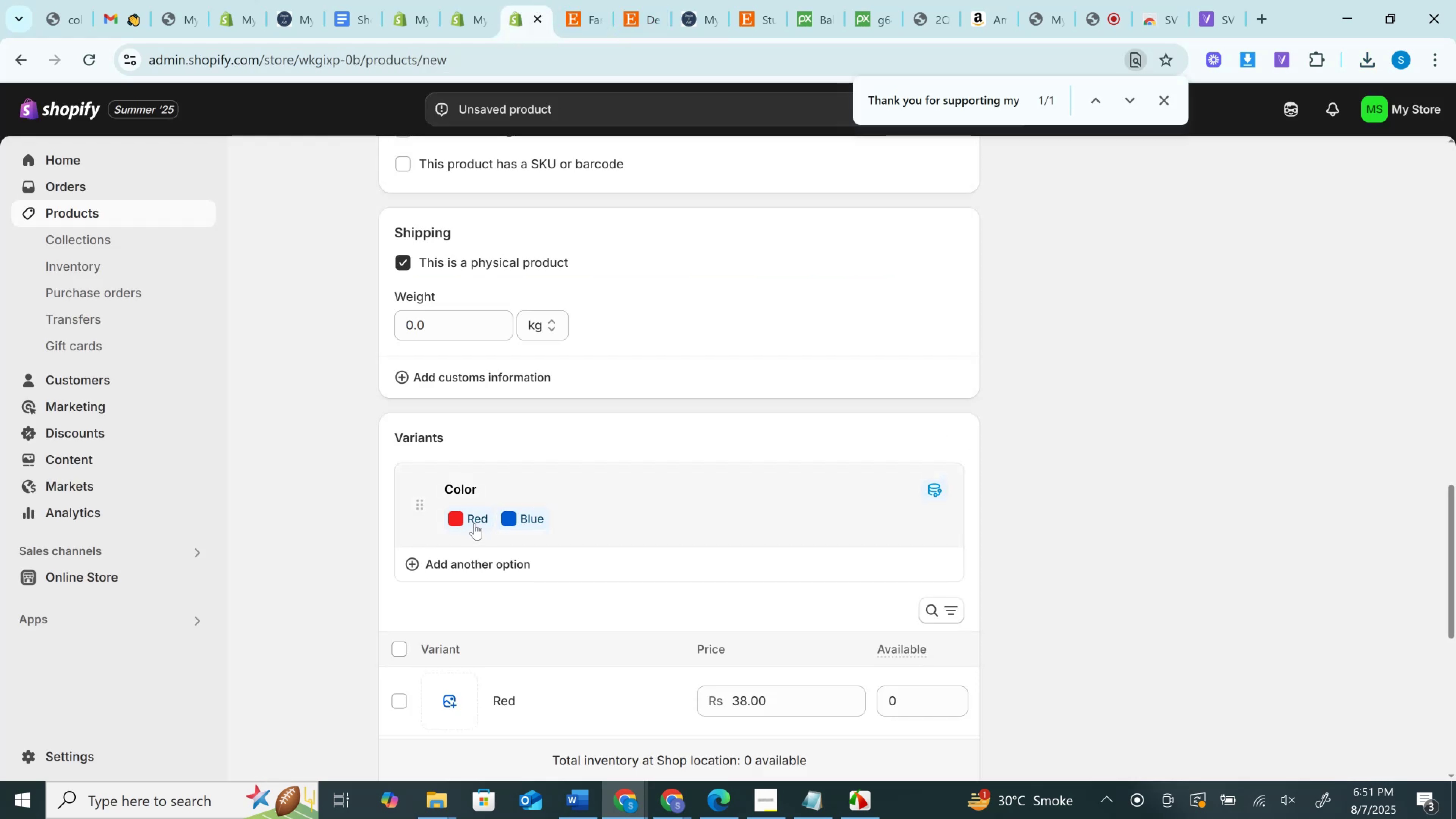 
left_click([474, 523])
 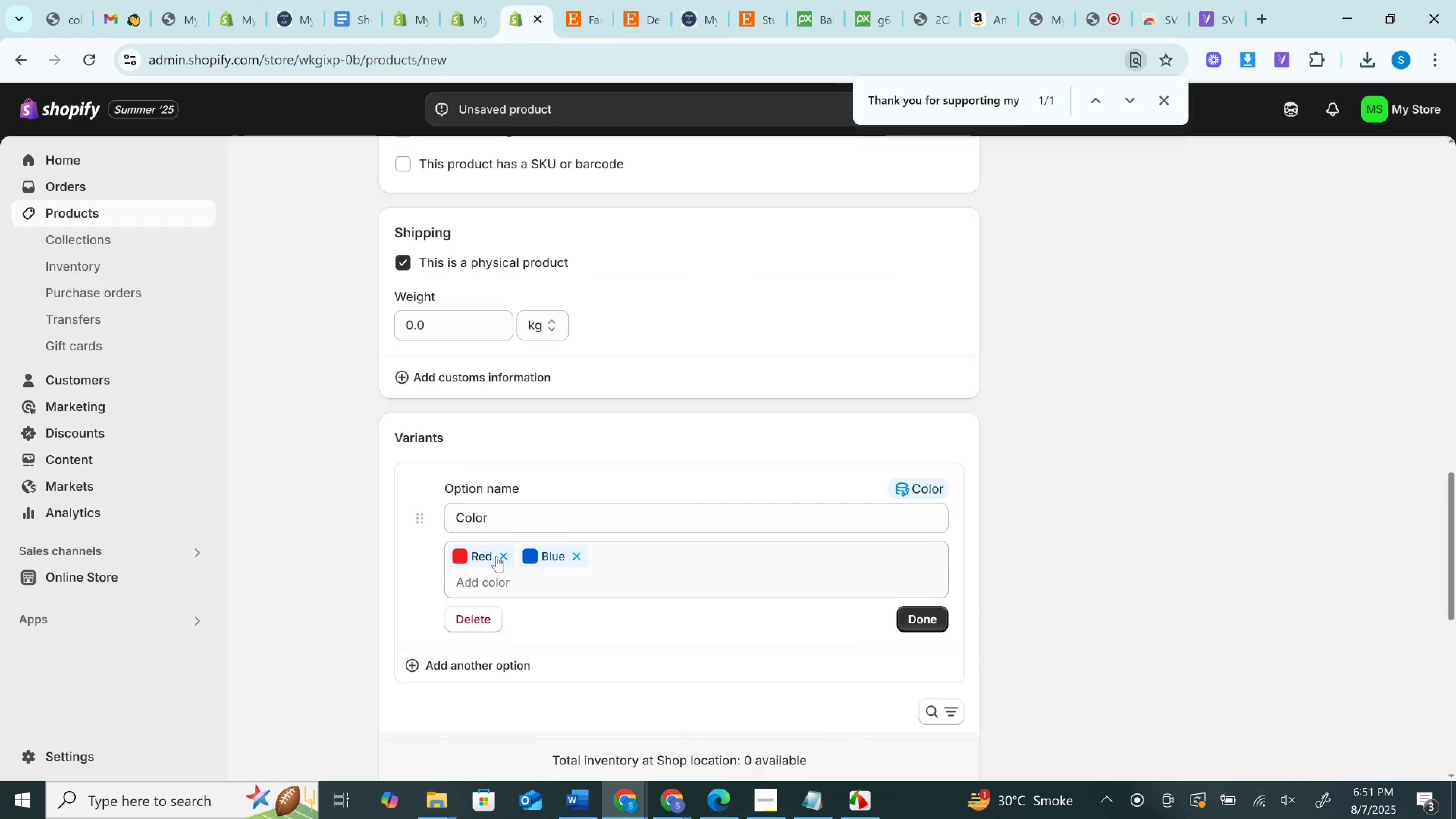 
left_click([503, 556])
 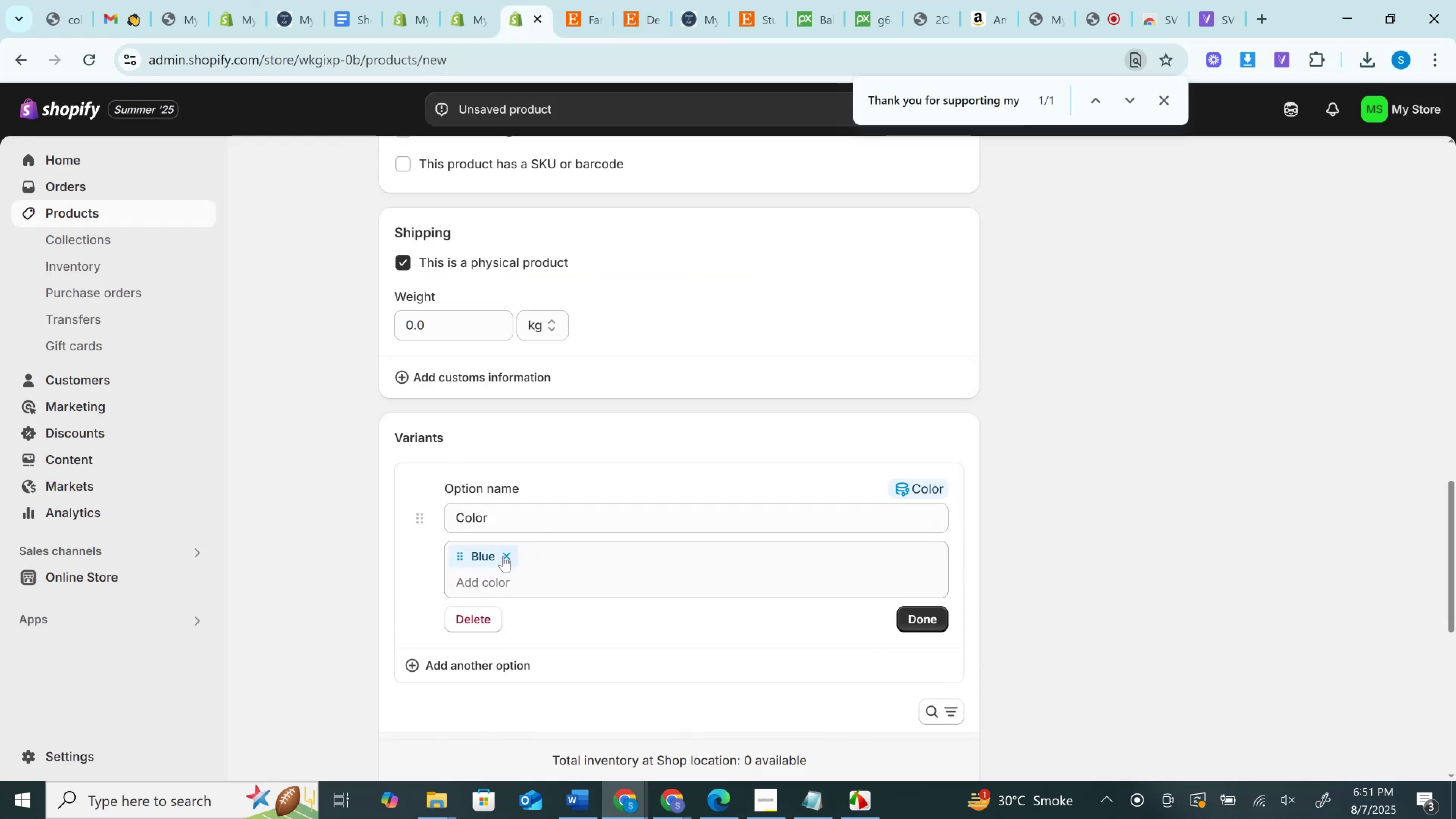 
left_click([503, 556])
 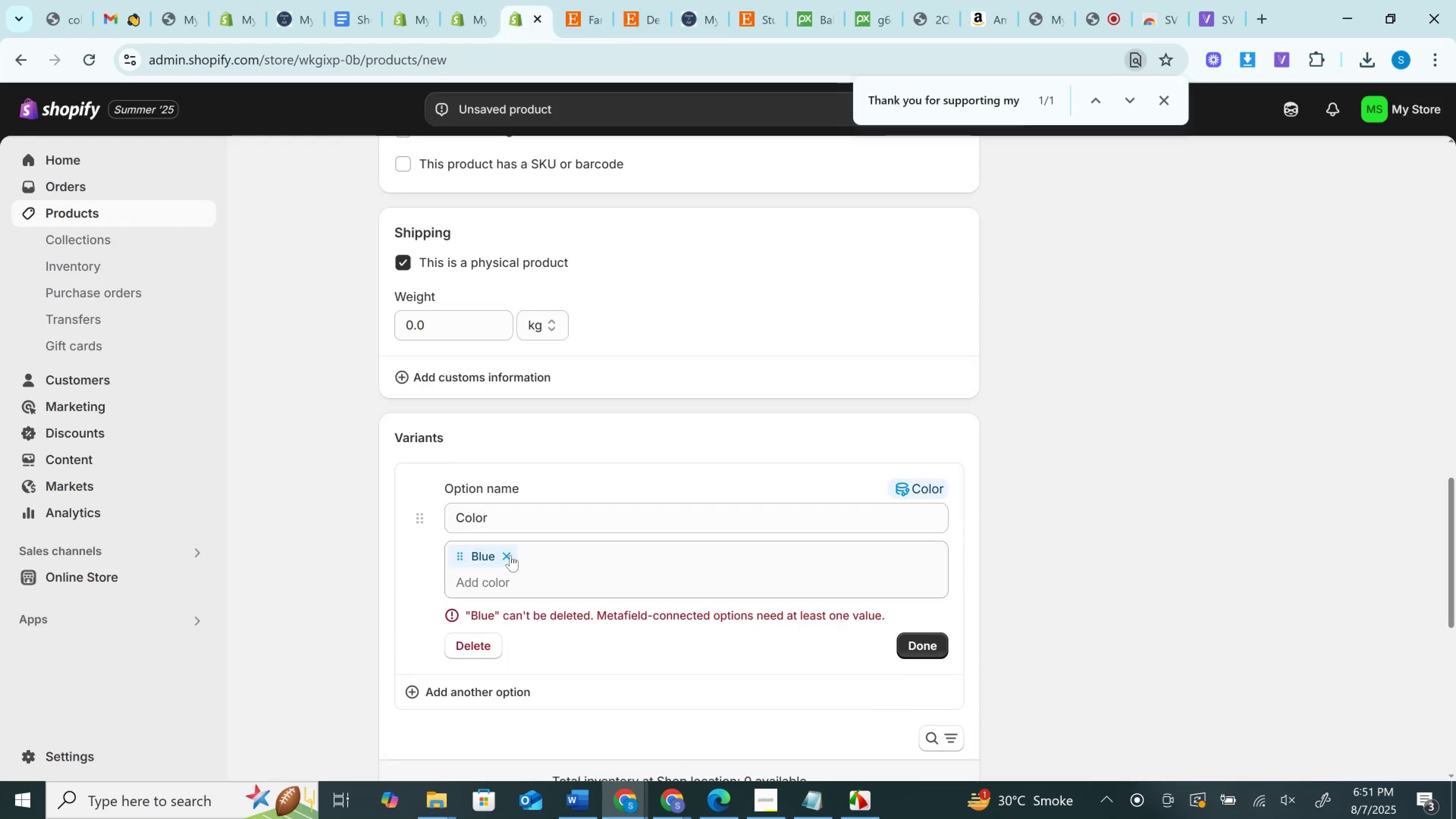 
left_click([551, 560])
 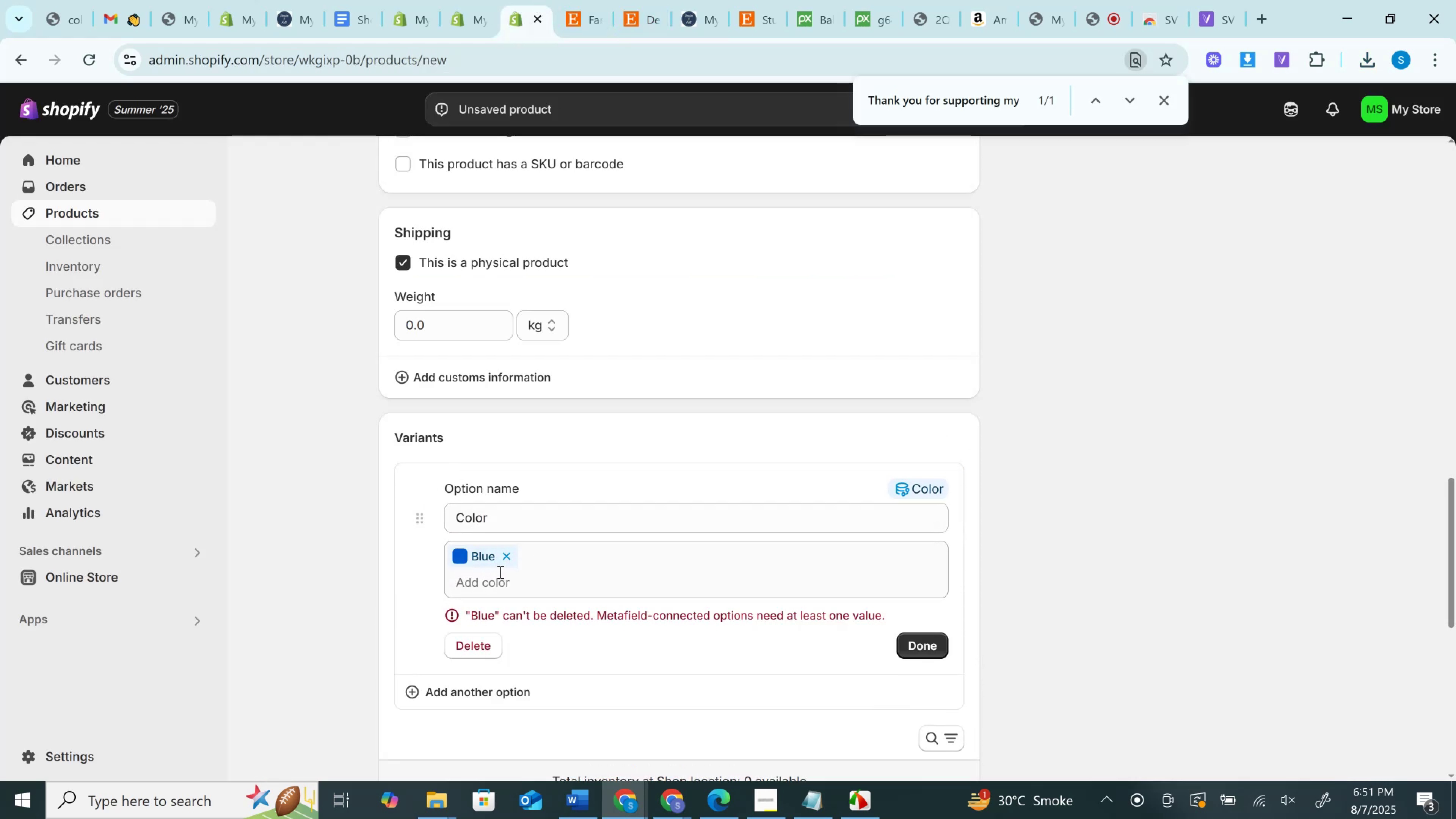 
left_click([495, 587])
 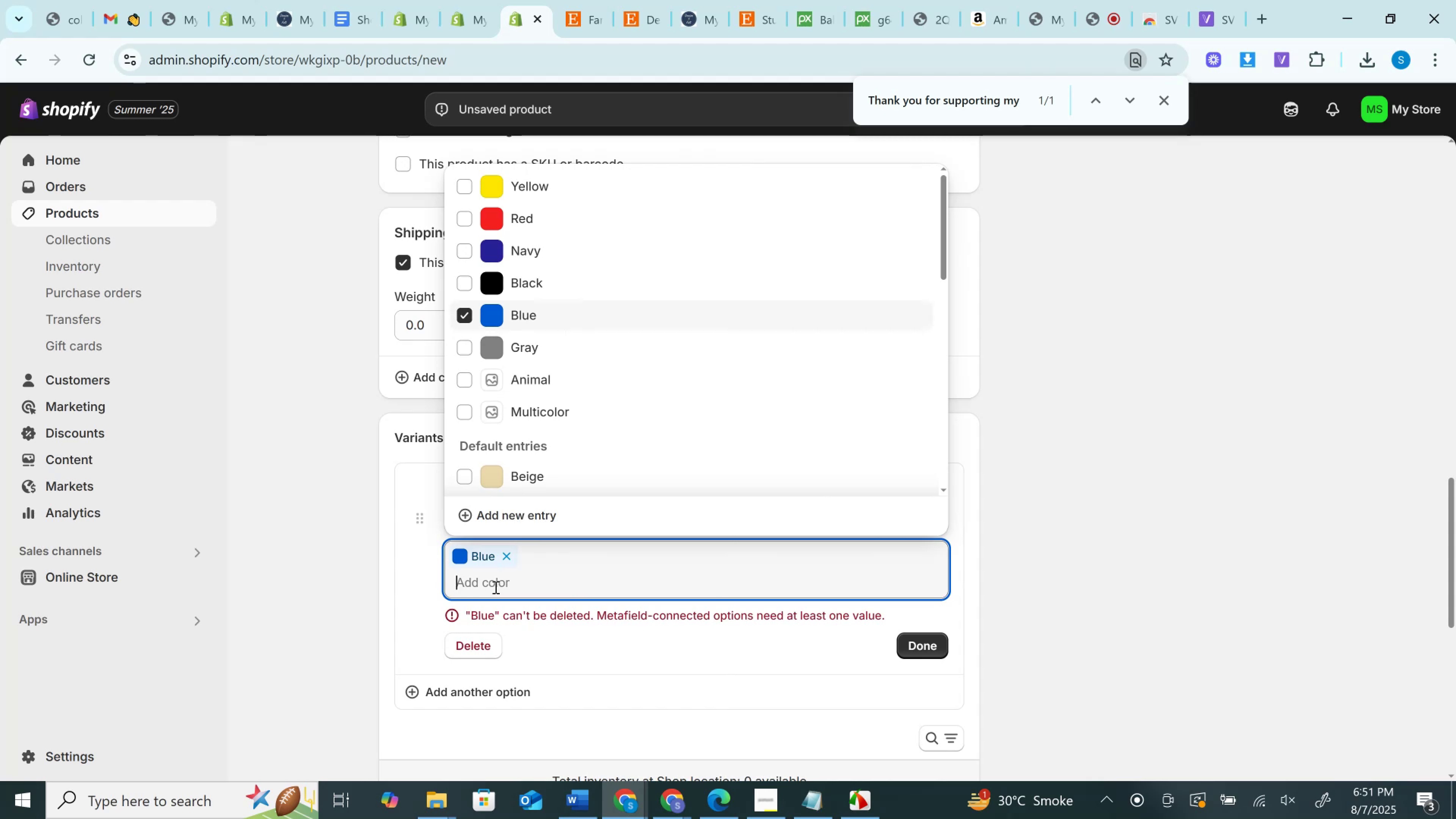 
type(light)
 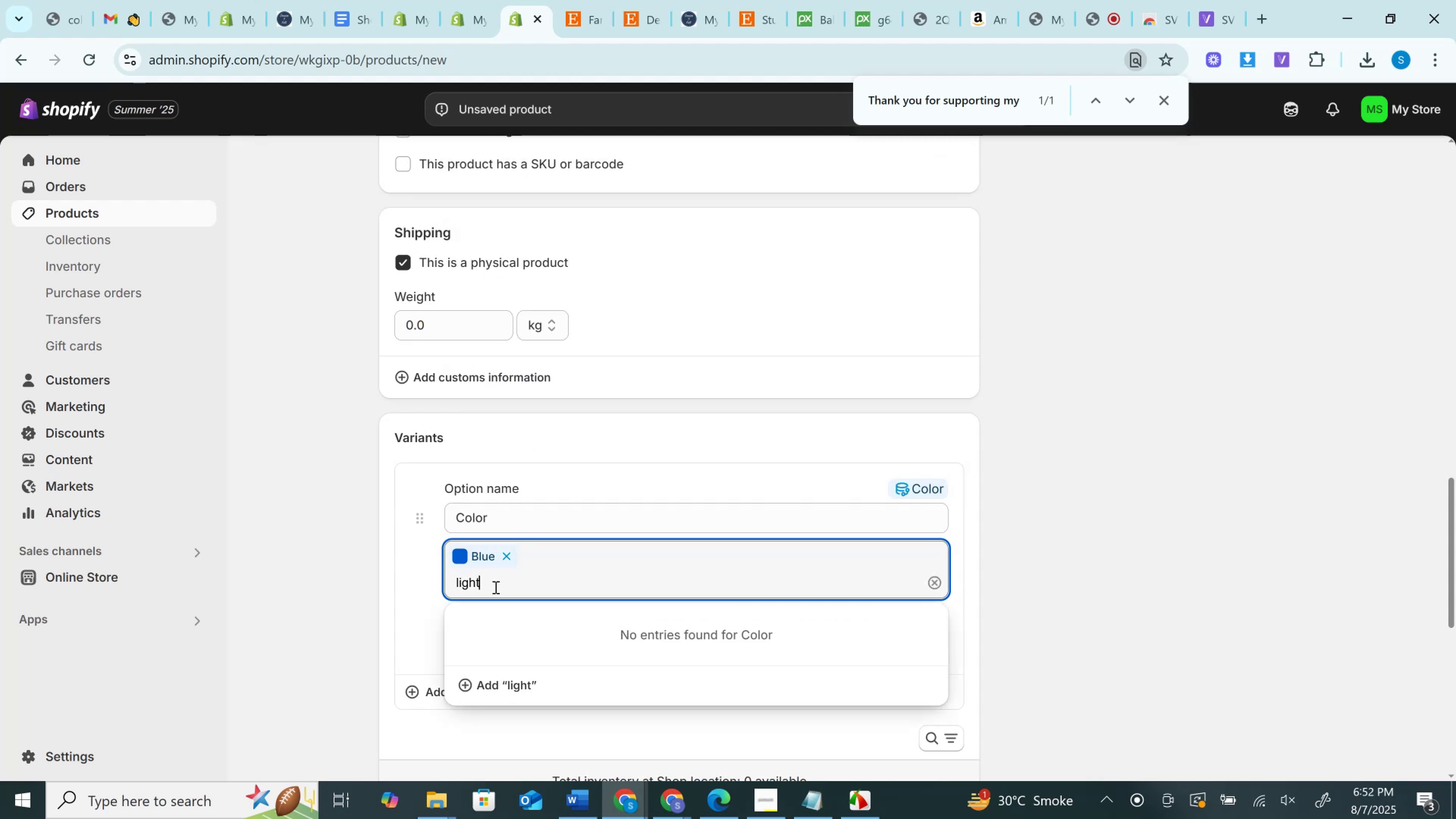 
wait(5.13)
 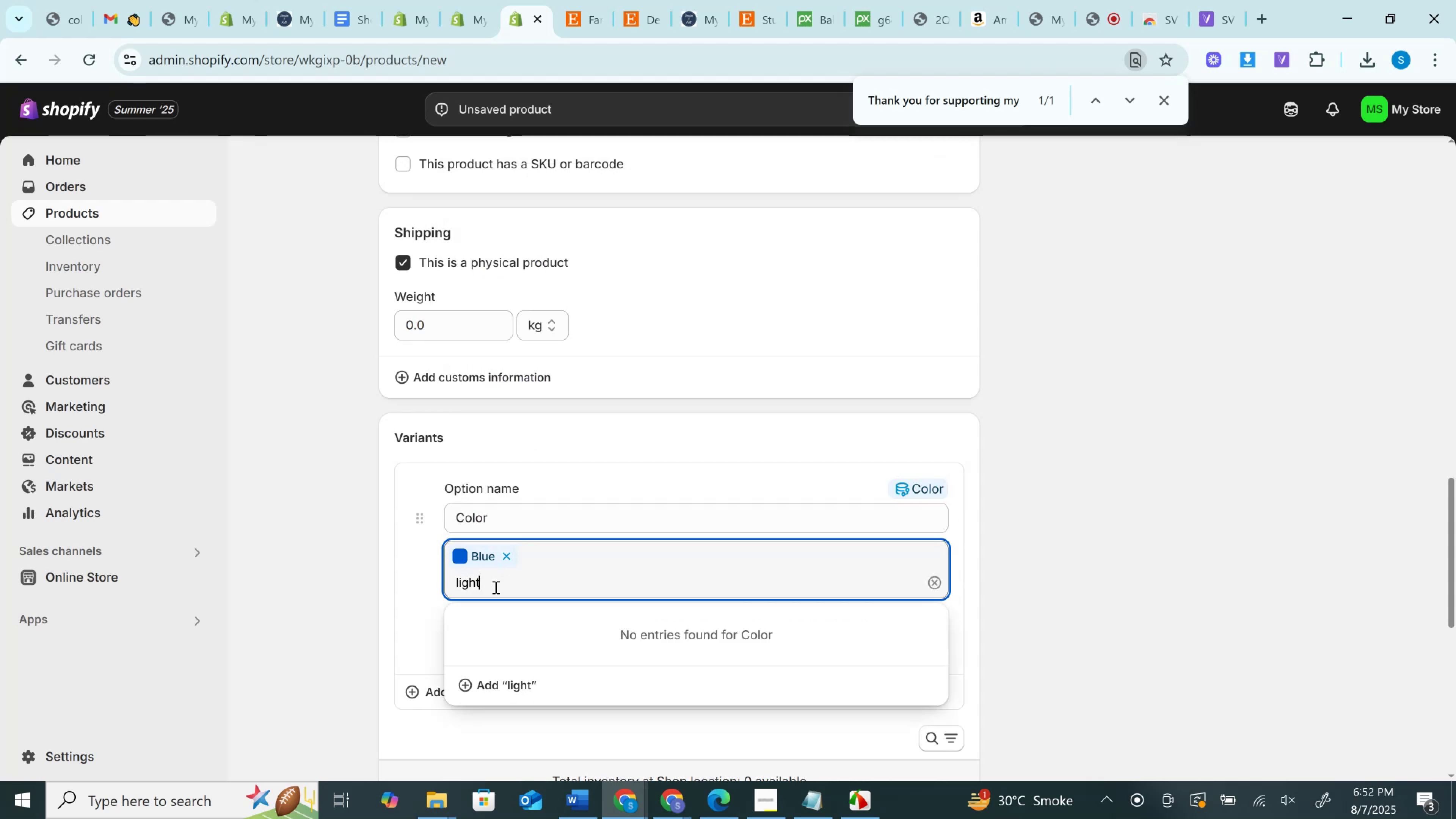 
hold_key(key=ArrowLeft, duration=0.93)
 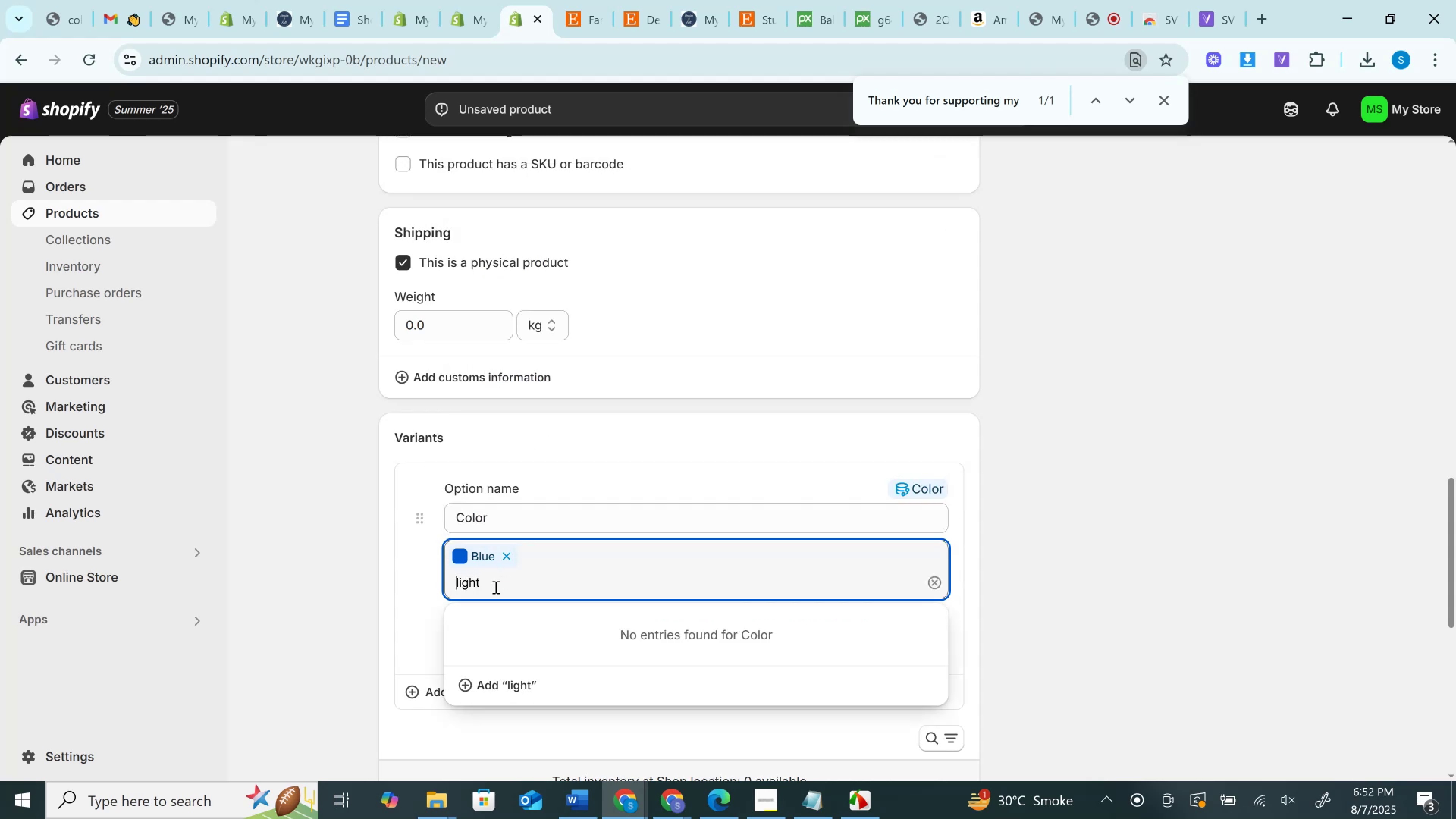 
key(ArrowRight)
 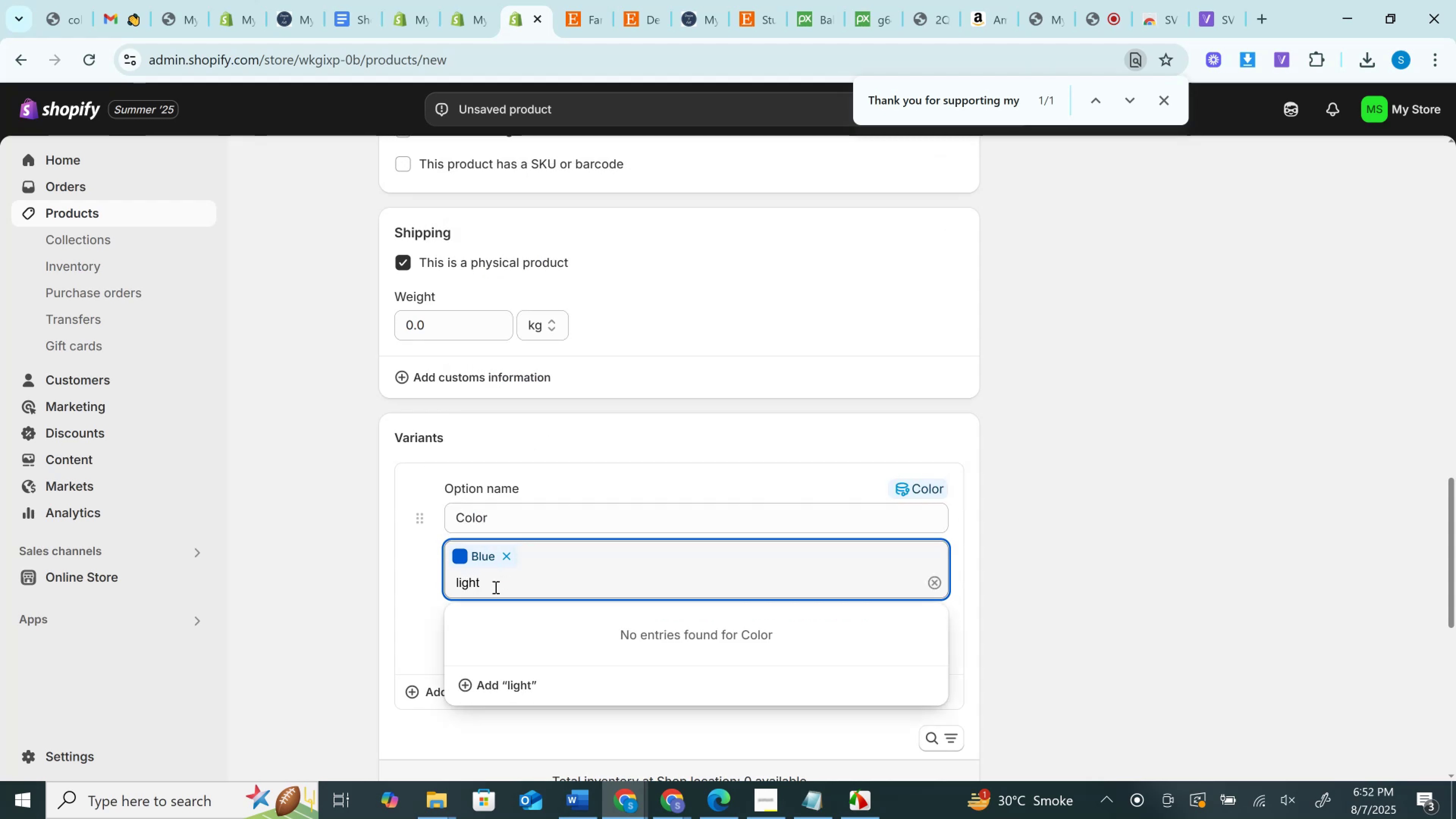 
key(Backspace)
 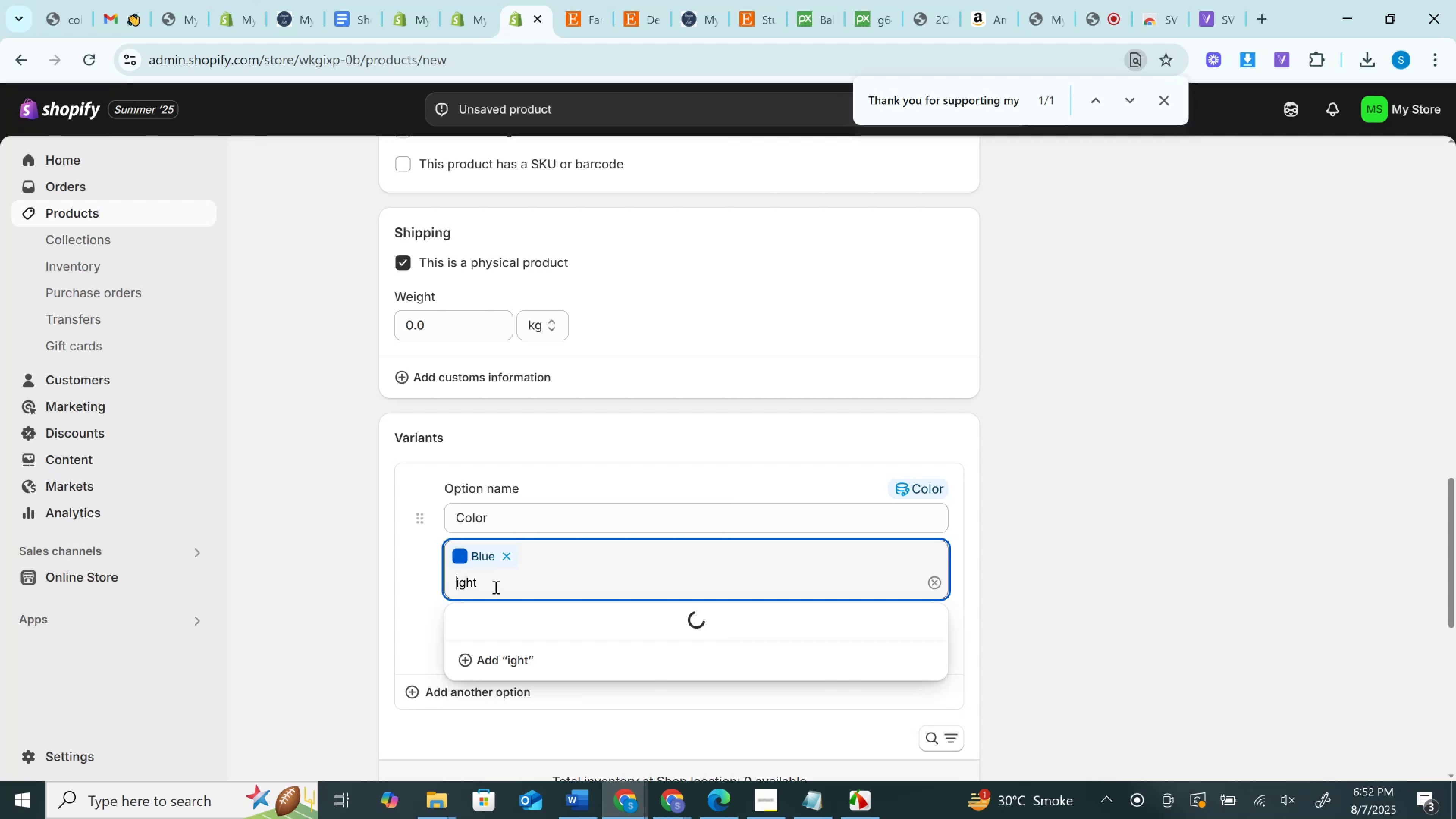 
key(Shift+L)
 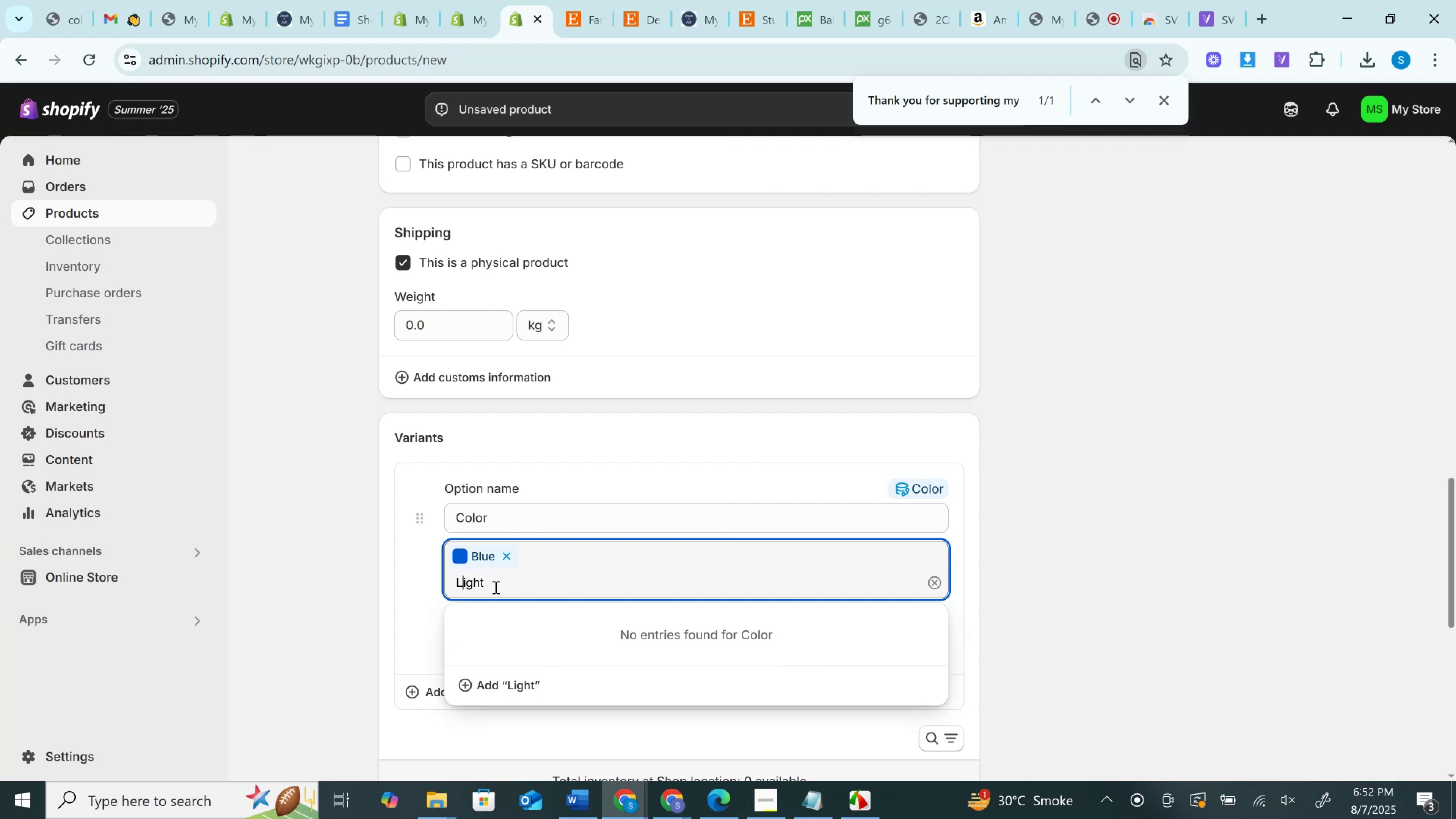 
hold_key(key=ArrowRight, duration=0.87)
 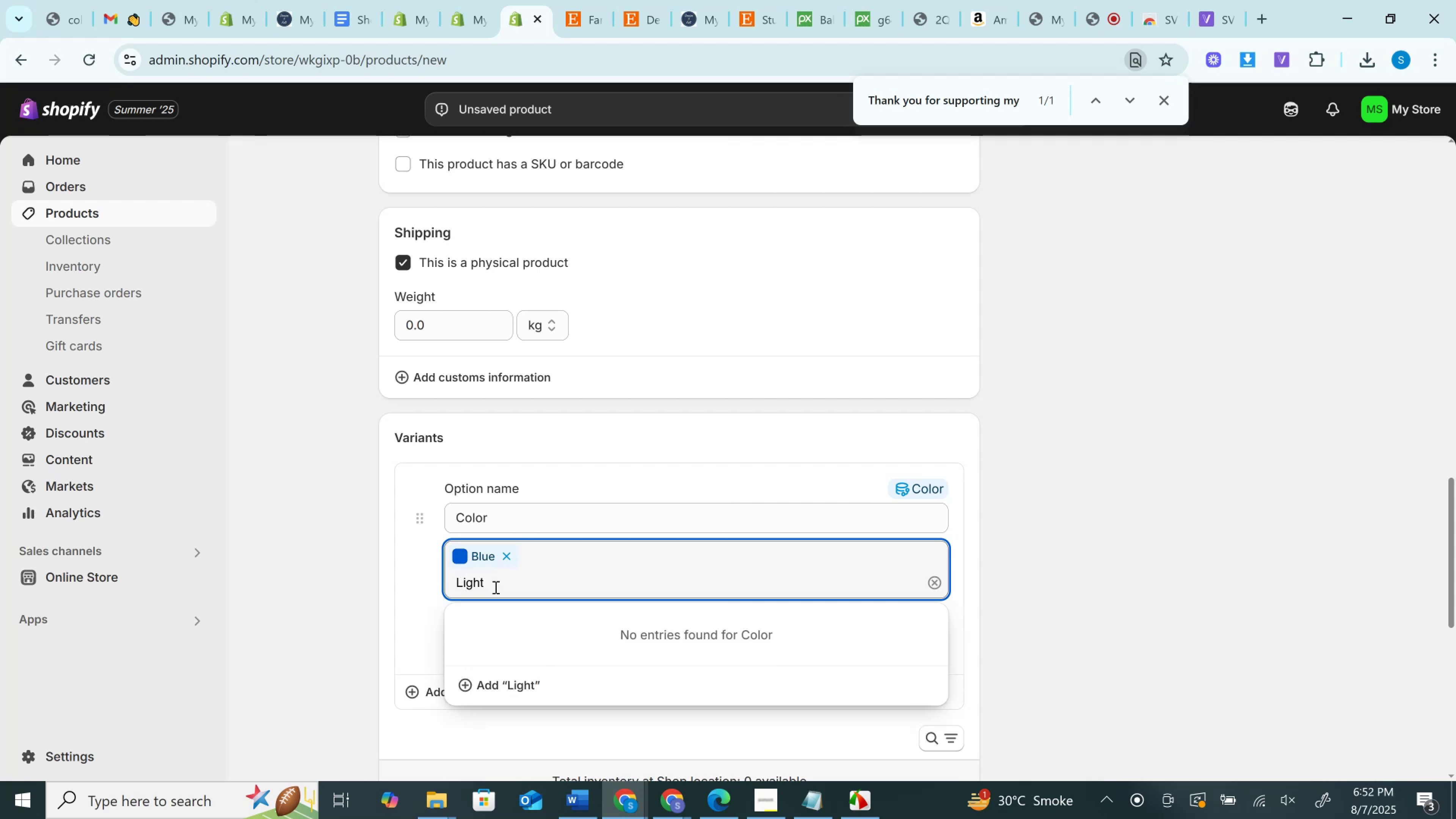 
type( Blue)
 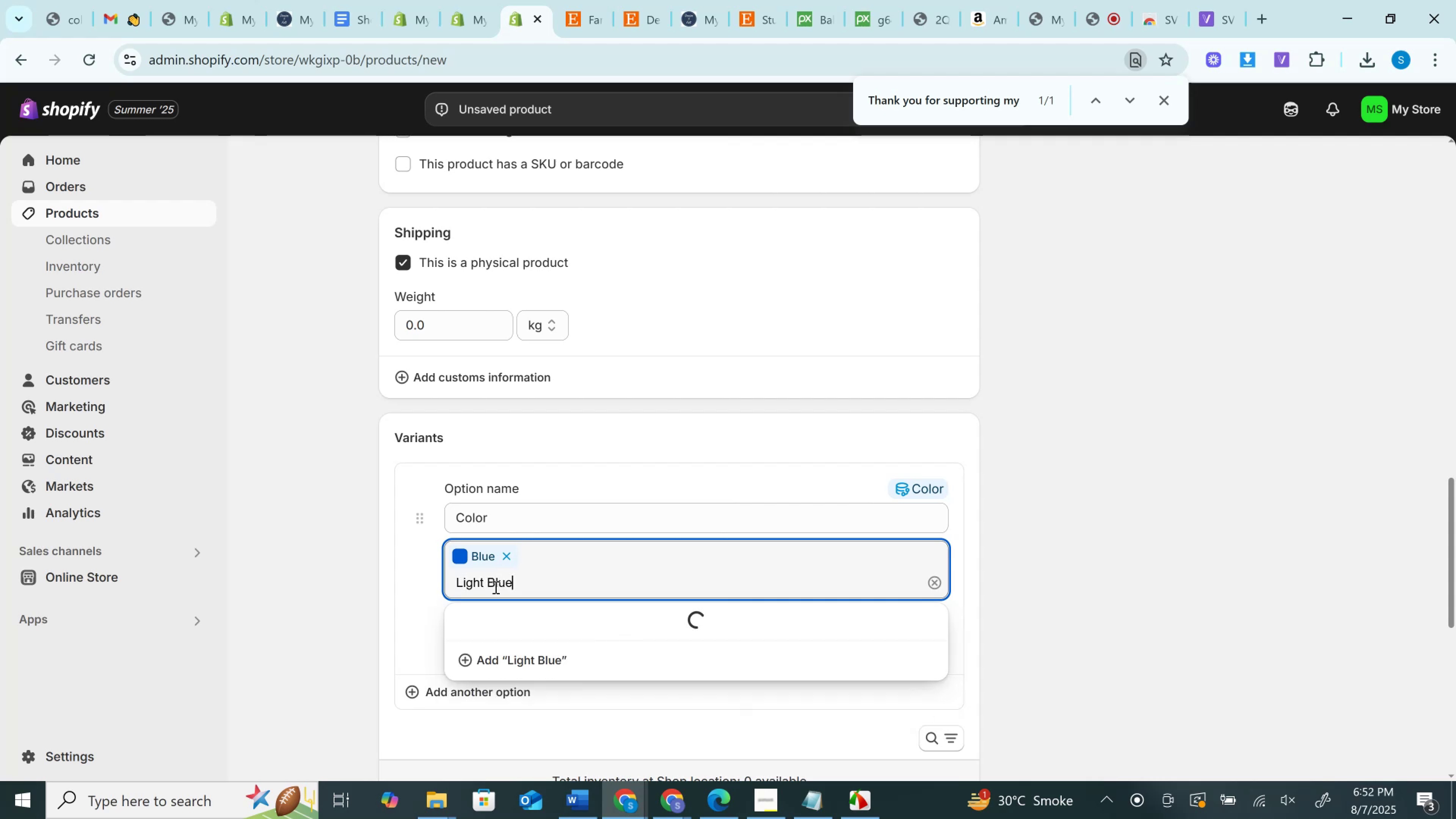 
left_click([505, 680])
 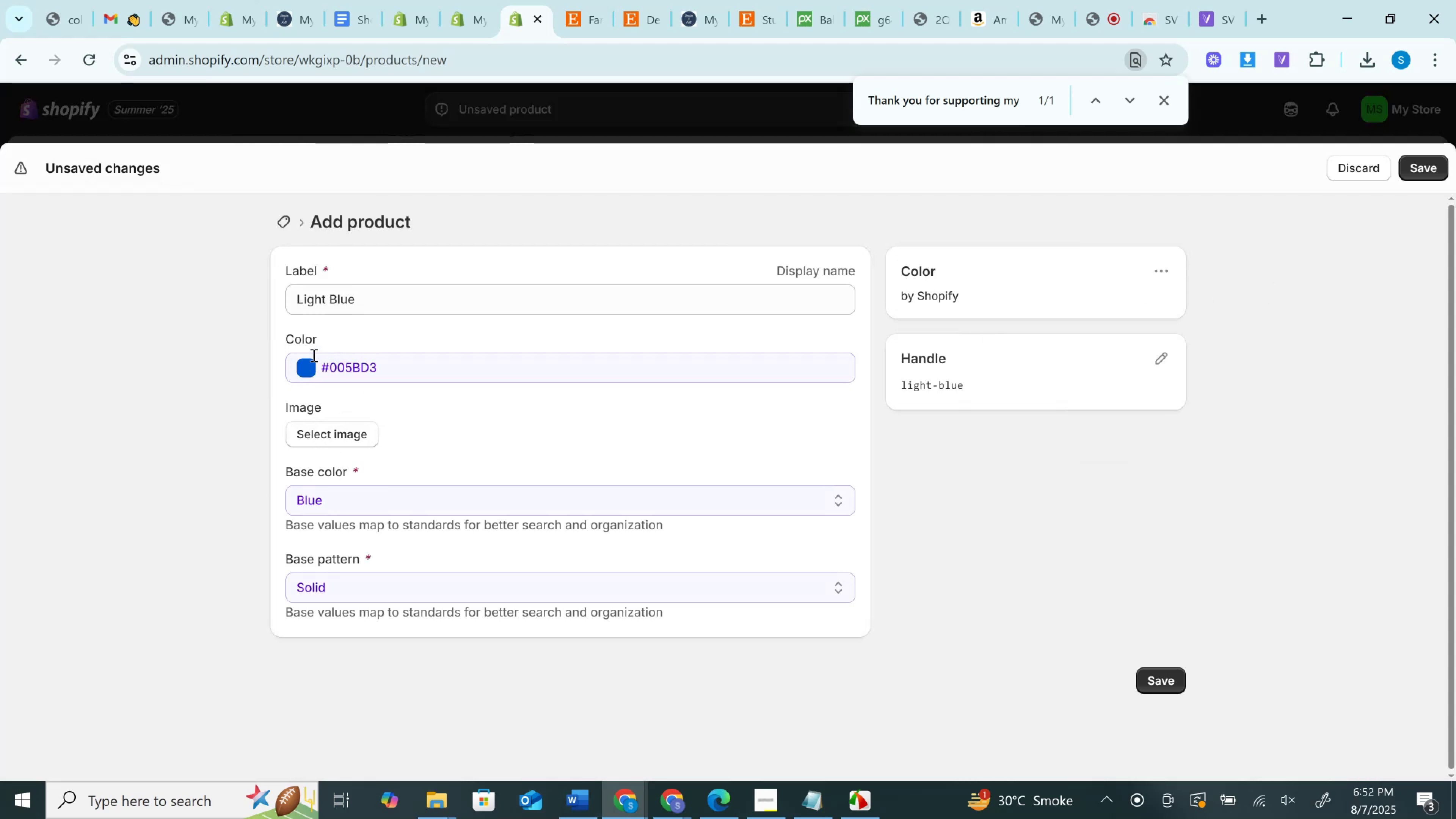 
left_click([309, 369])
 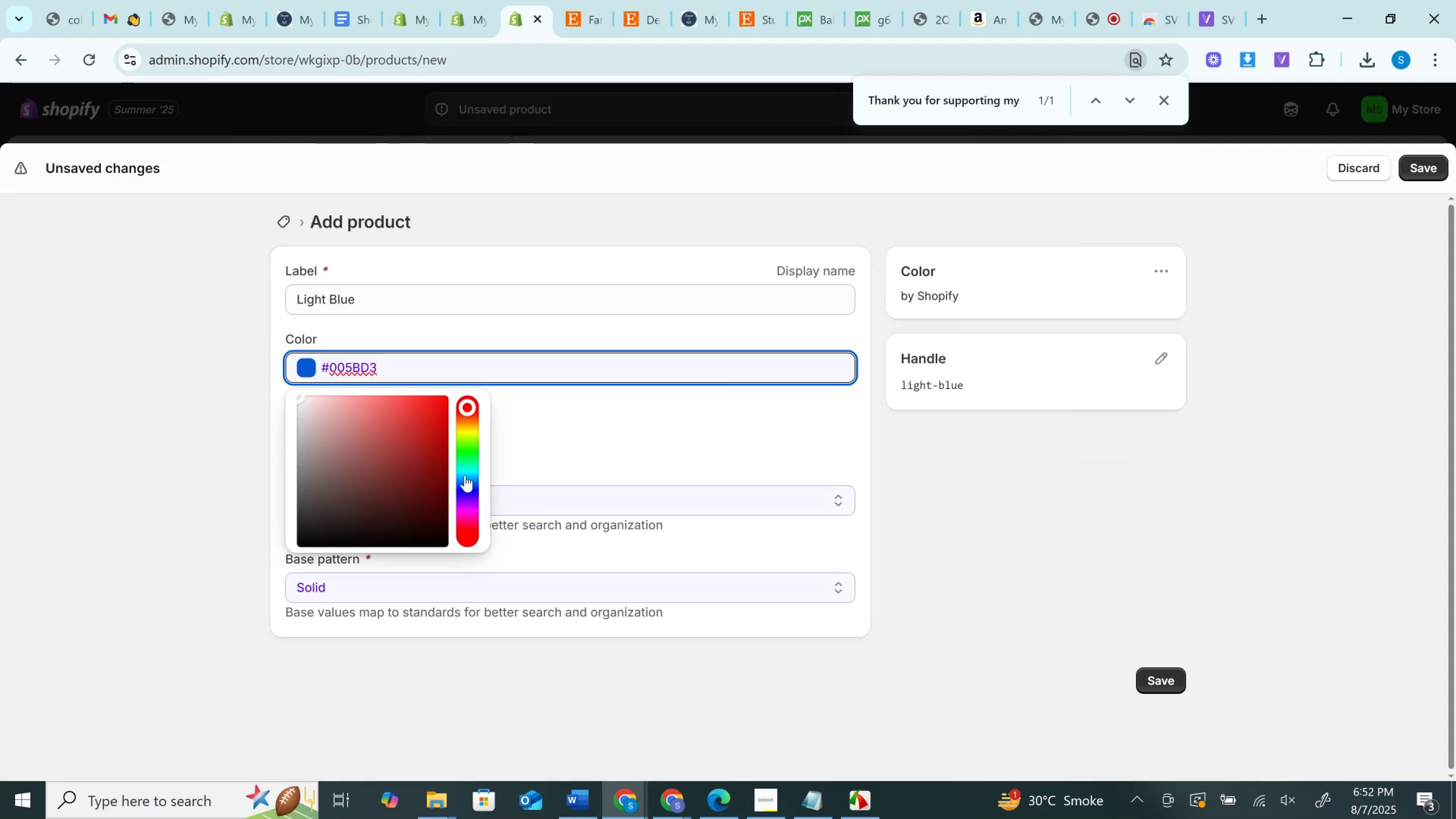 
left_click([468, 478])
 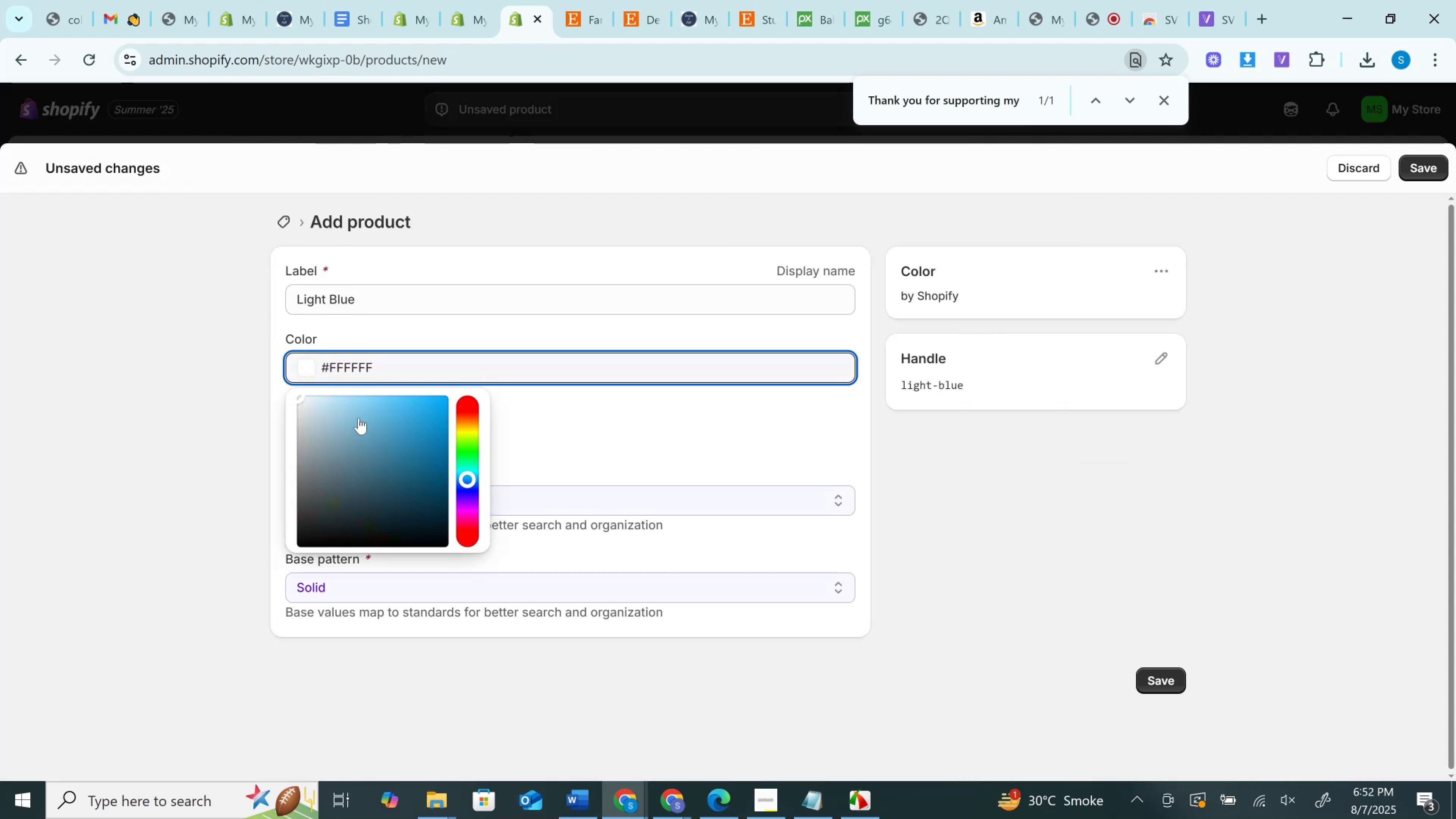 
left_click_drag(start_coordinate=[331, 408], to_coordinate=[341, 386])
 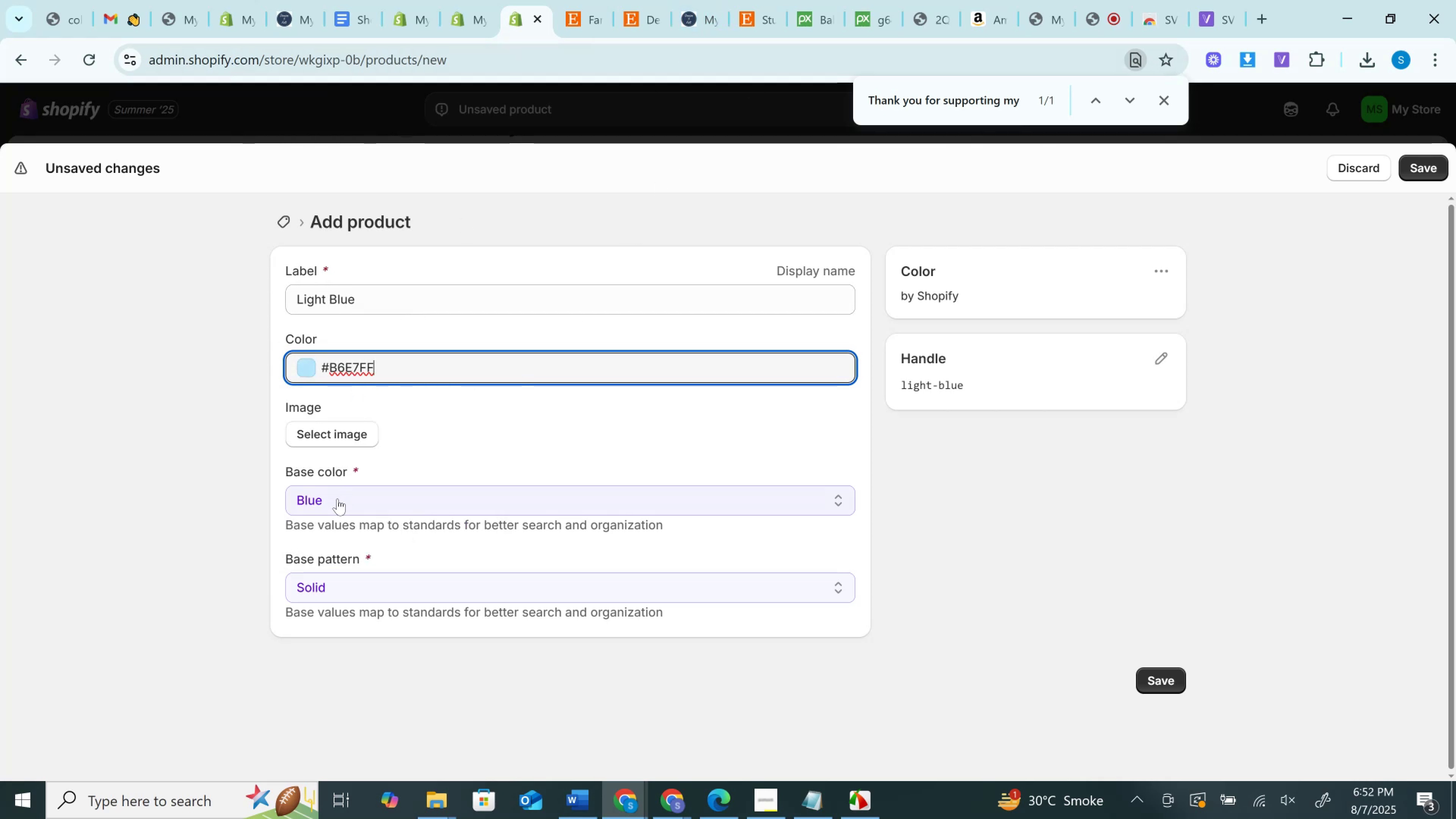 
left_click([336, 506])
 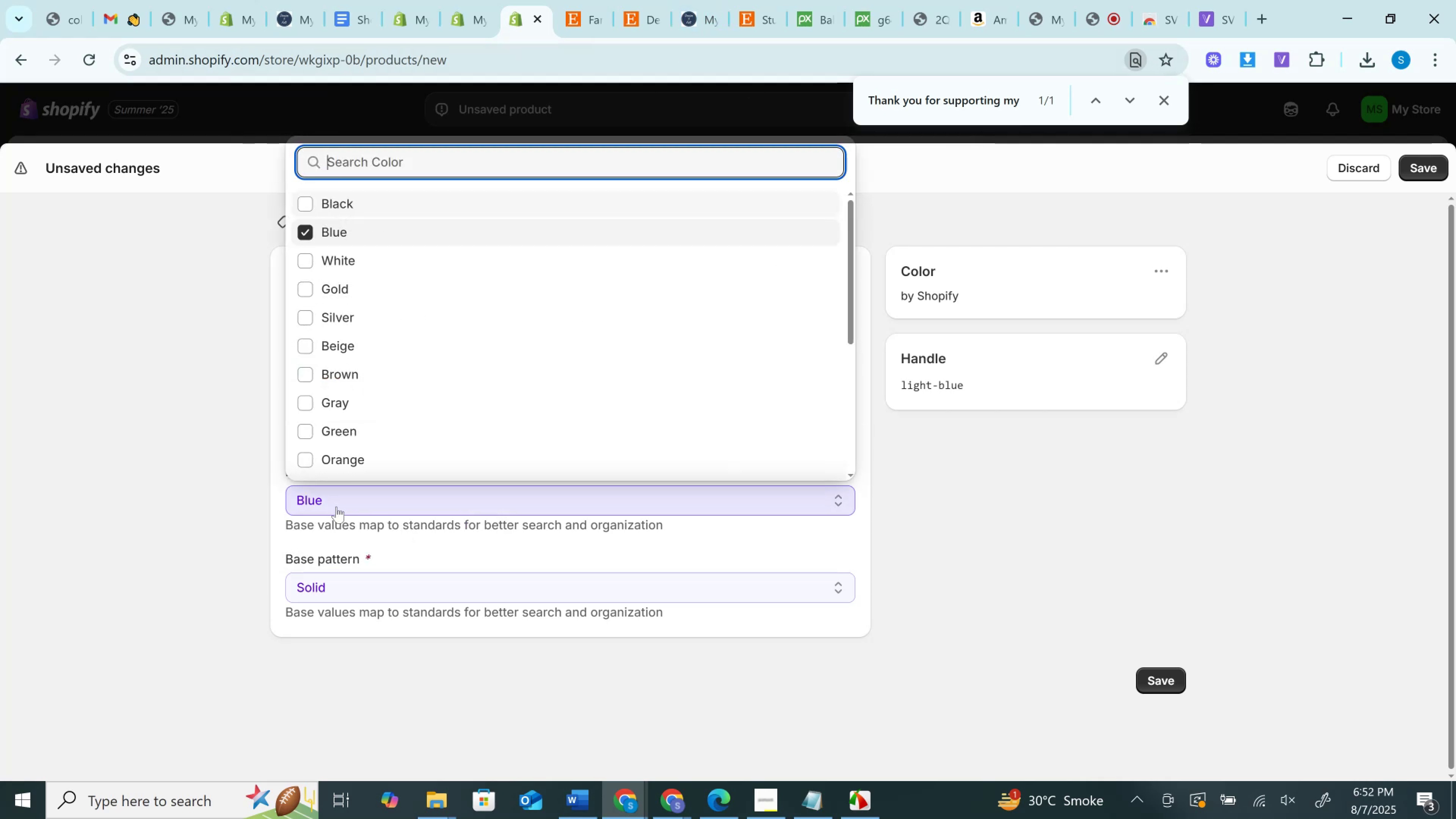 
scroll: coordinate [420, 393], scroll_direction: down, amount: 5.0
 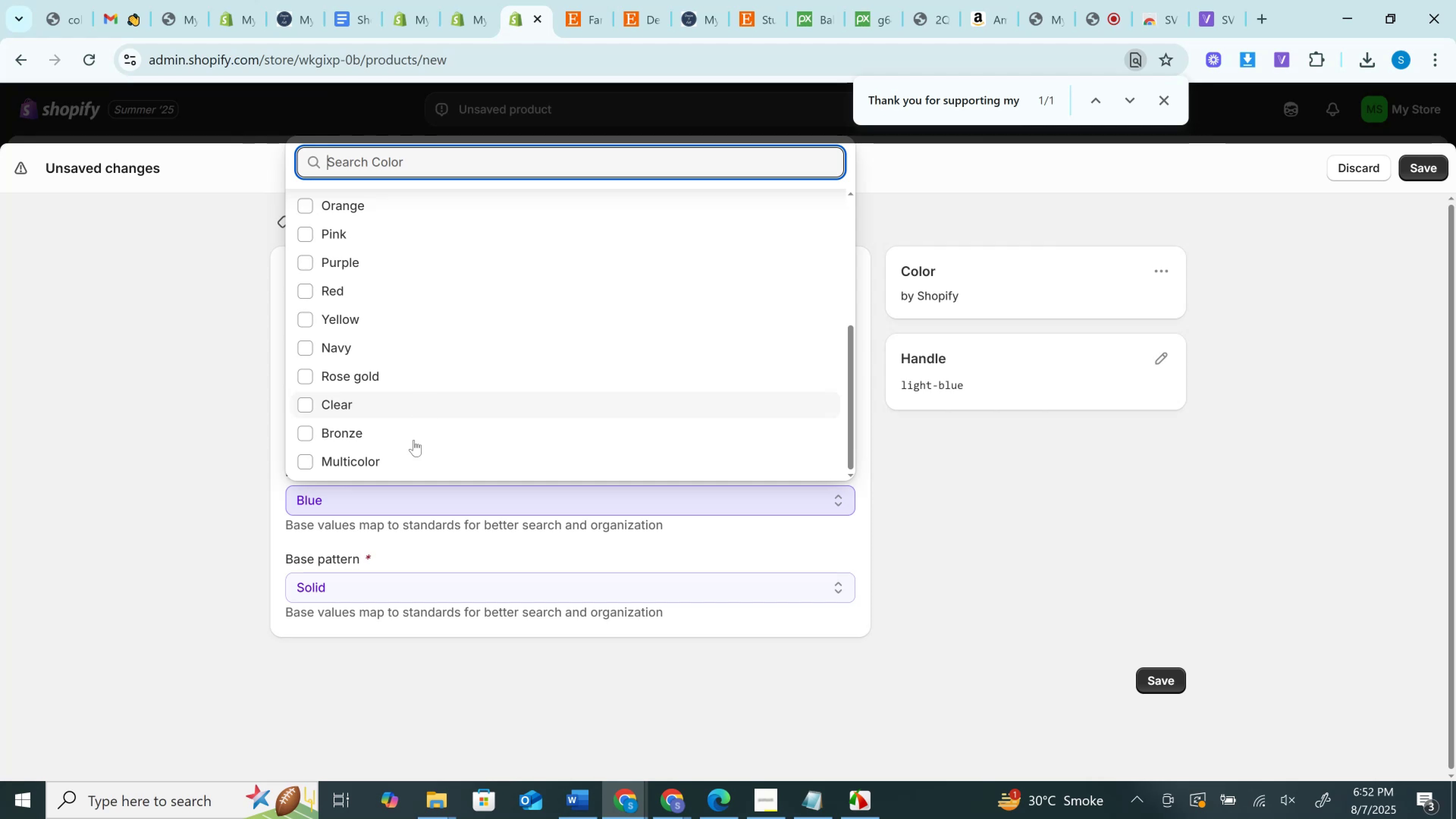 
left_click([406, 549])
 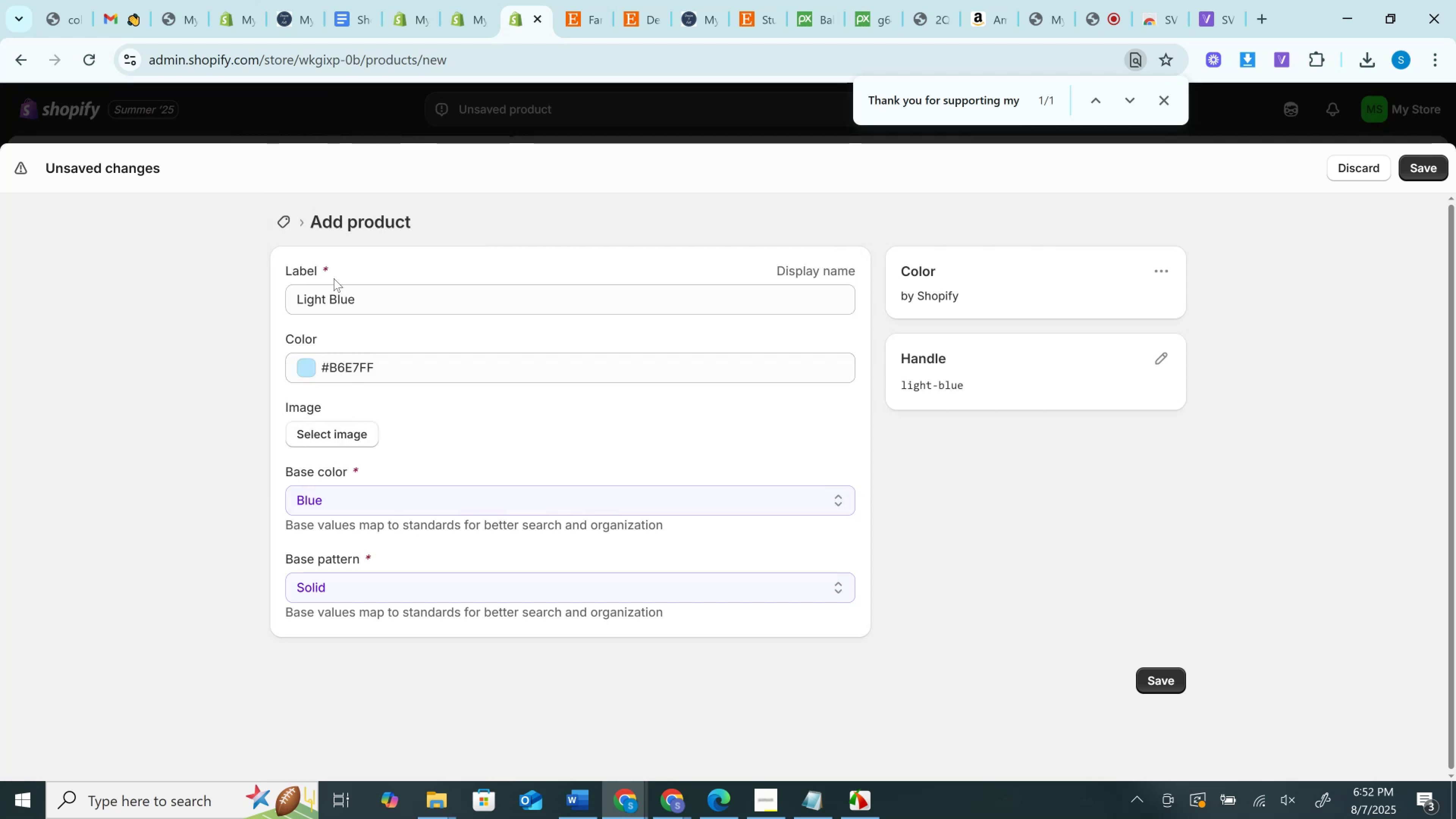 
left_click([364, 301])
 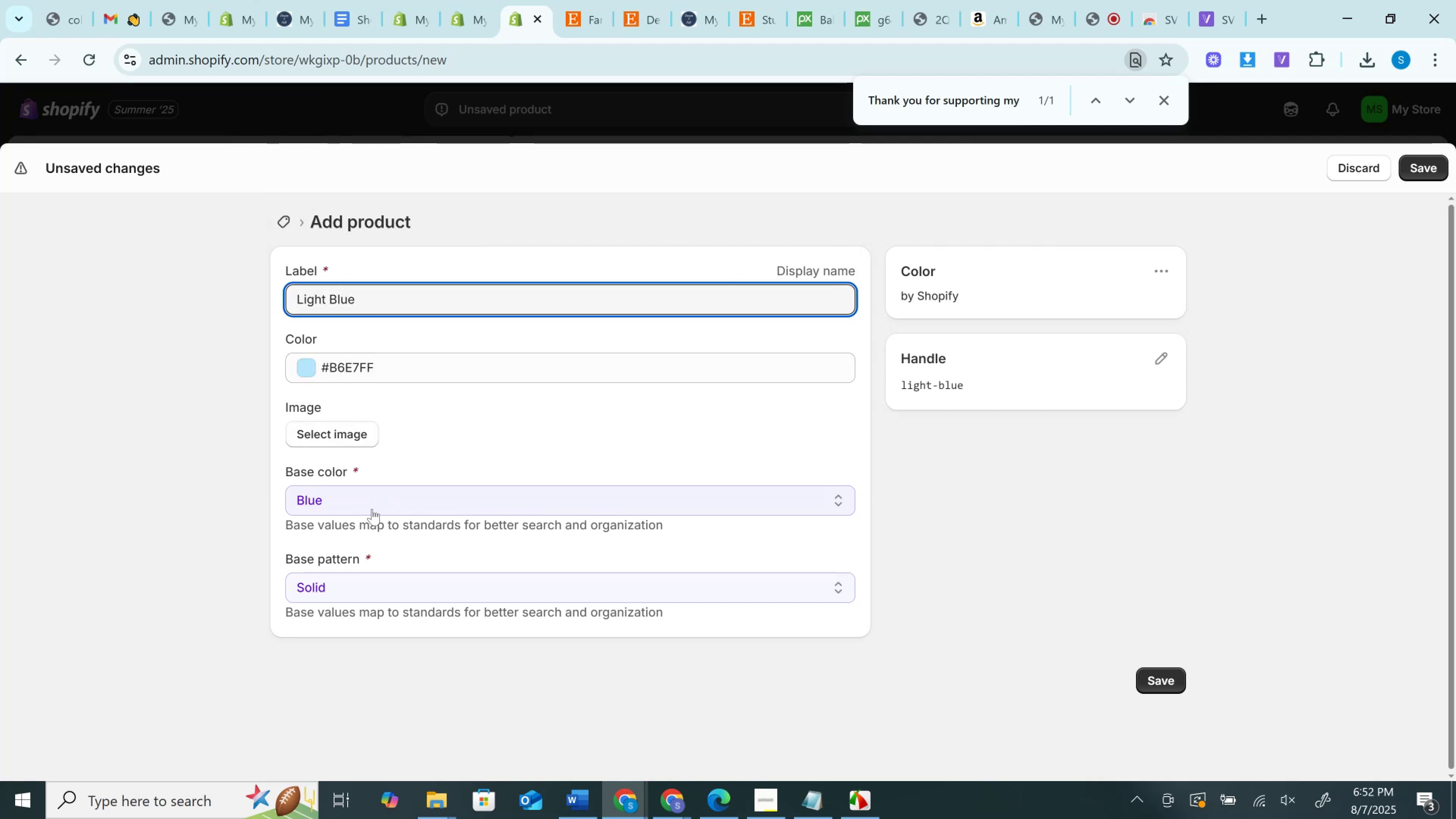 
left_click([372, 509])
 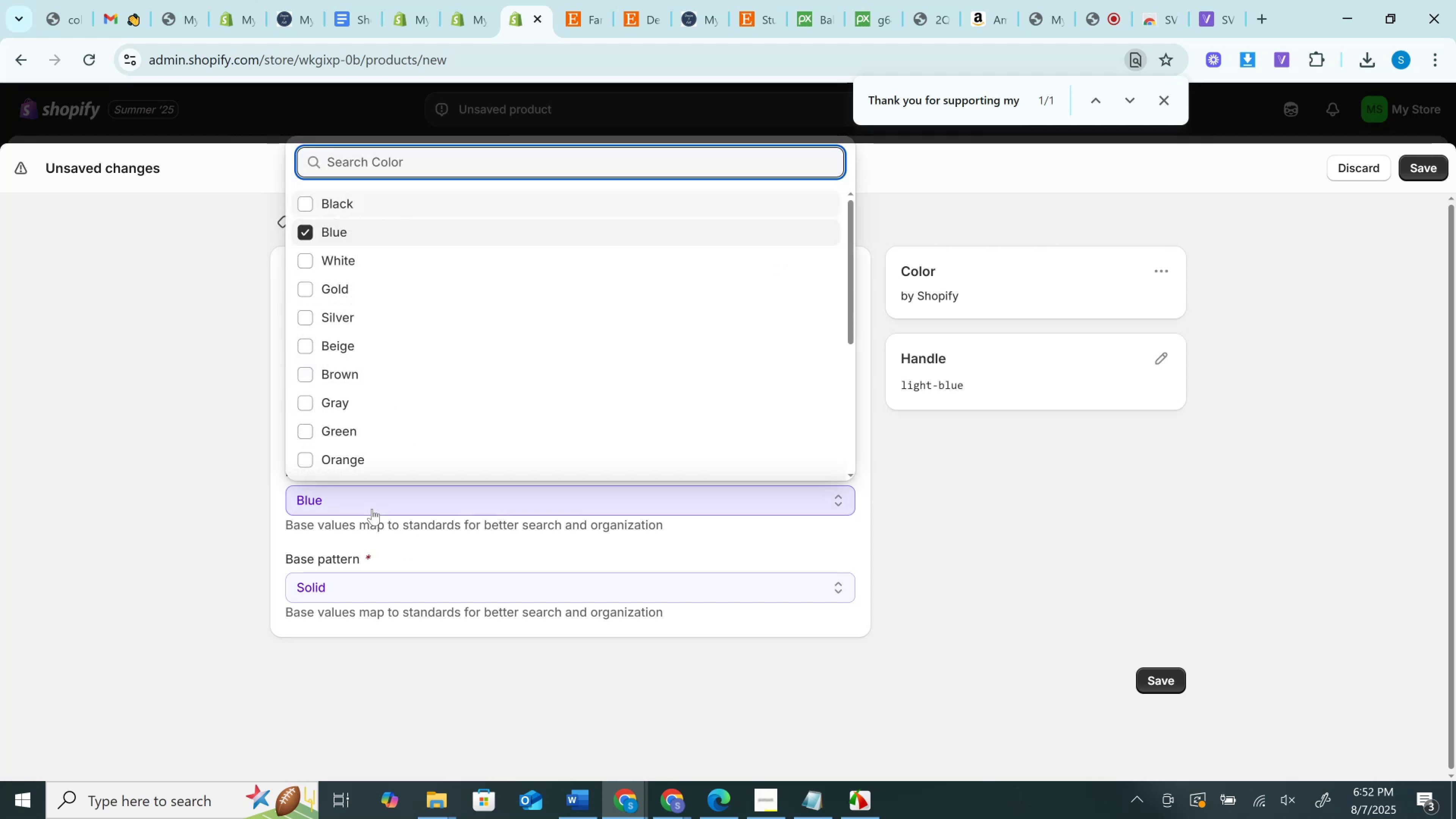 
left_click([372, 509])
 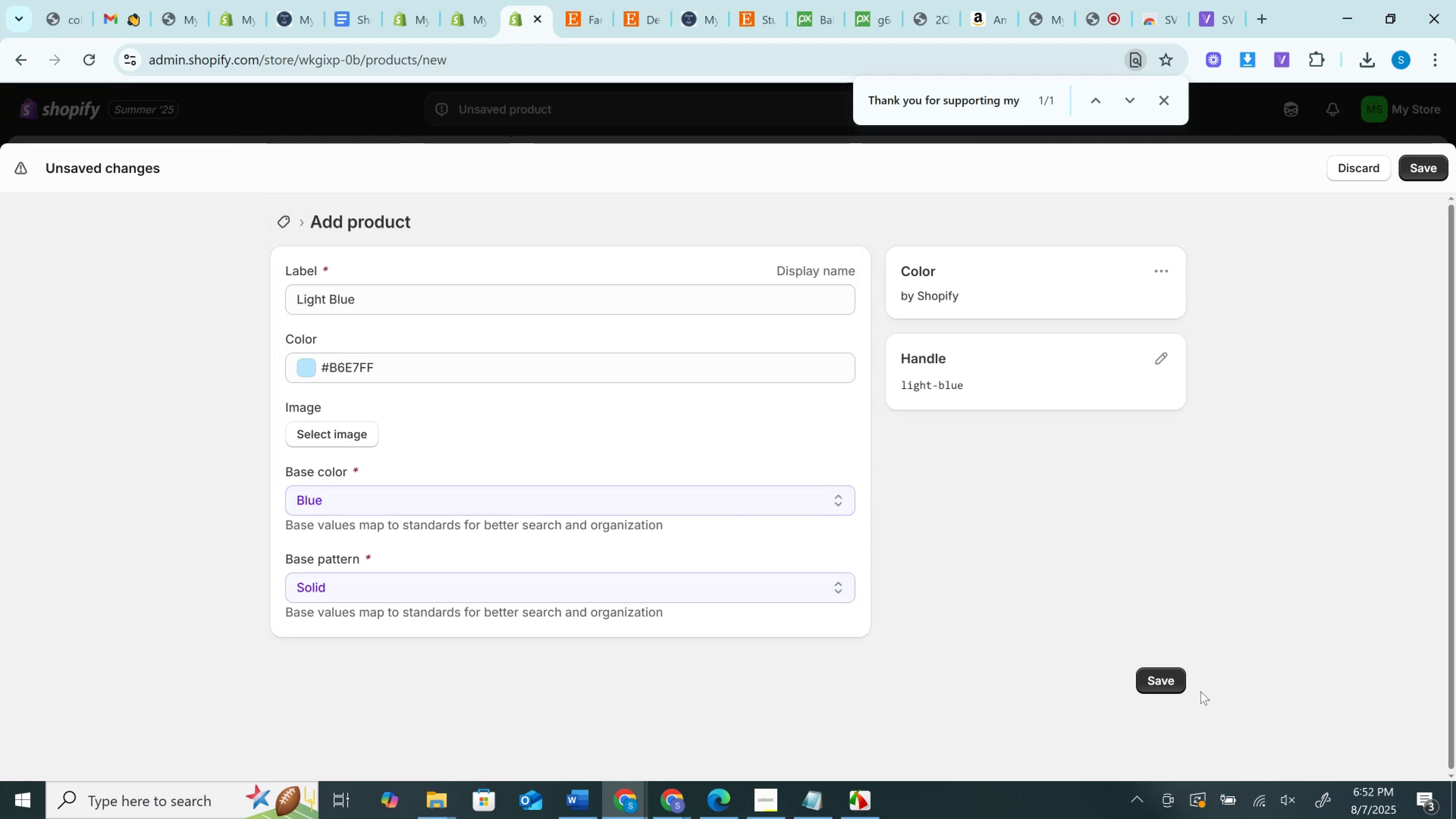 
left_click([1168, 683])
 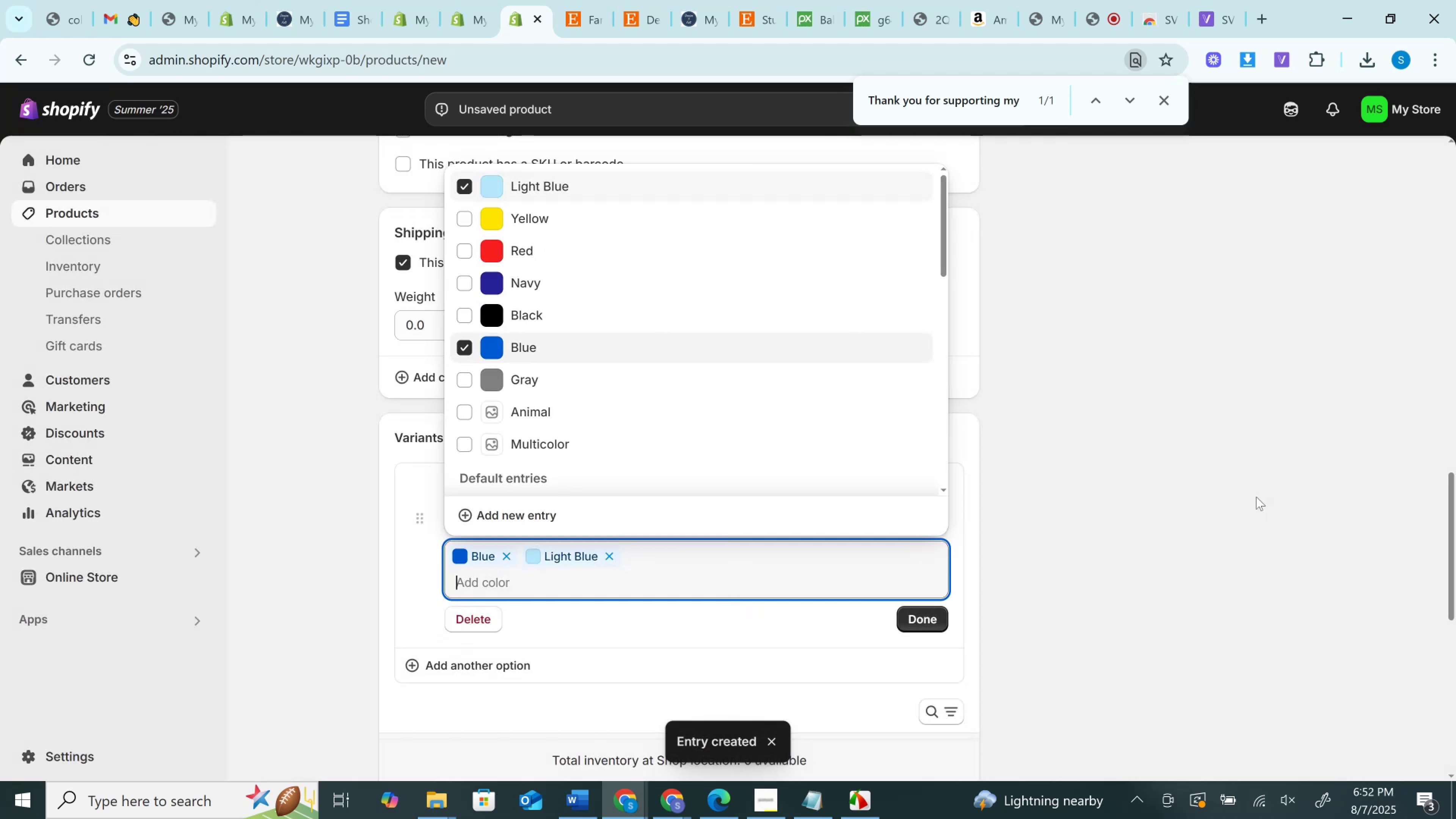 
scroll: coordinate [698, 282], scroll_direction: up, amount: 3.0
 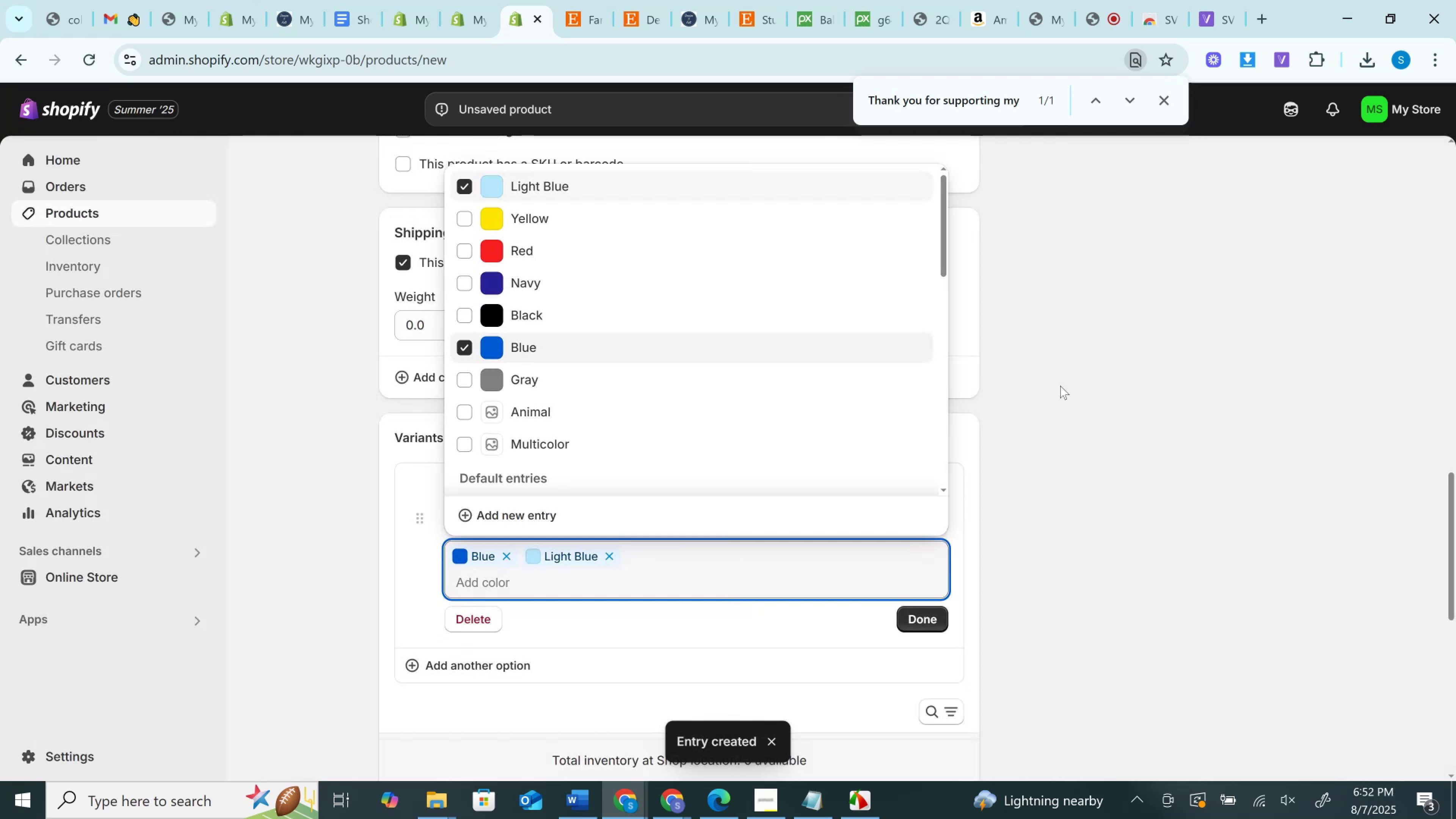 
left_click([1076, 393])
 